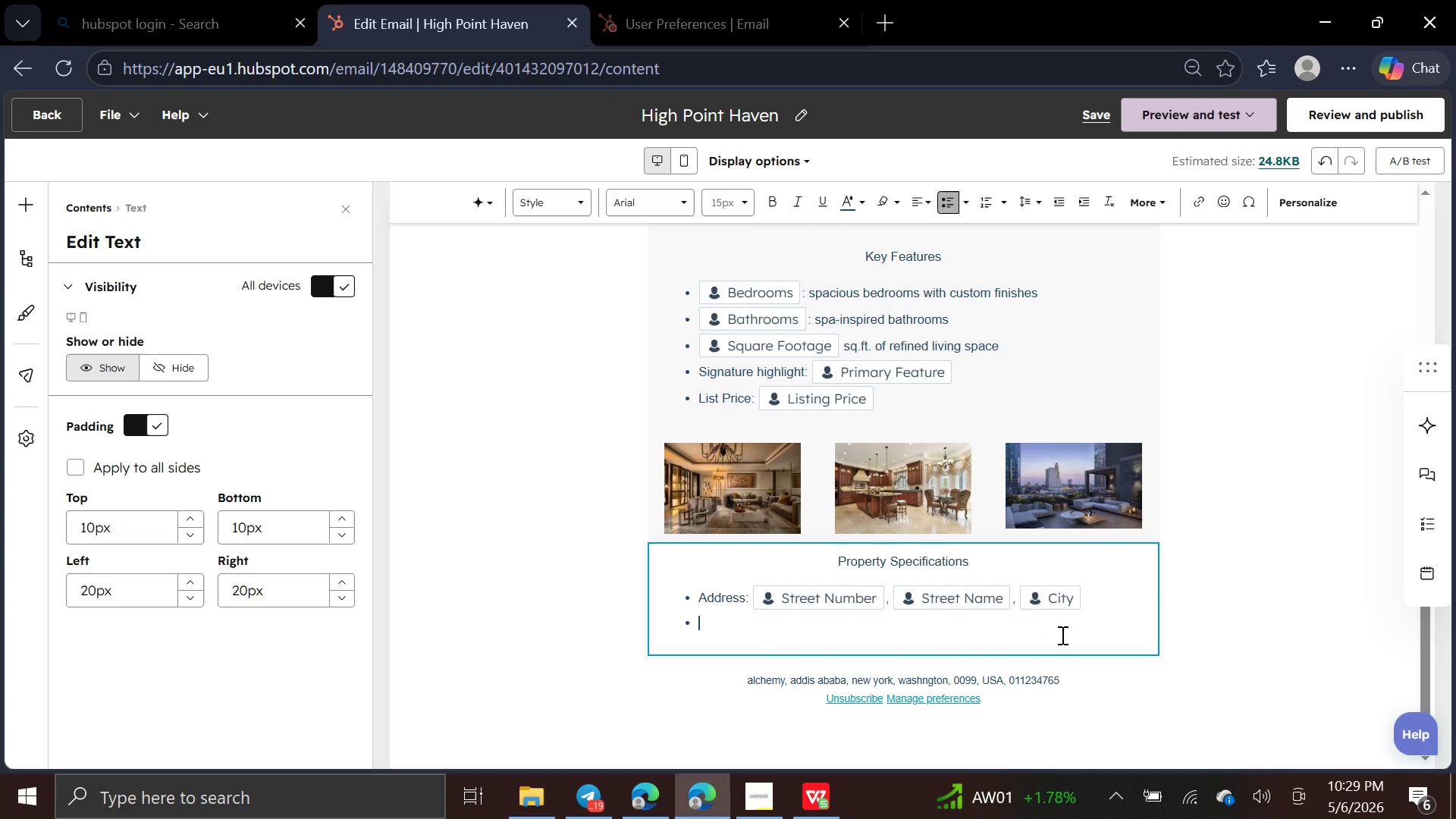 
type(Open )
 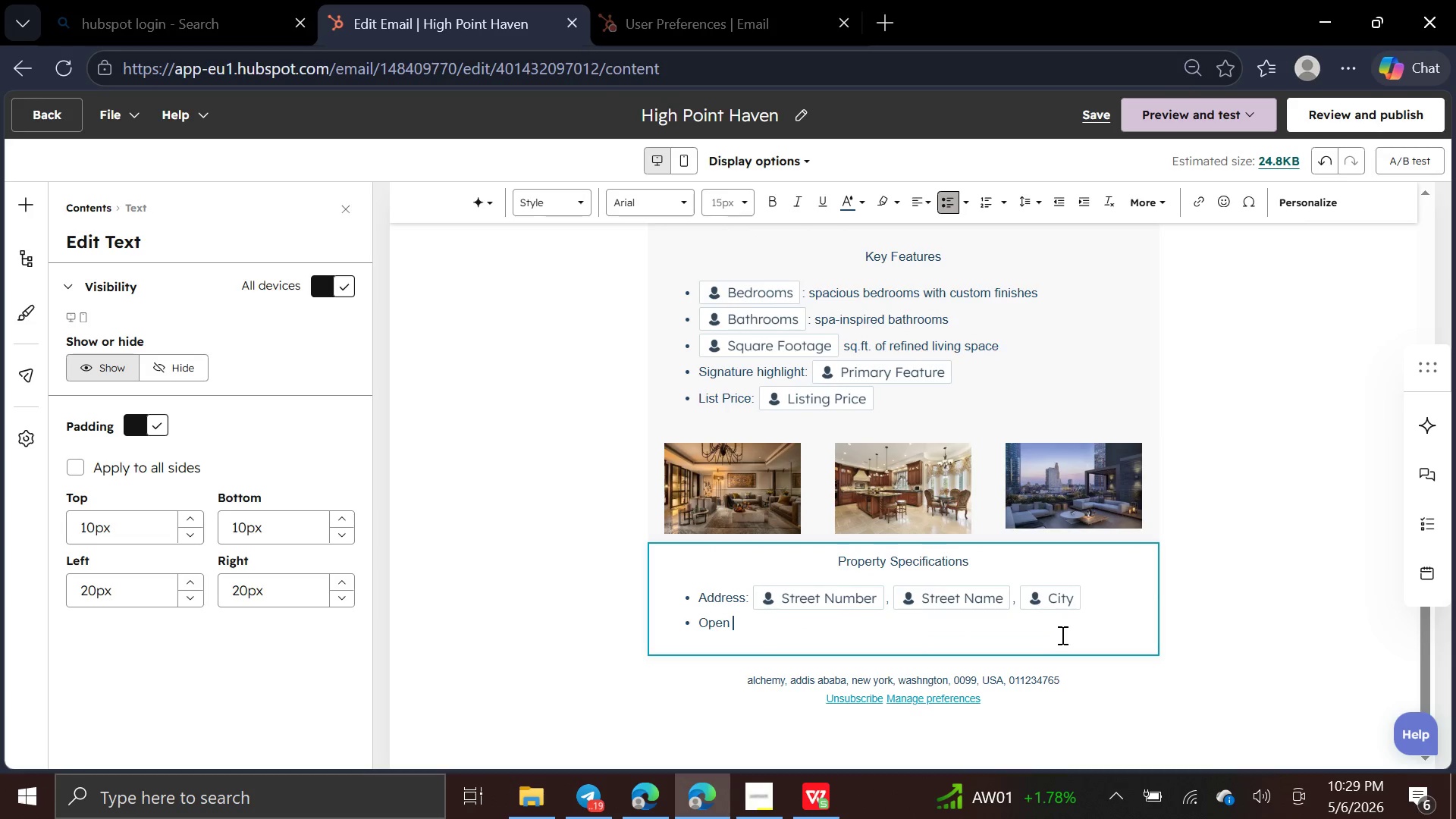 
hold_key(key=ArrowLeft, duration=0.5)
 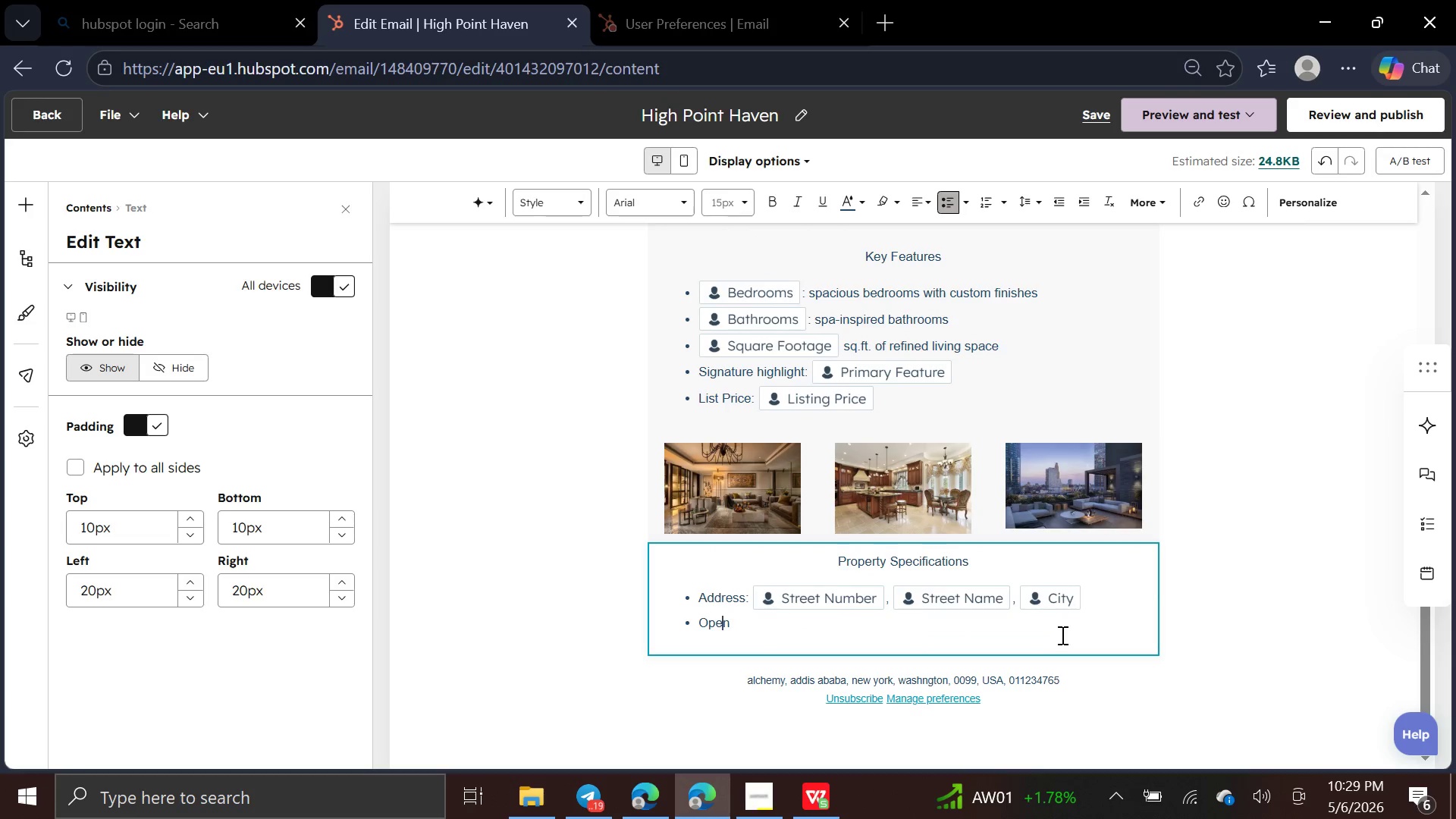 
key(ArrowLeft)
 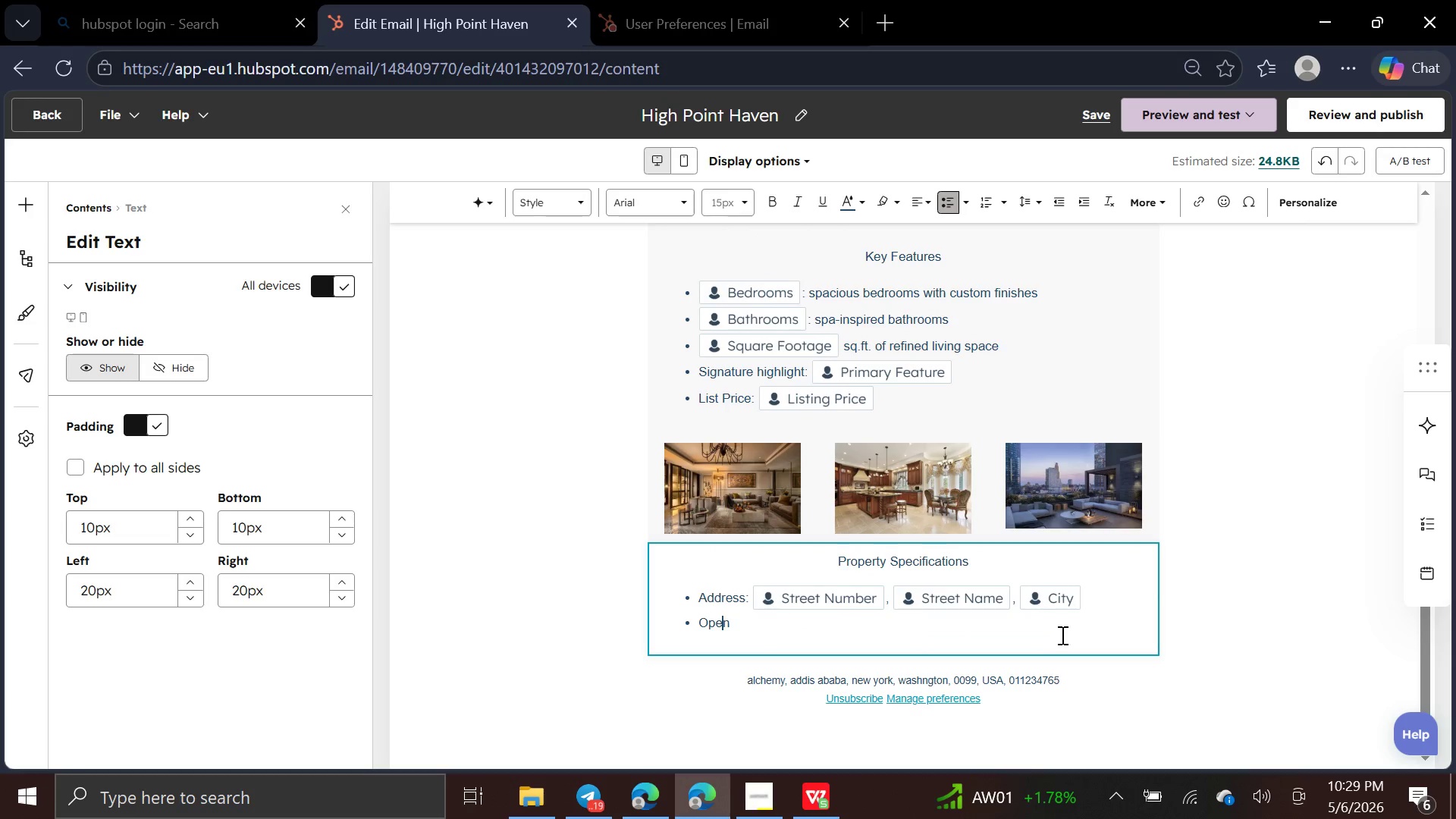 
key(ArrowLeft)
 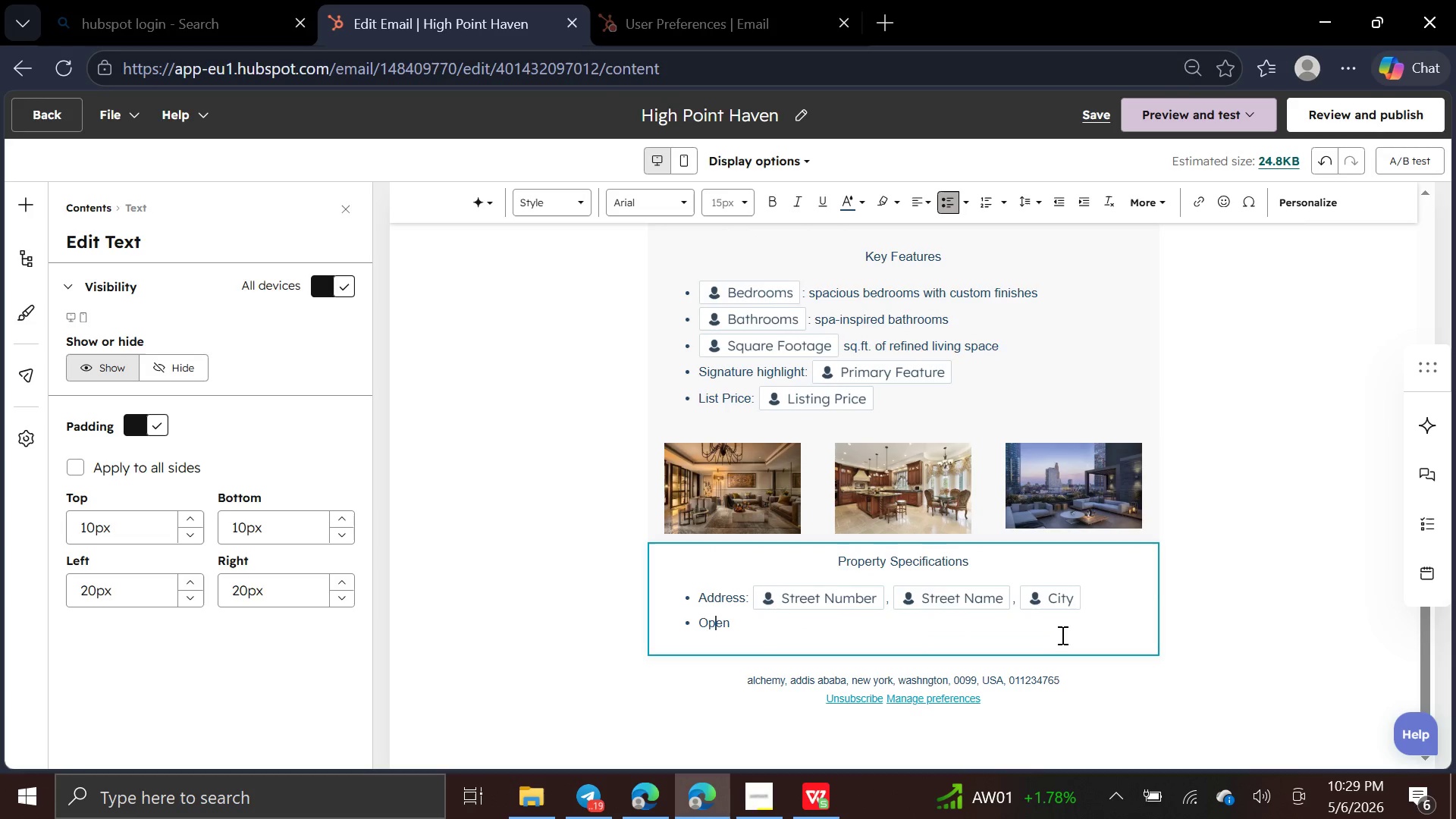 
key(ArrowLeft)
 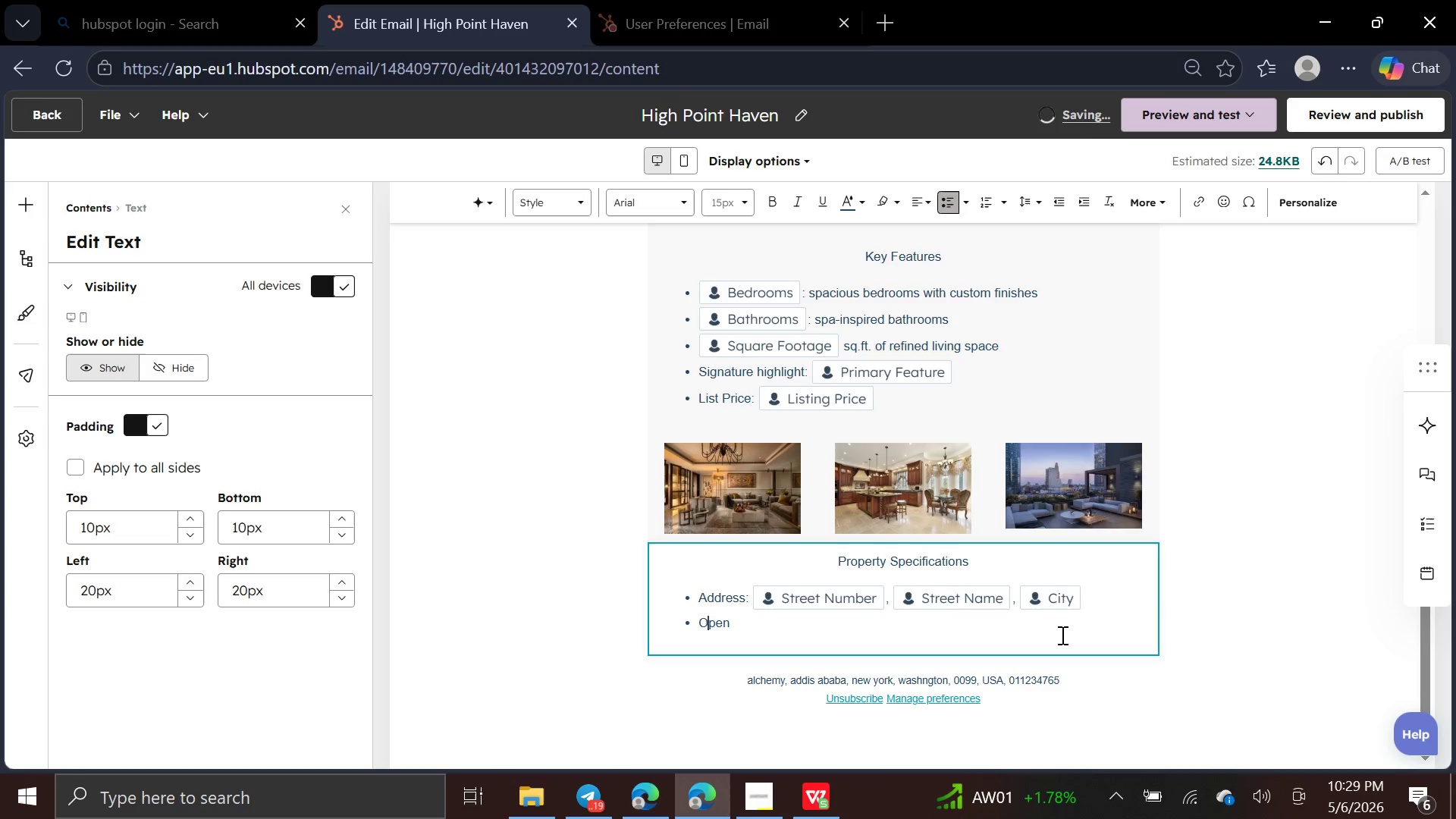 
key(Backspace)
 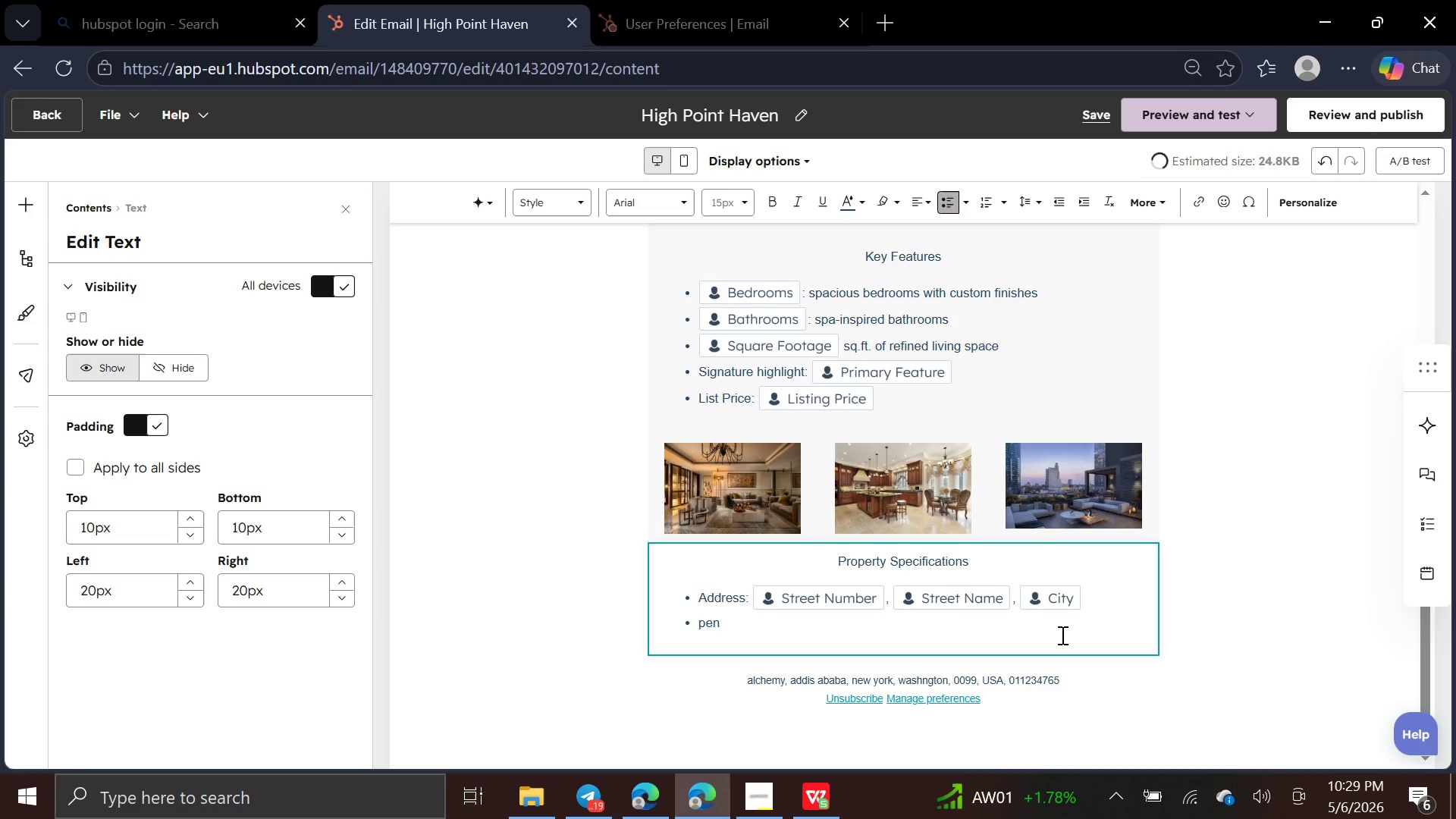 
key(CapsLock)
 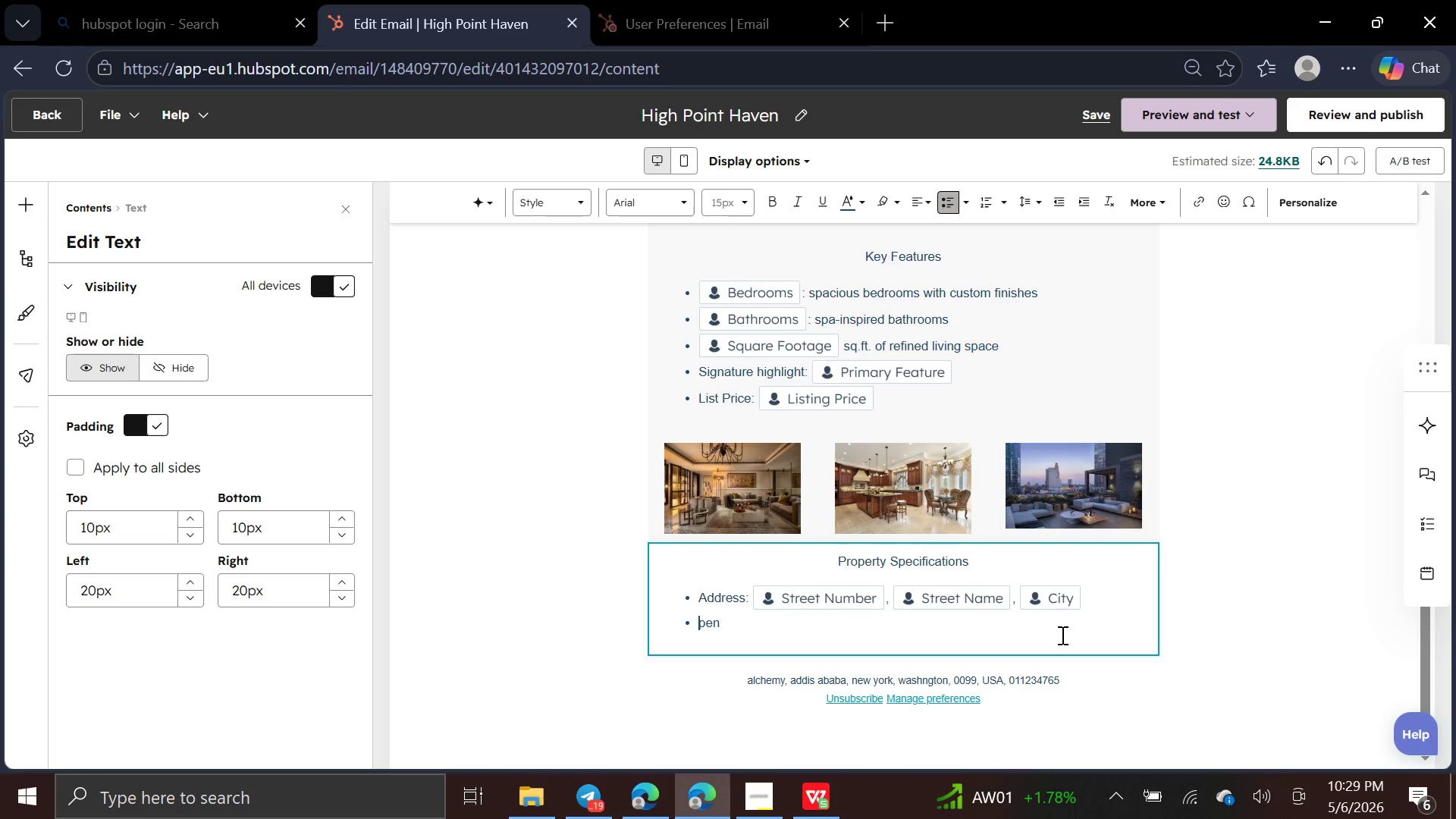 
key(I)
 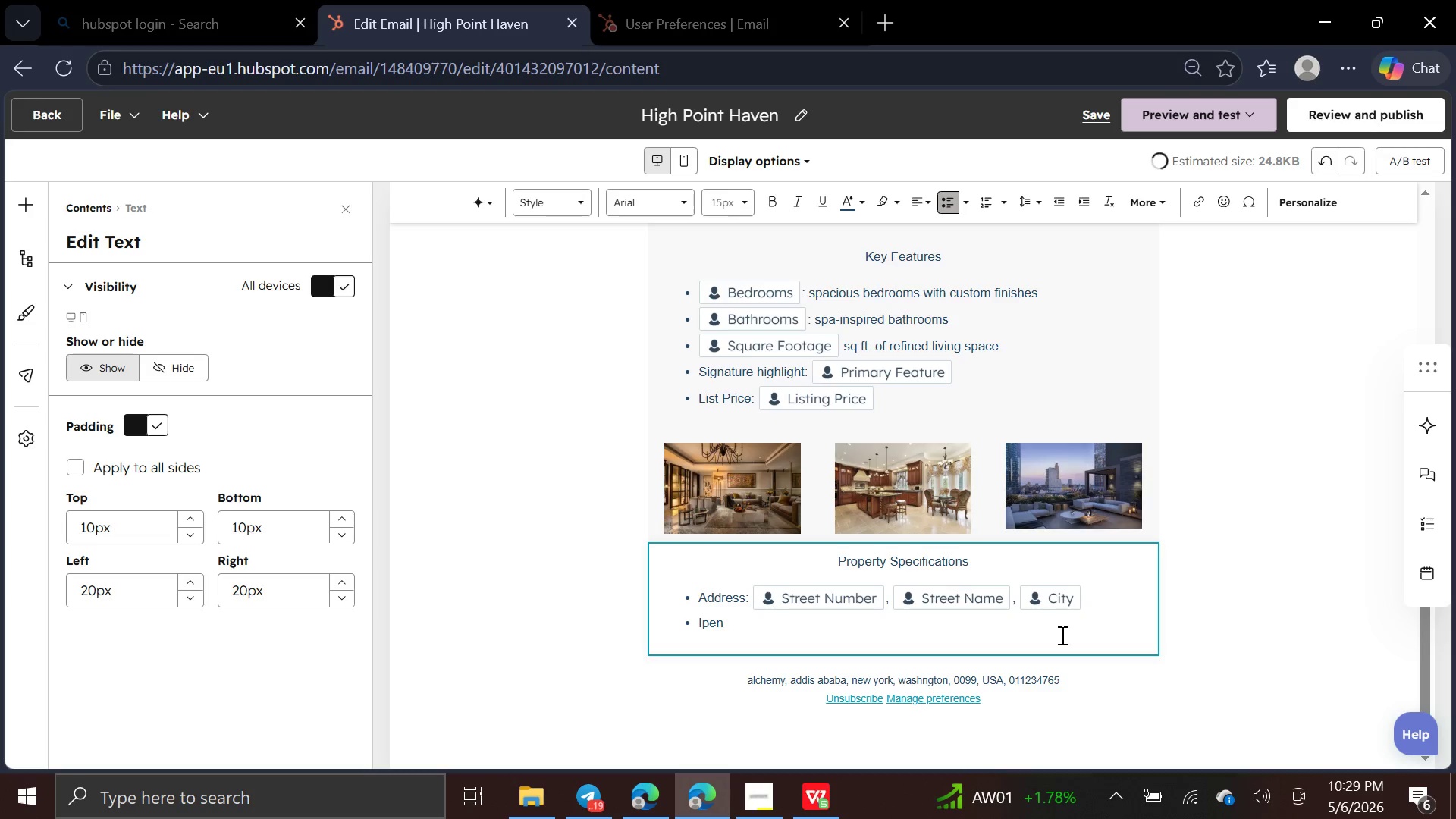 
key(Backspace)
 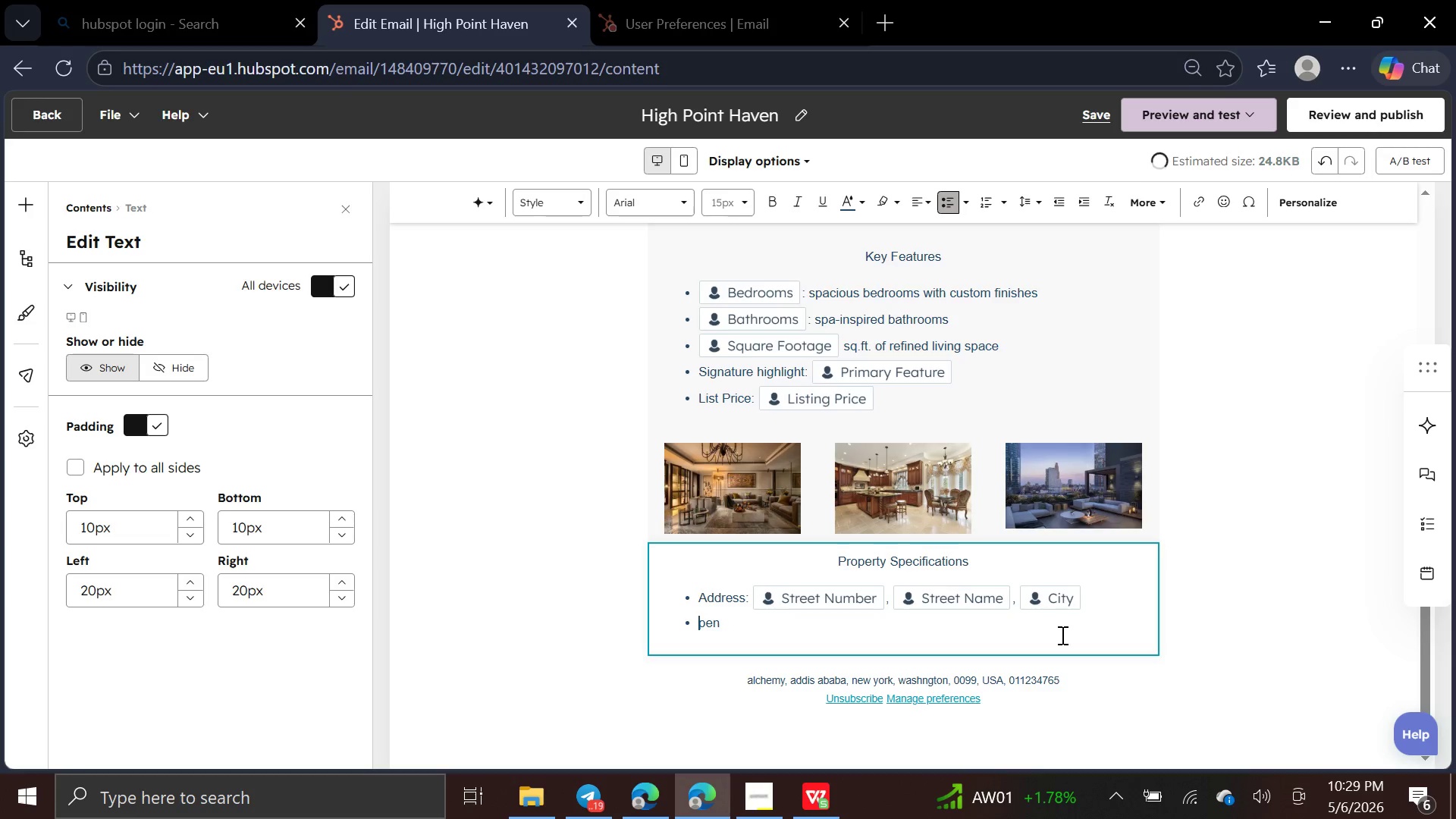 
key(O)
 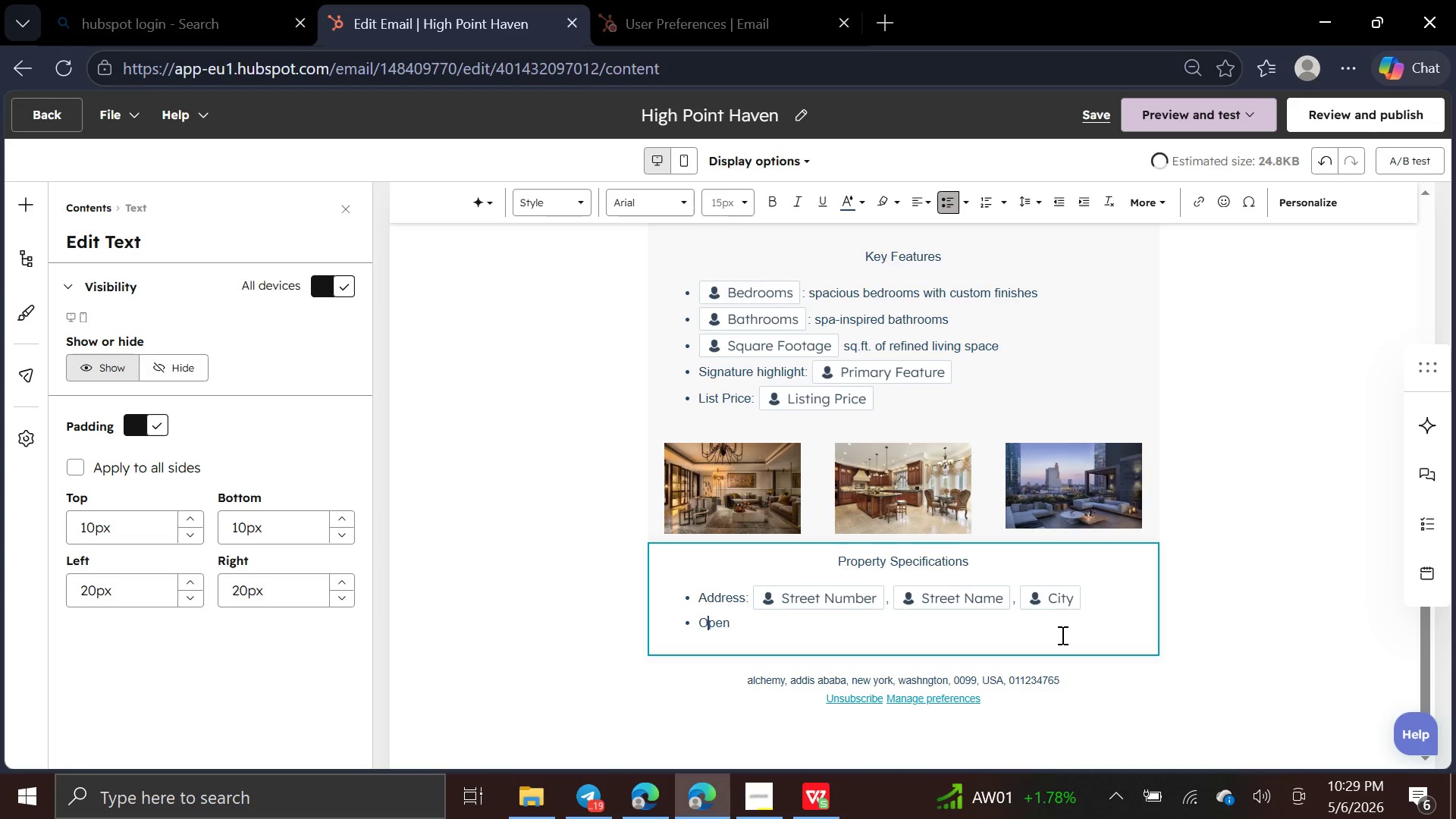 
key(CapsLock)
 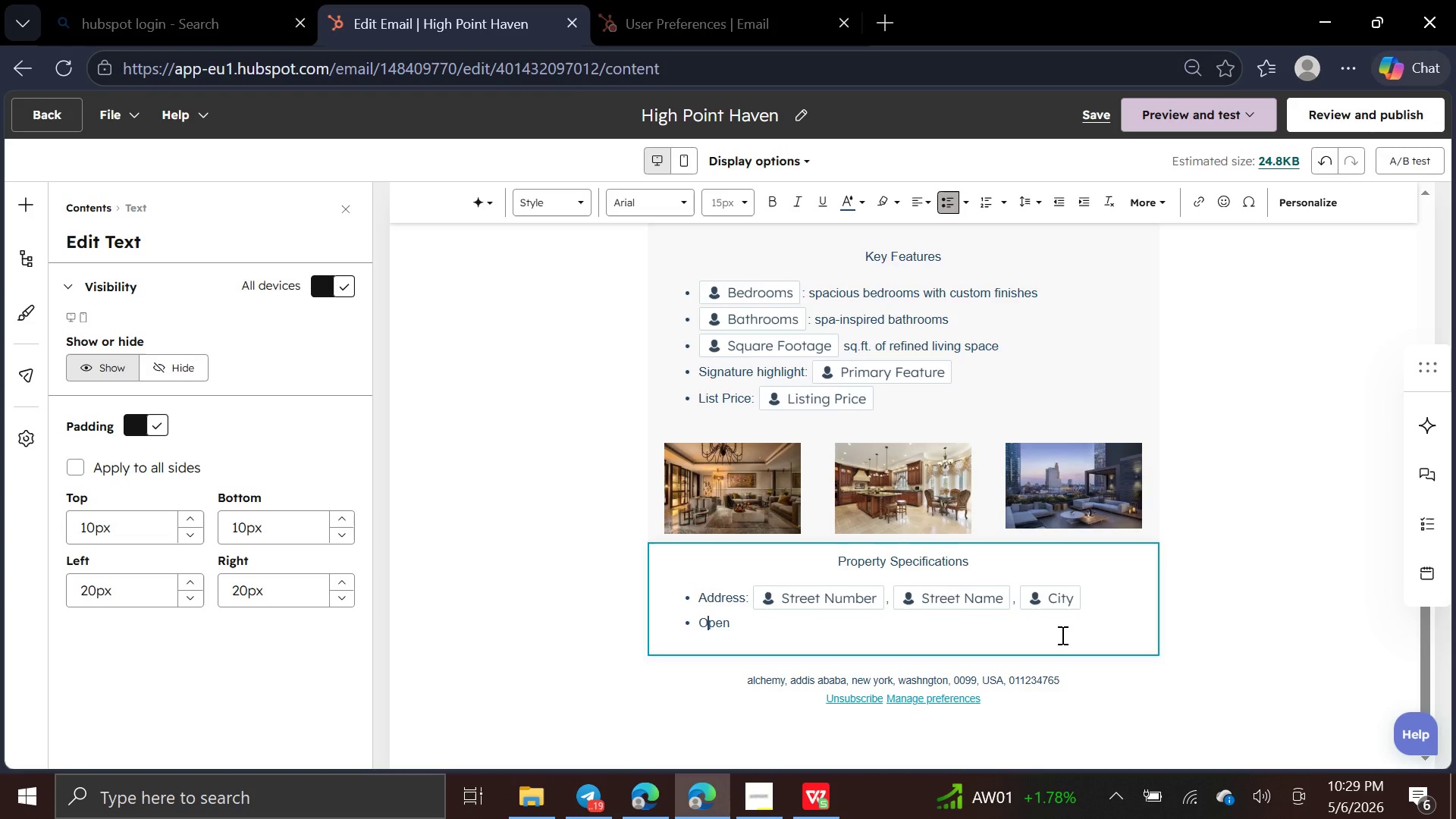 
hold_key(key=ArrowRight, duration=0.69)
 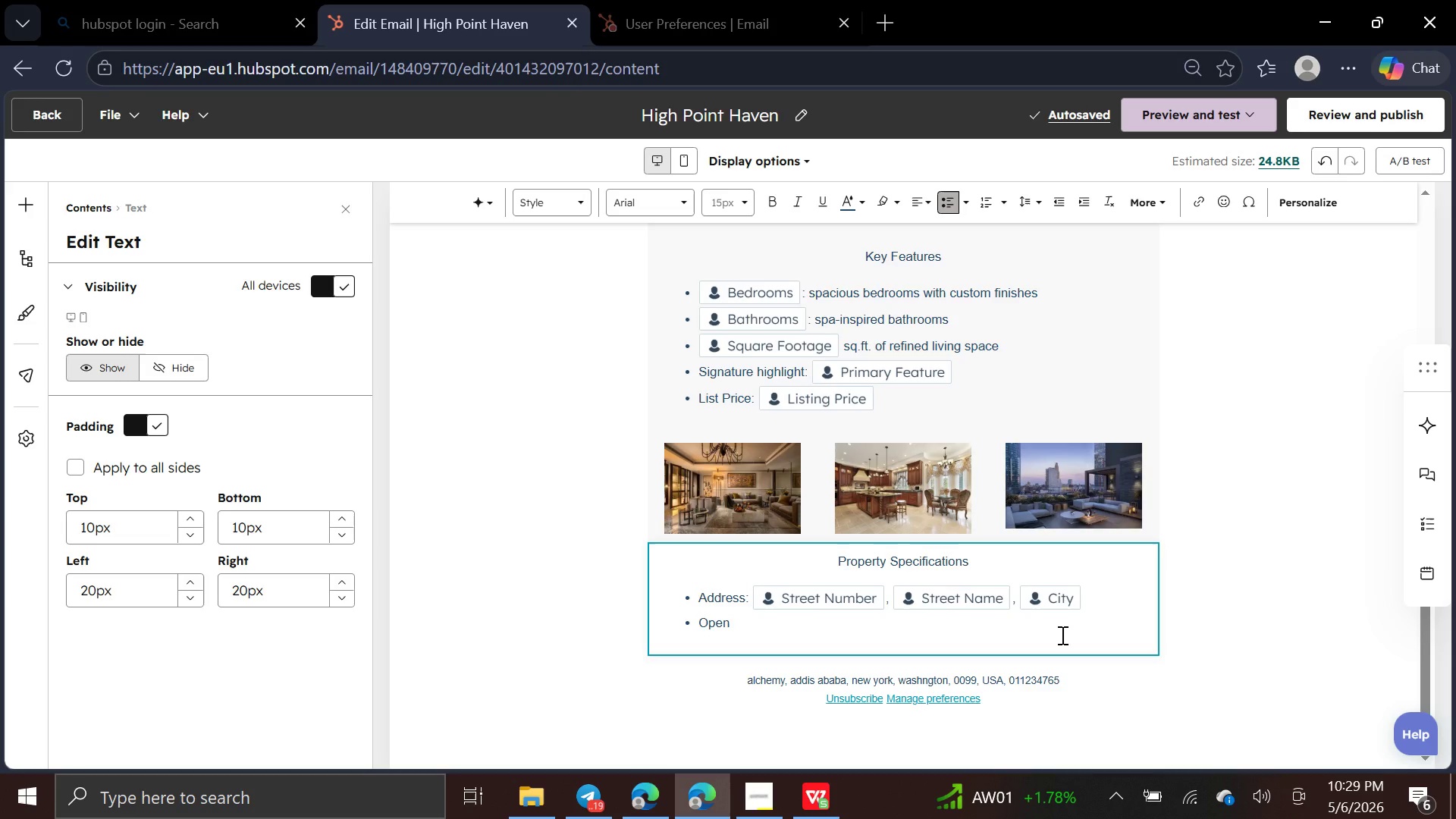 
type(House)
 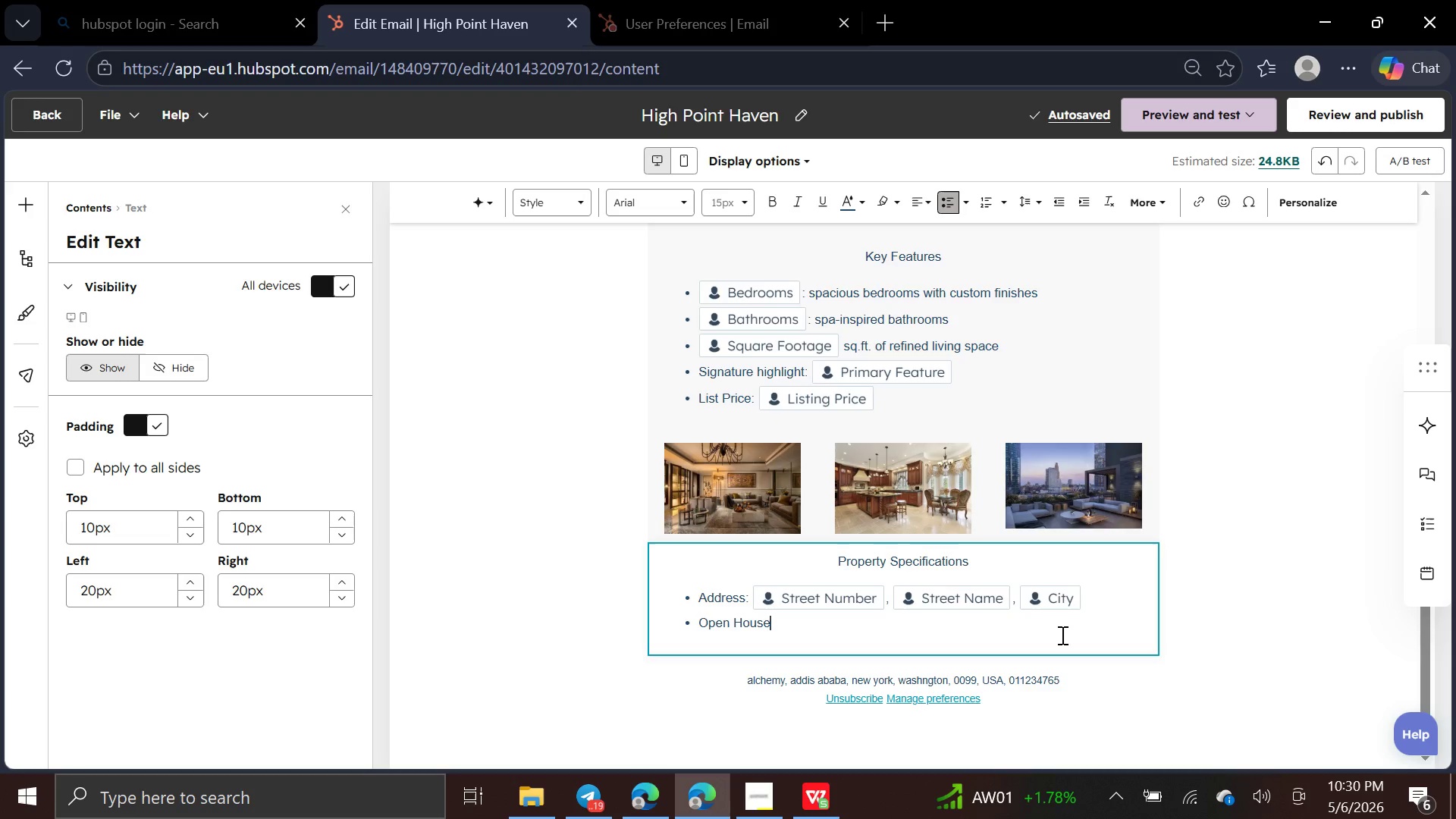 
wait(14.14)
 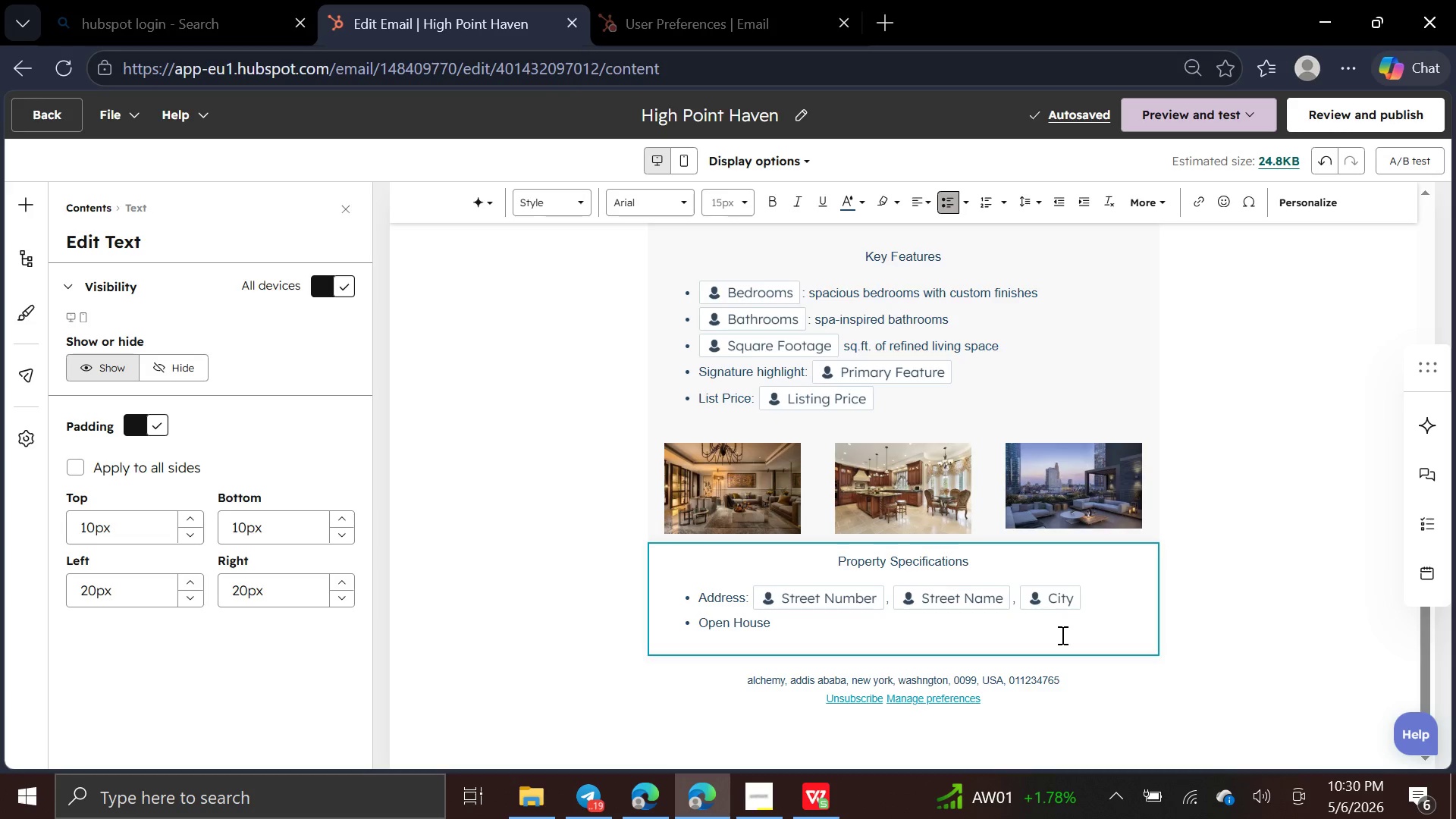 
key(Shift+Semicolon)
 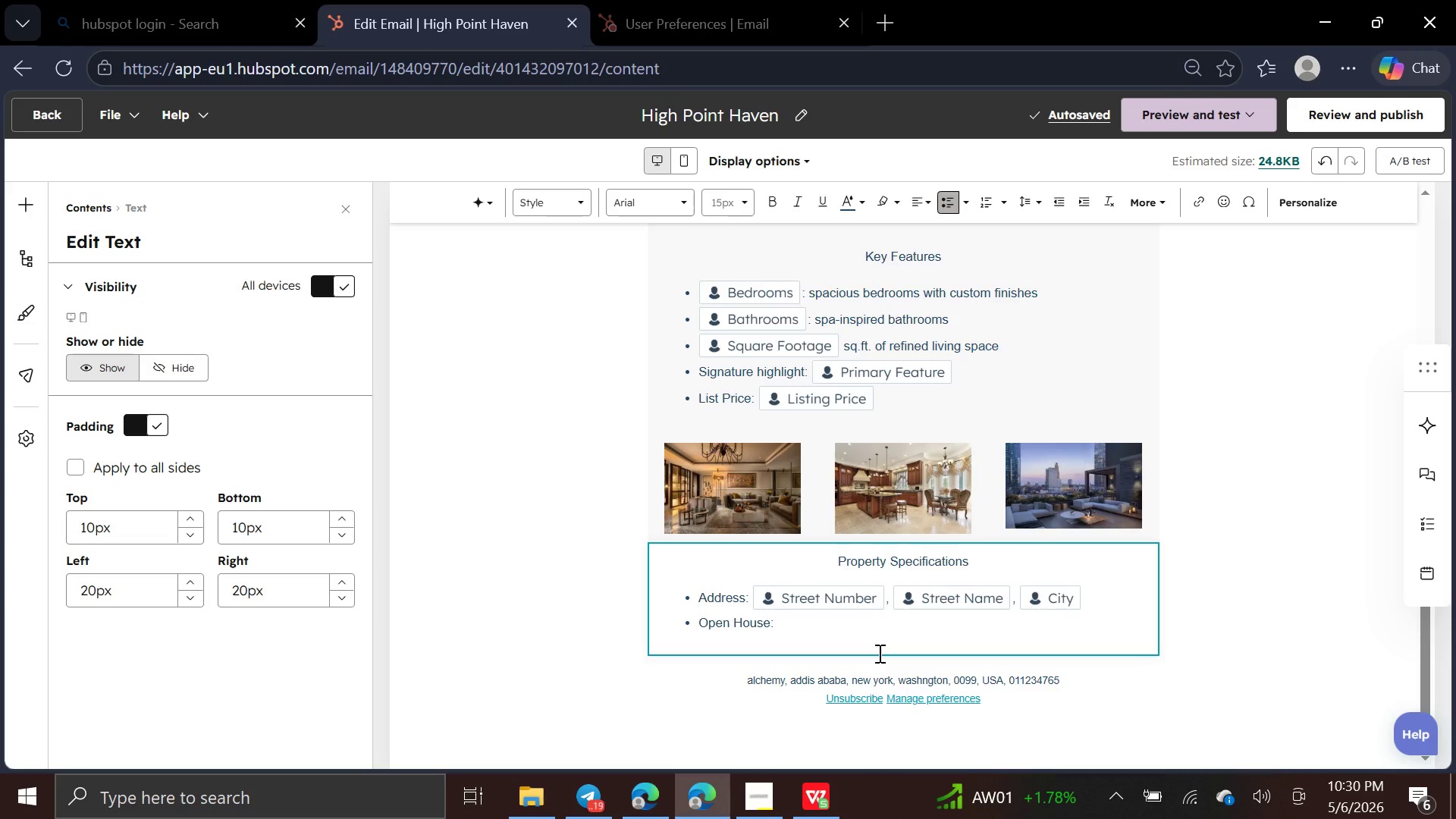 
wait(10.08)
 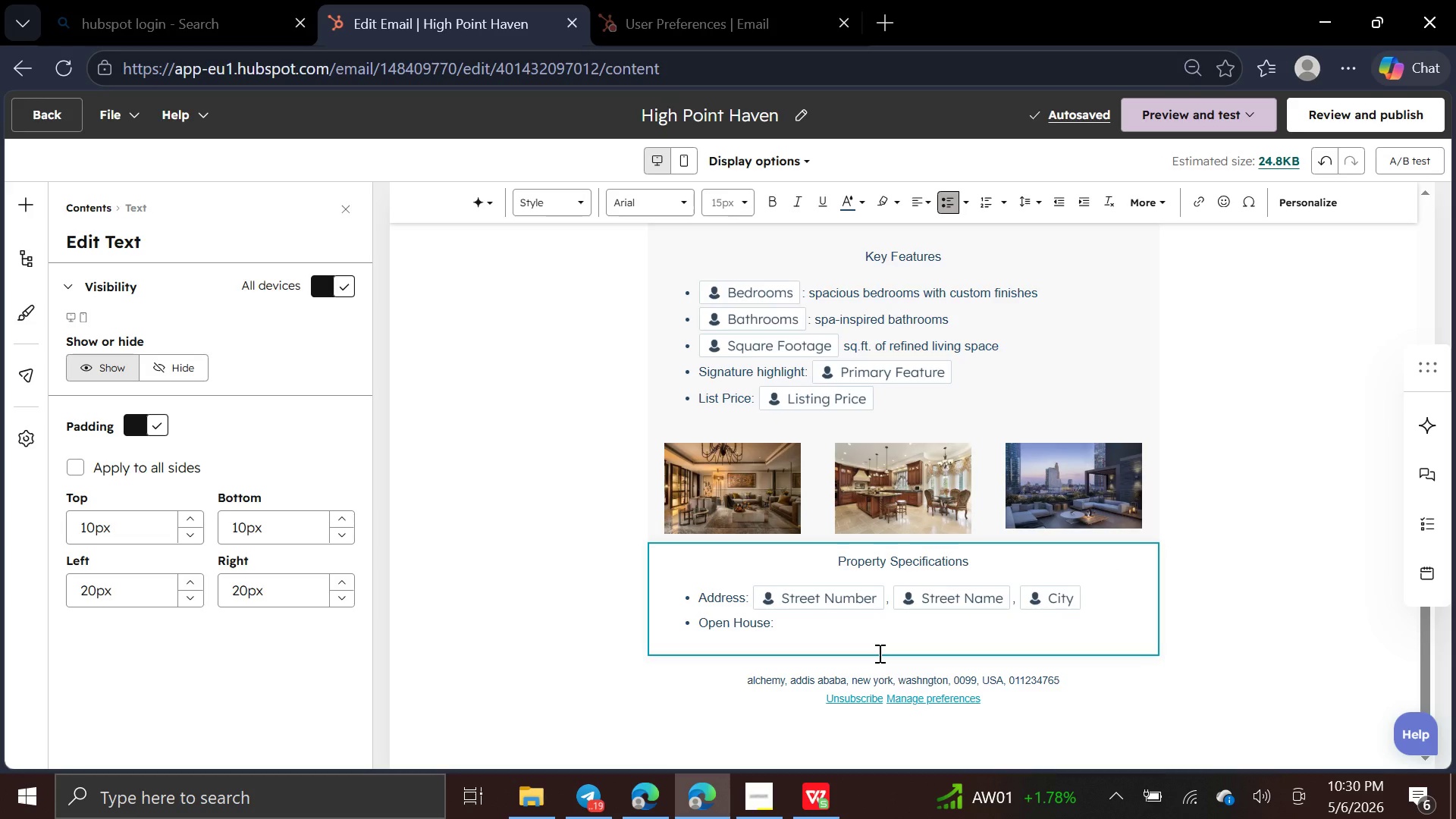 
left_click([1326, 206])
 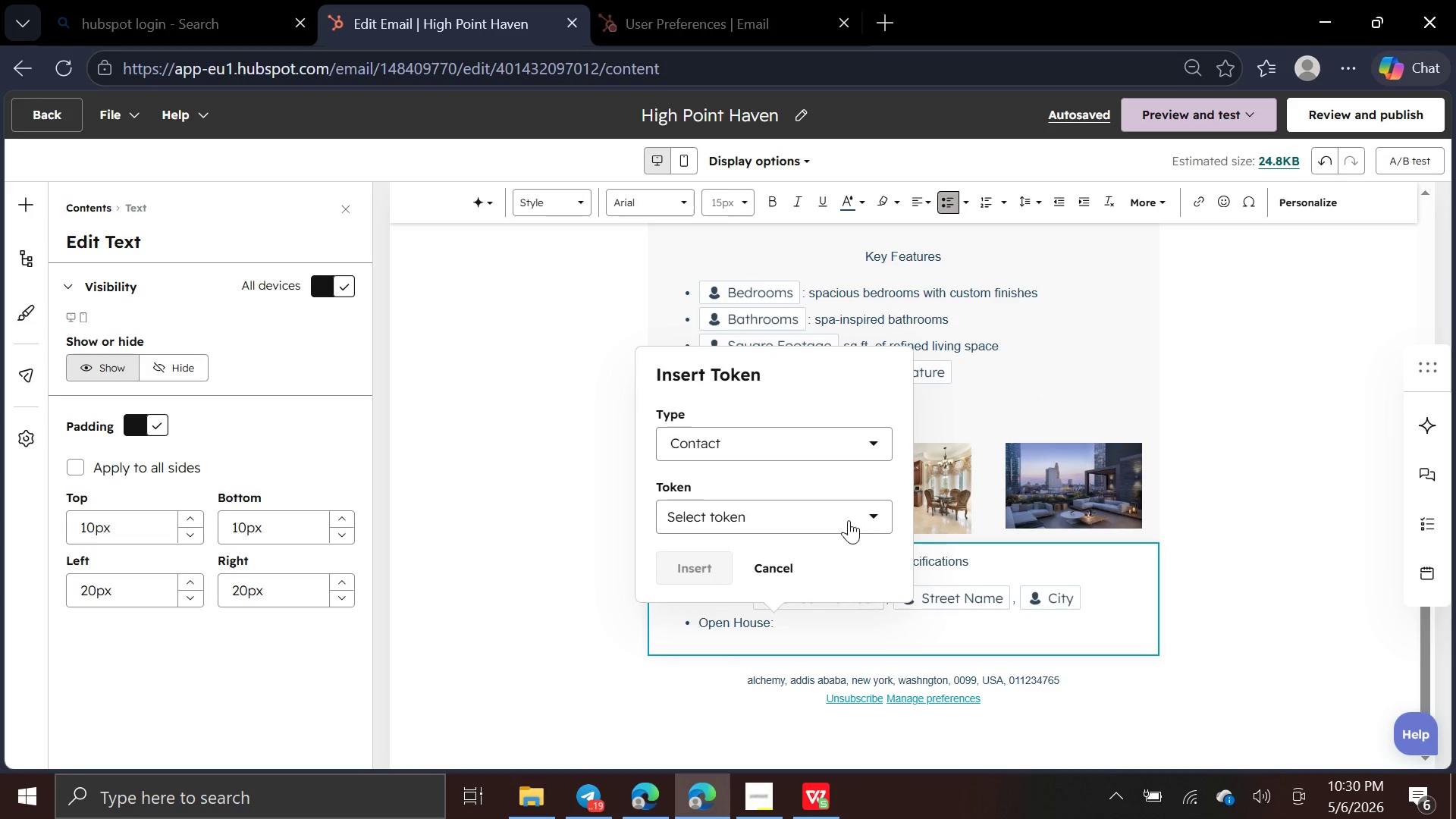 
left_click([843, 512])
 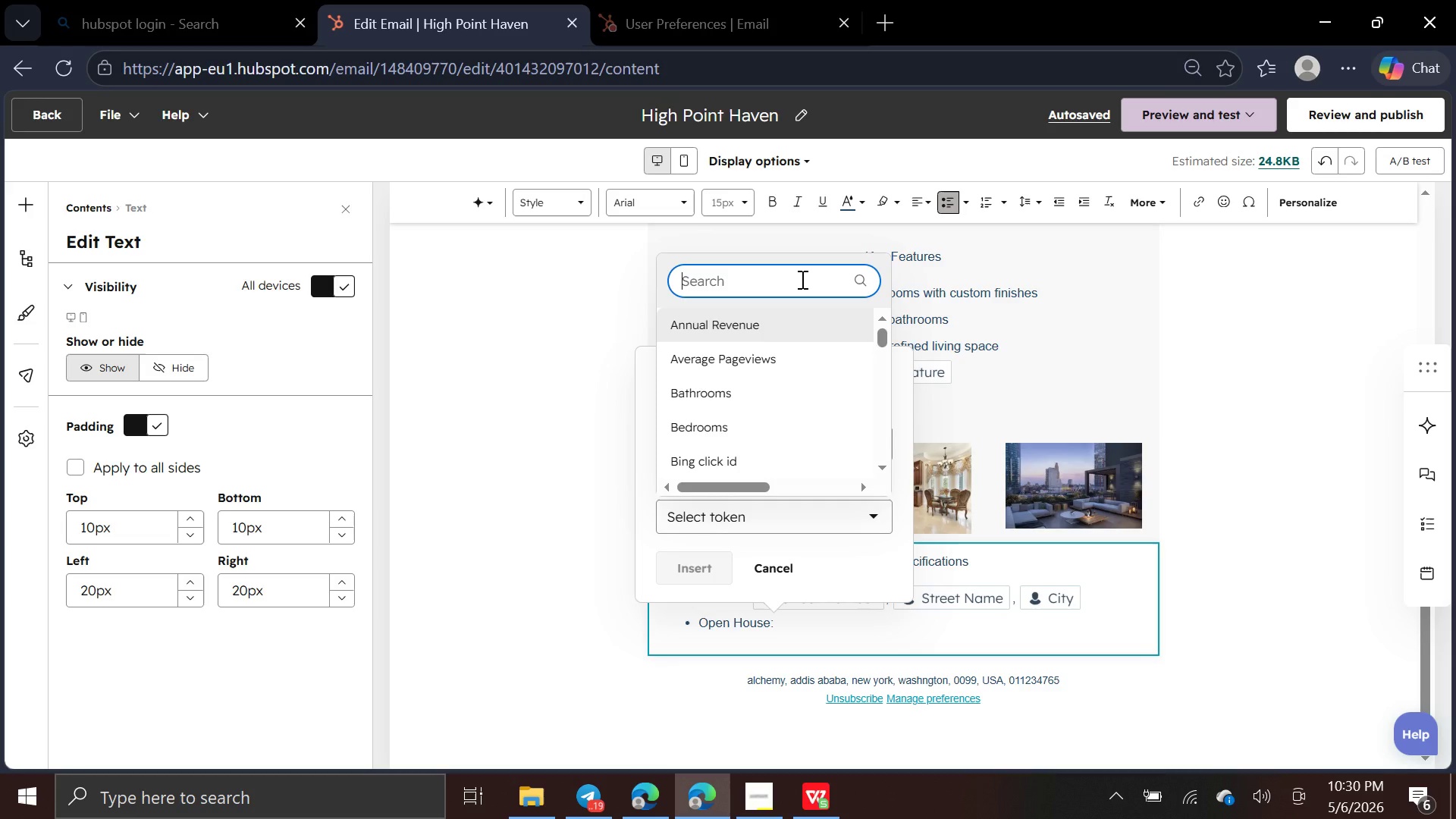 
wait(6.41)
 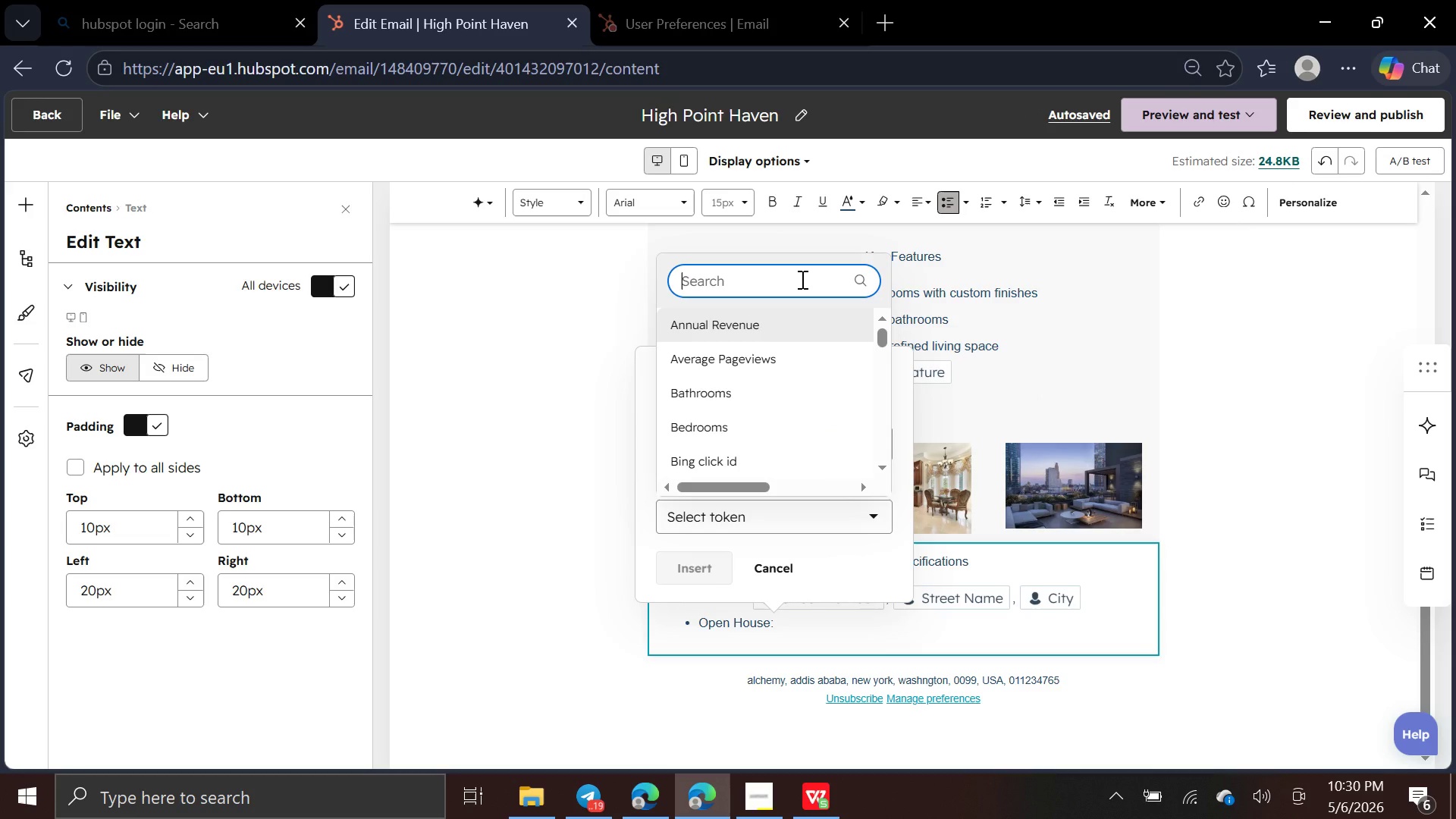 
type(open)
 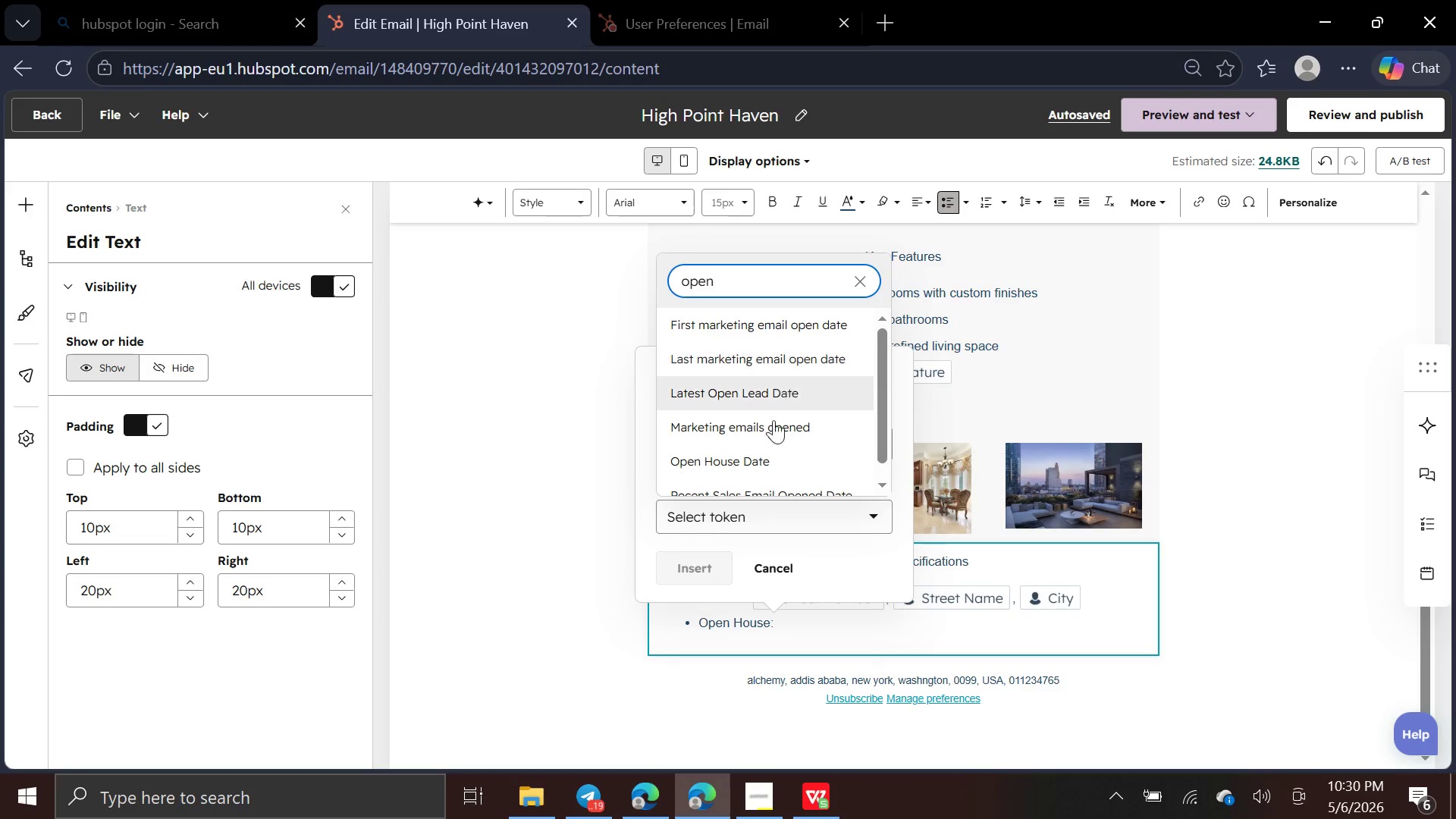 
left_click([772, 460])
 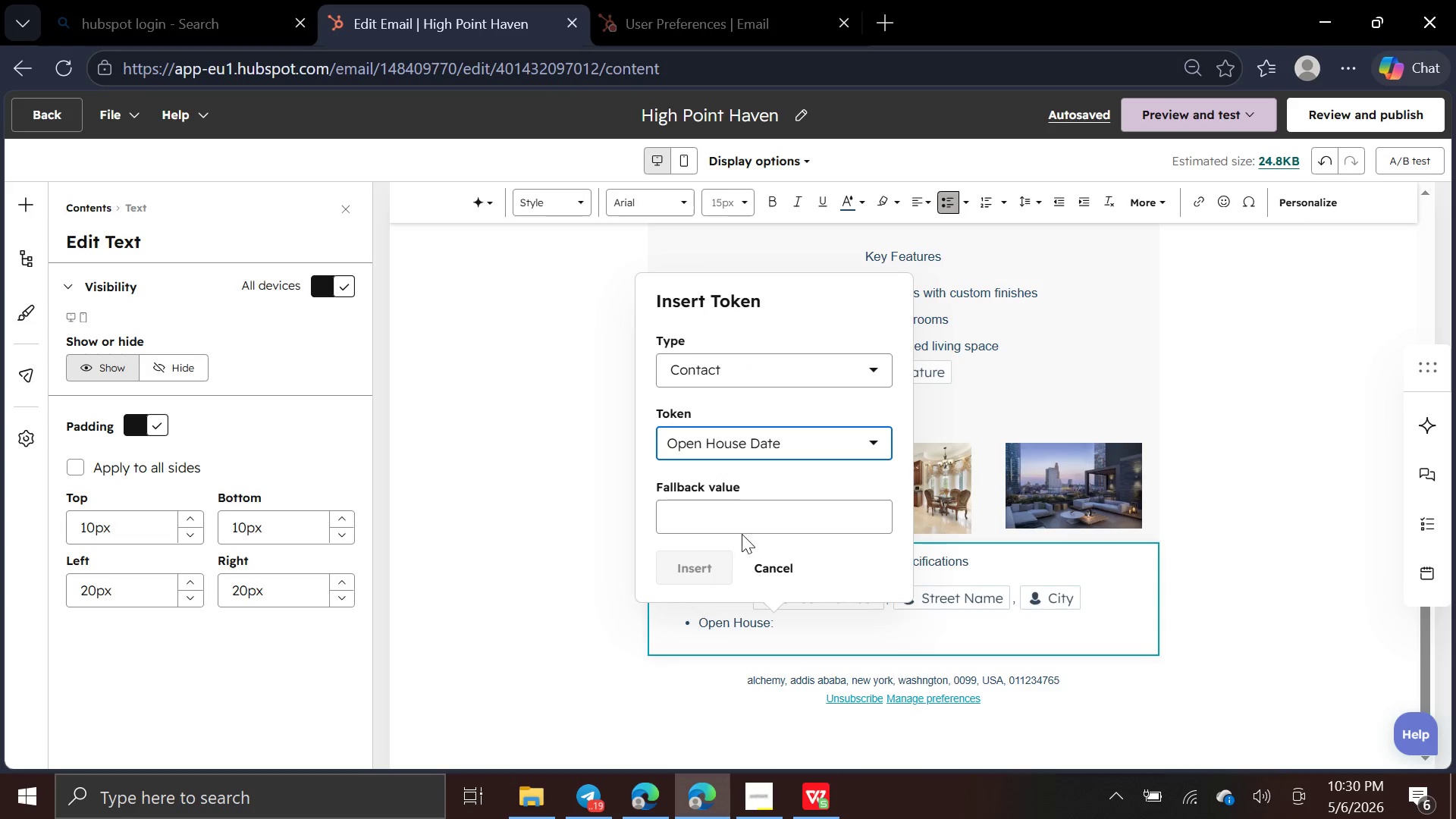 
left_click([749, 527])
 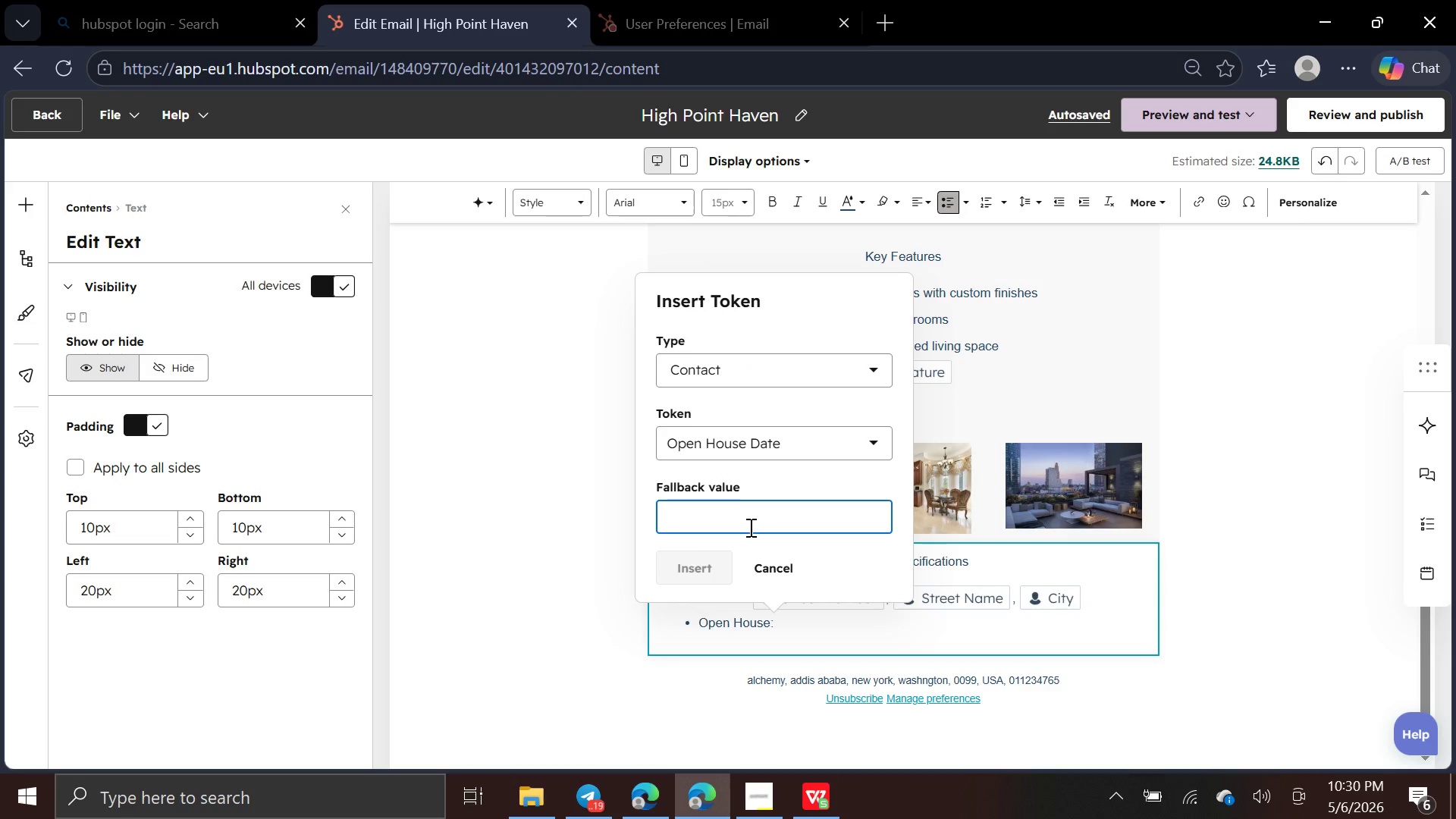 
type(Open House Dte)
key(Backspace)
key(Backspace)
type(ate)
 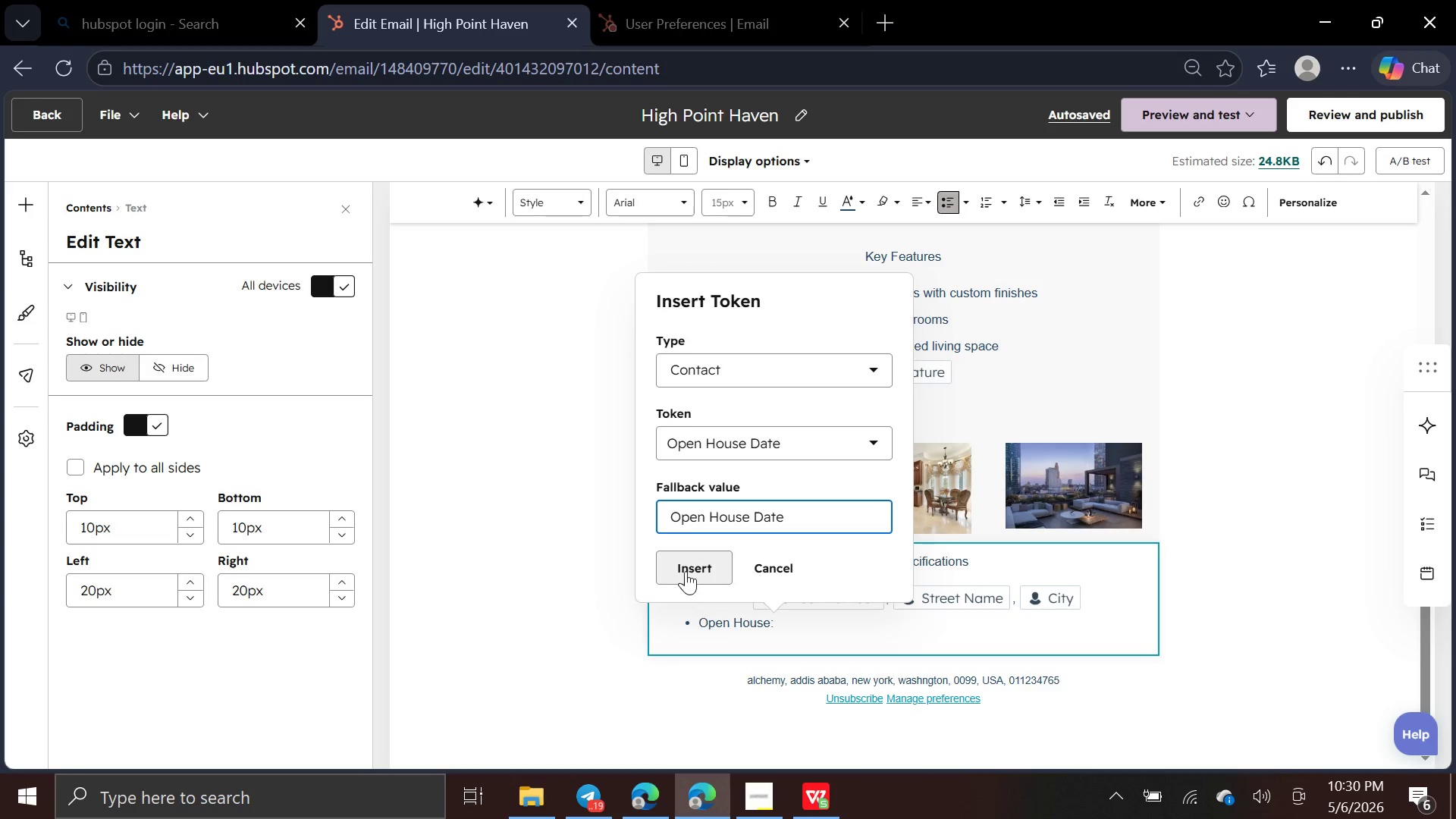 
left_click([686, 570])
 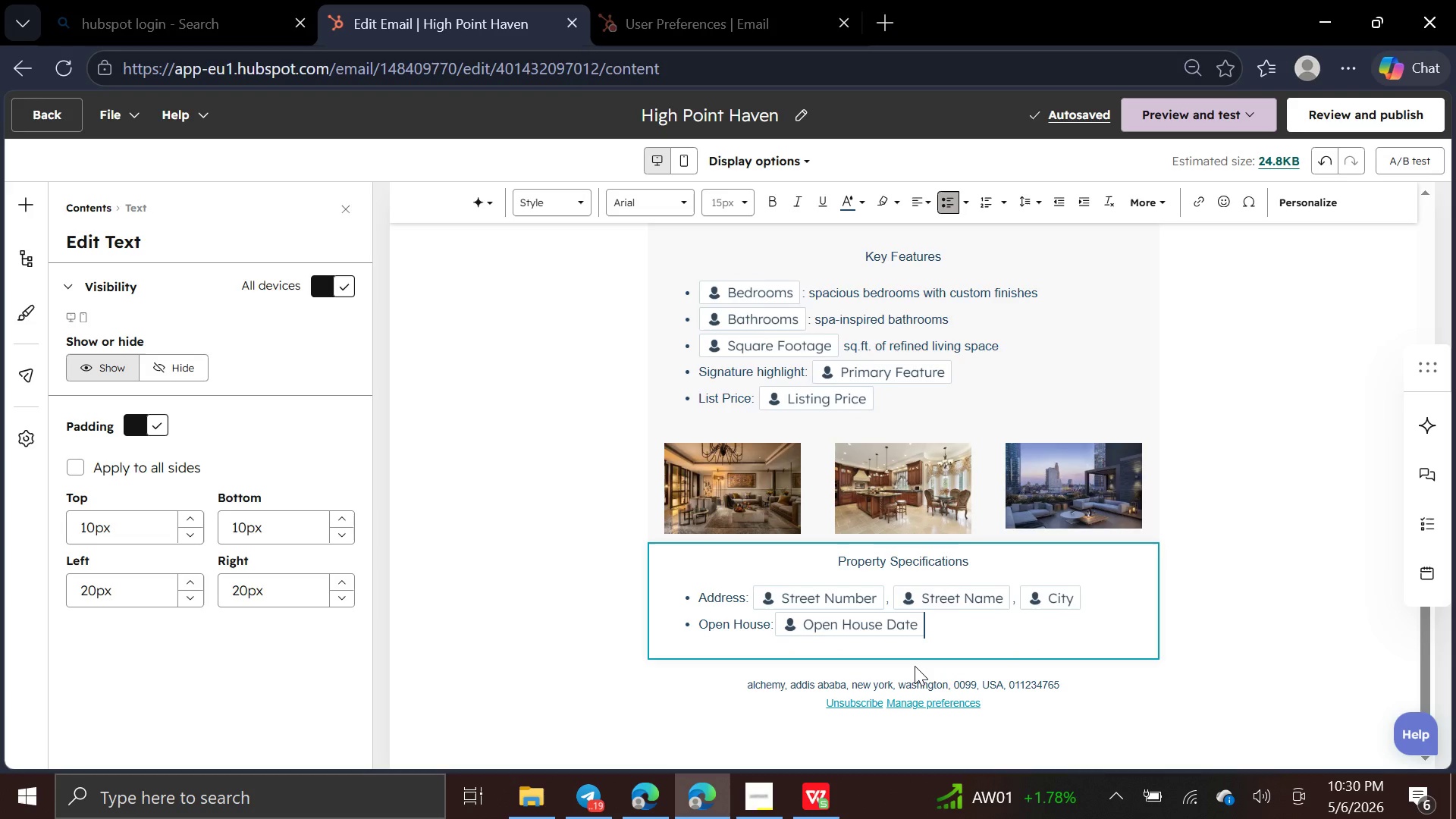 
wait(11.72)
 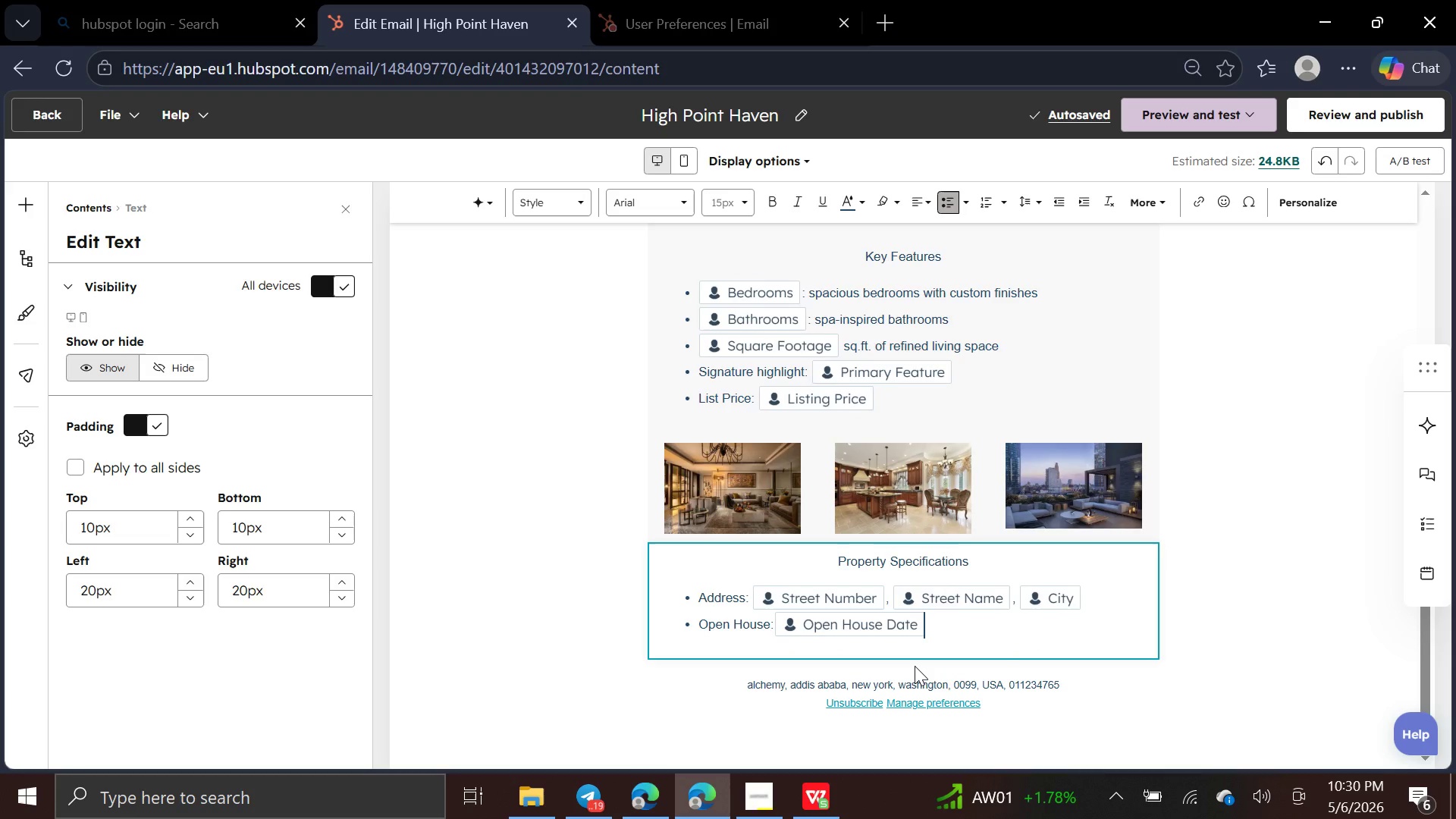 
key(Enter)
 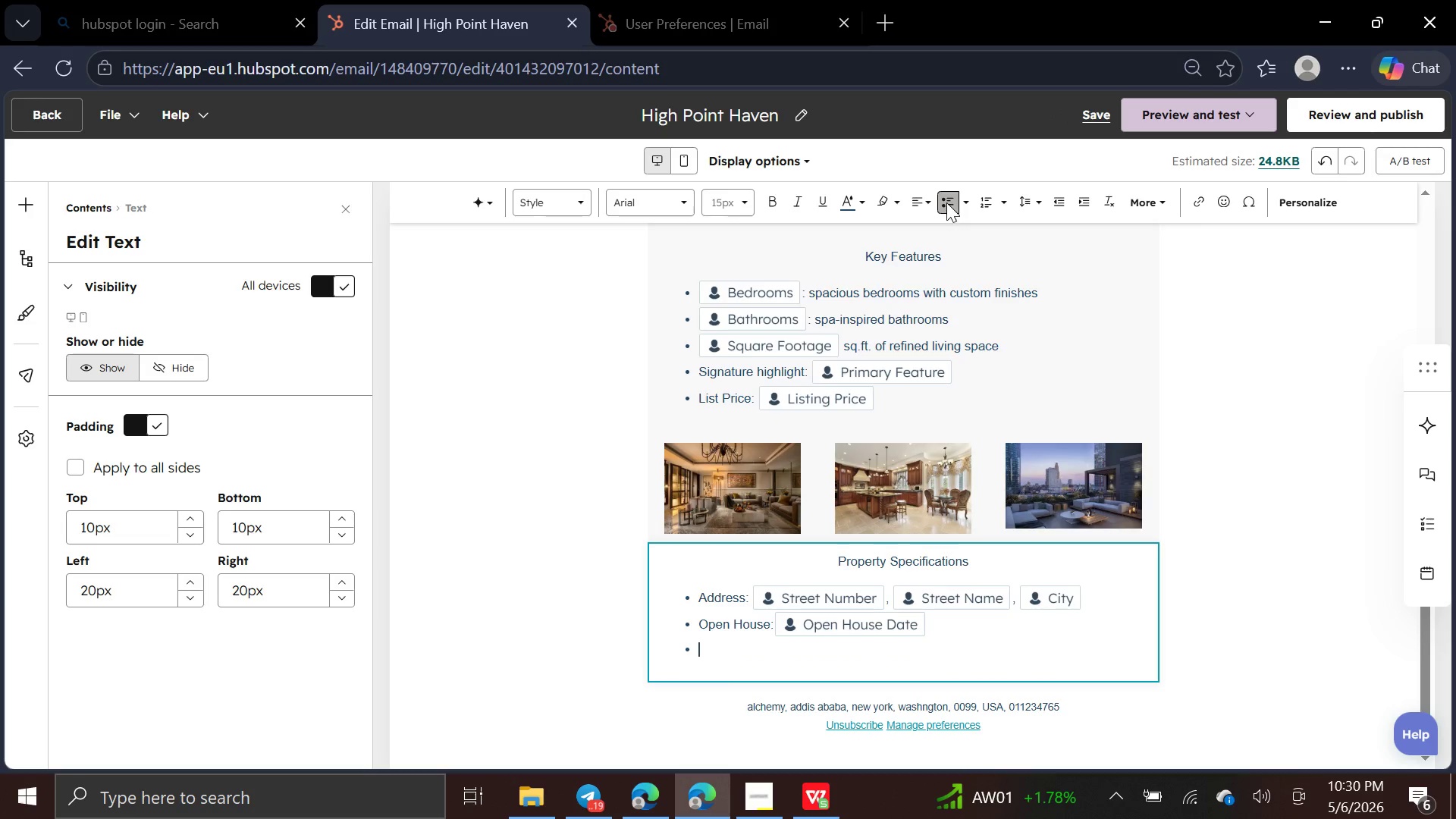 
left_click([946, 199])
 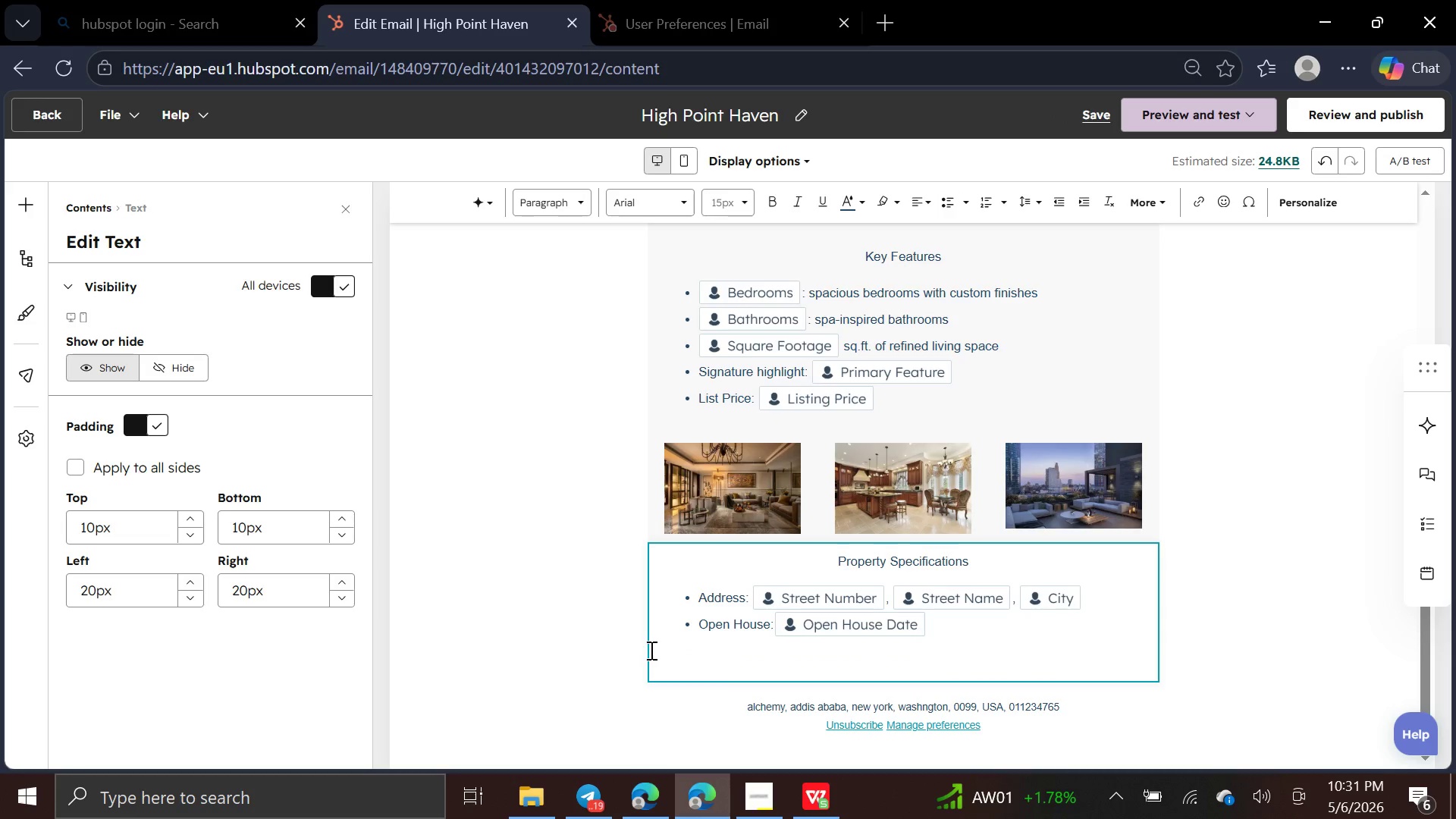 
type(This hon)
key(Backspace)
type(me )
 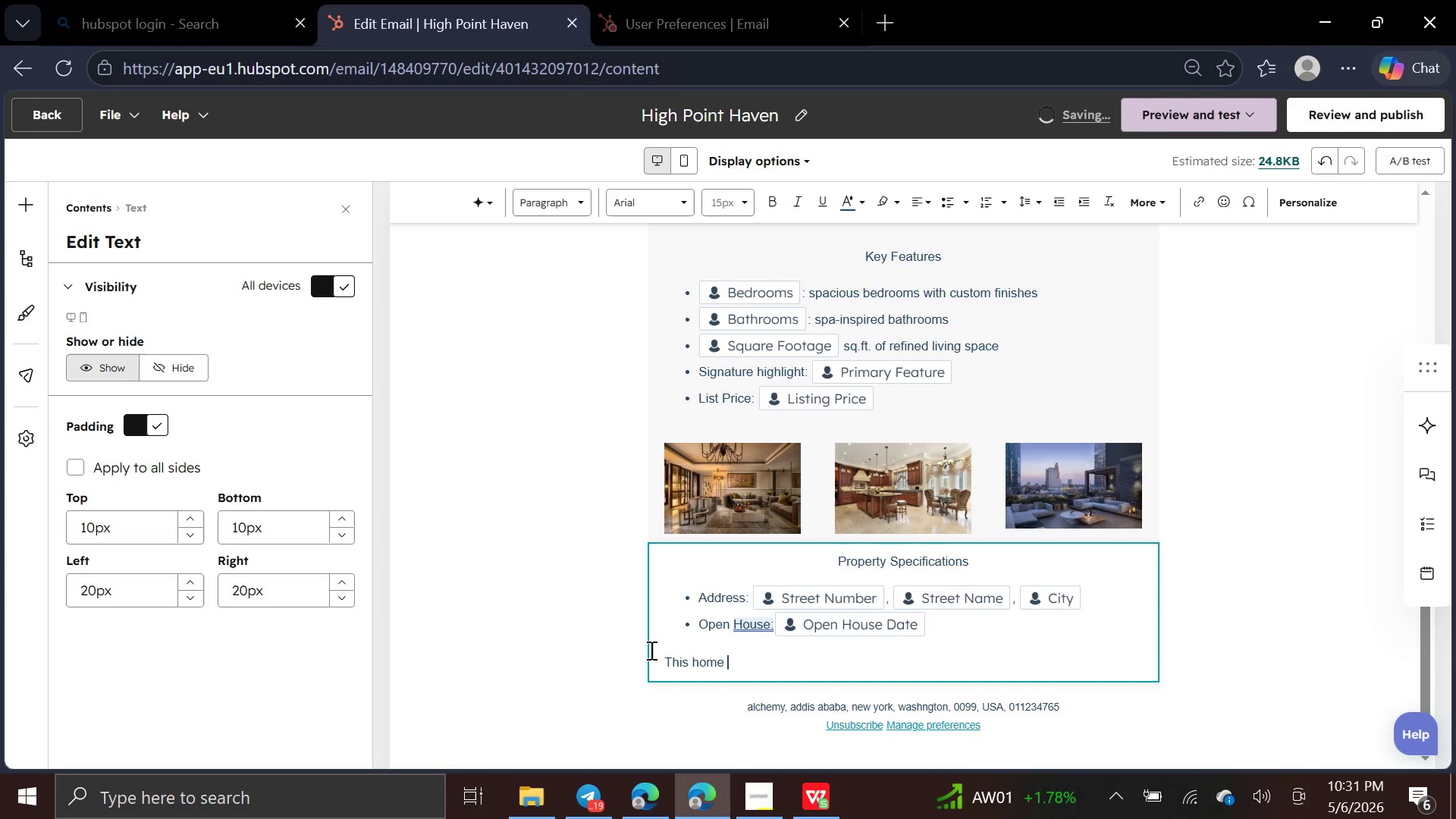 
type(is m)
 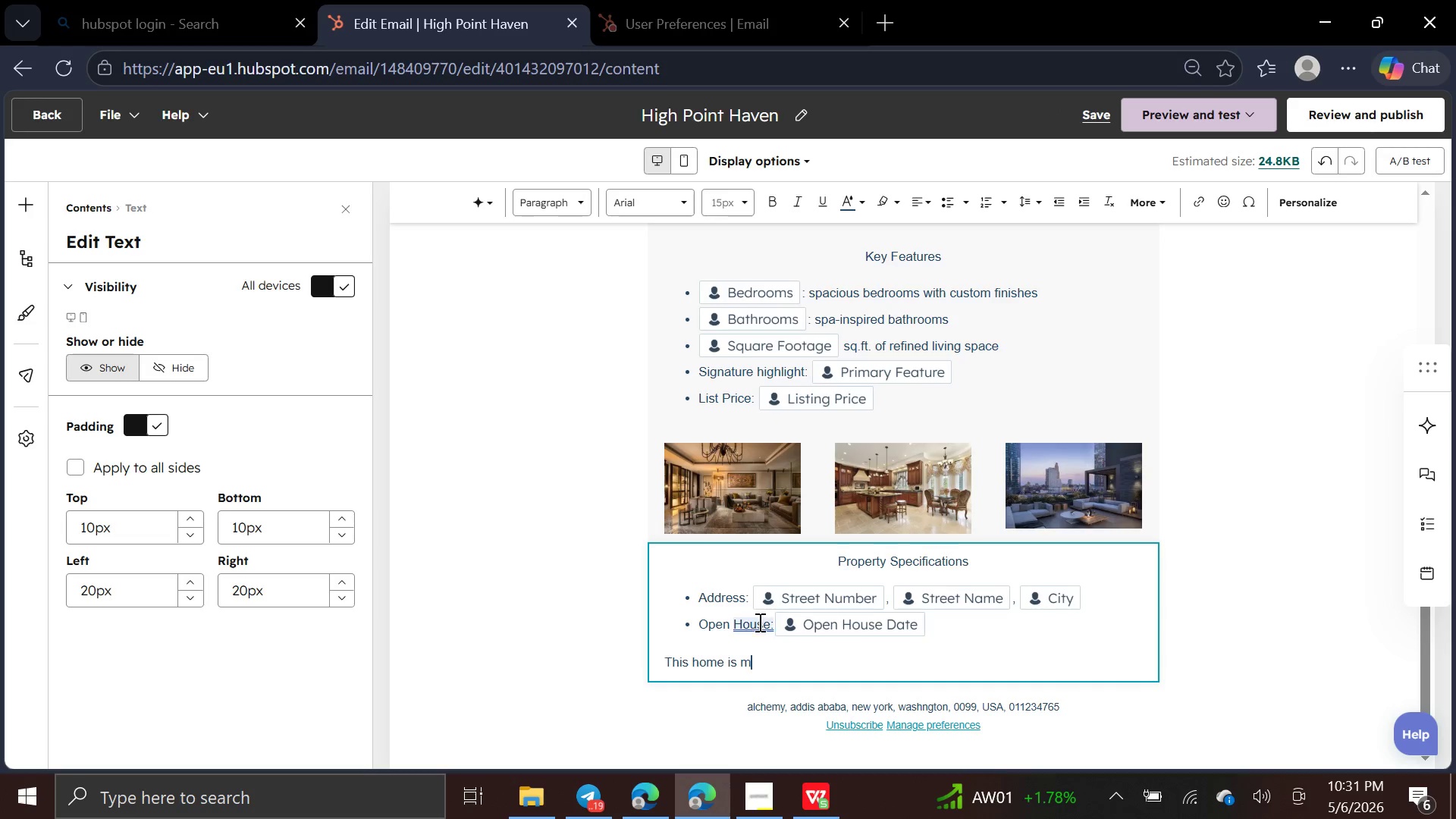 
left_click([758, 624])
 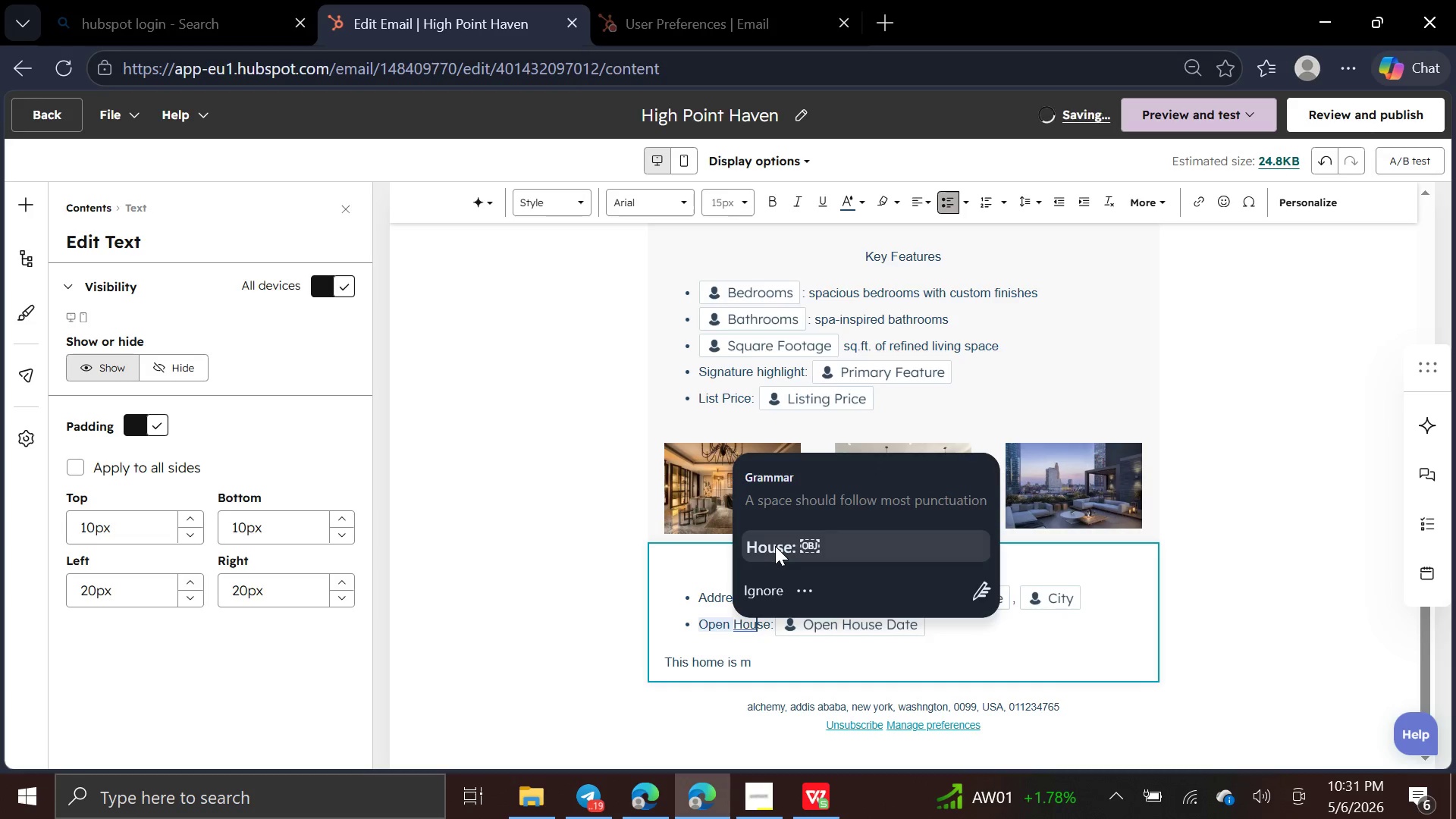 
left_click([775, 546])
 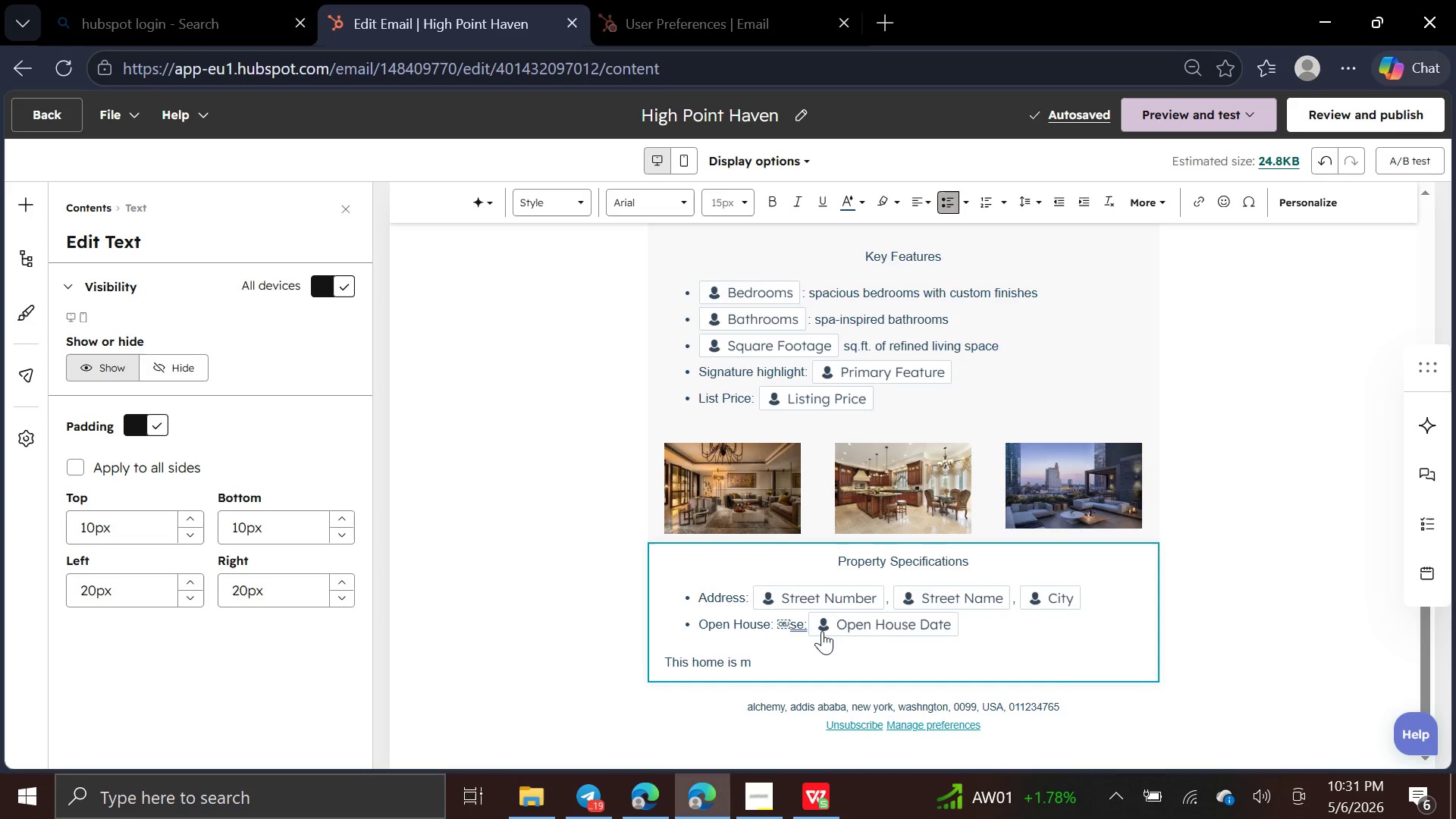 
key(Backspace)
 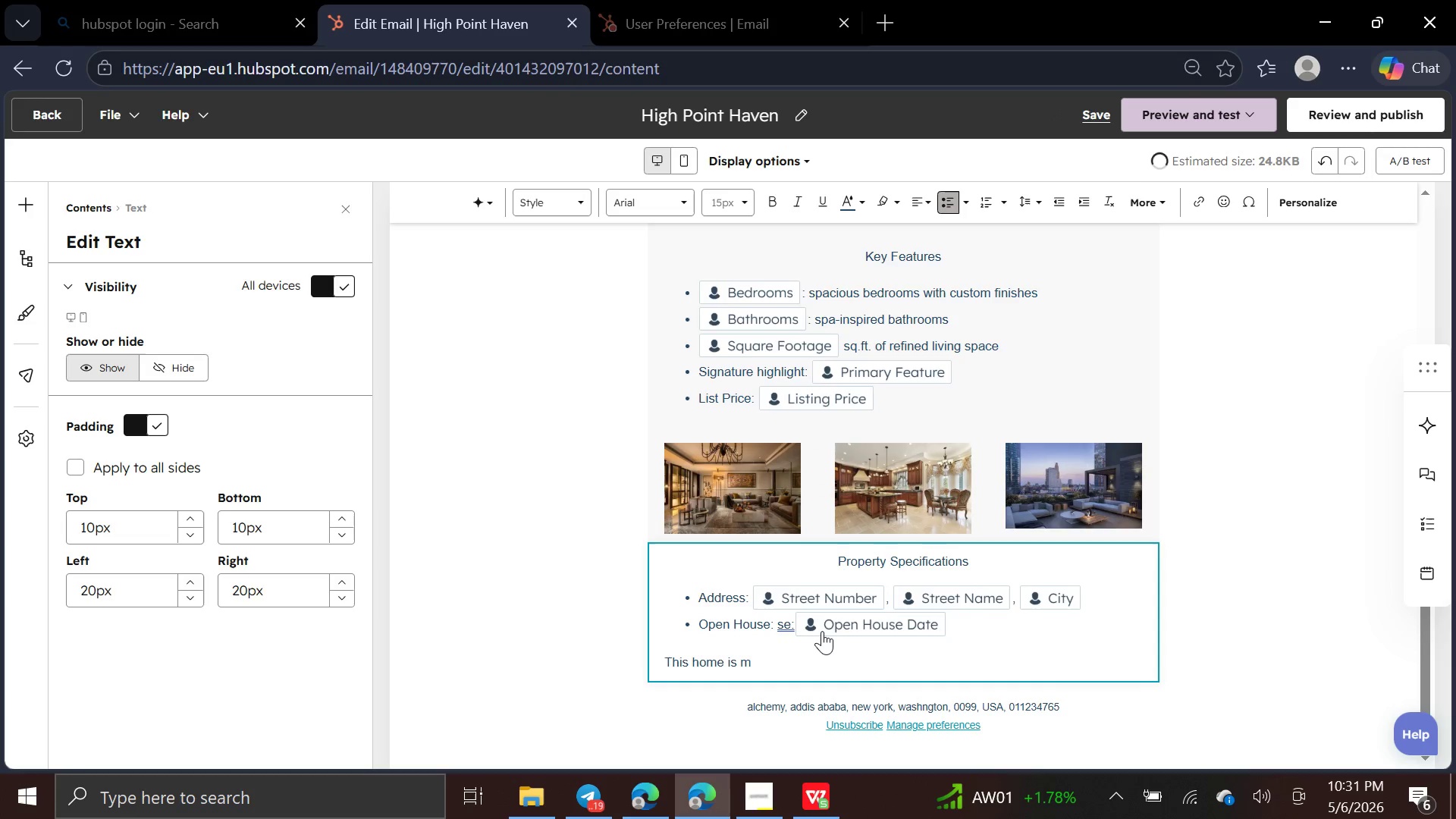 
key(Backspace)
 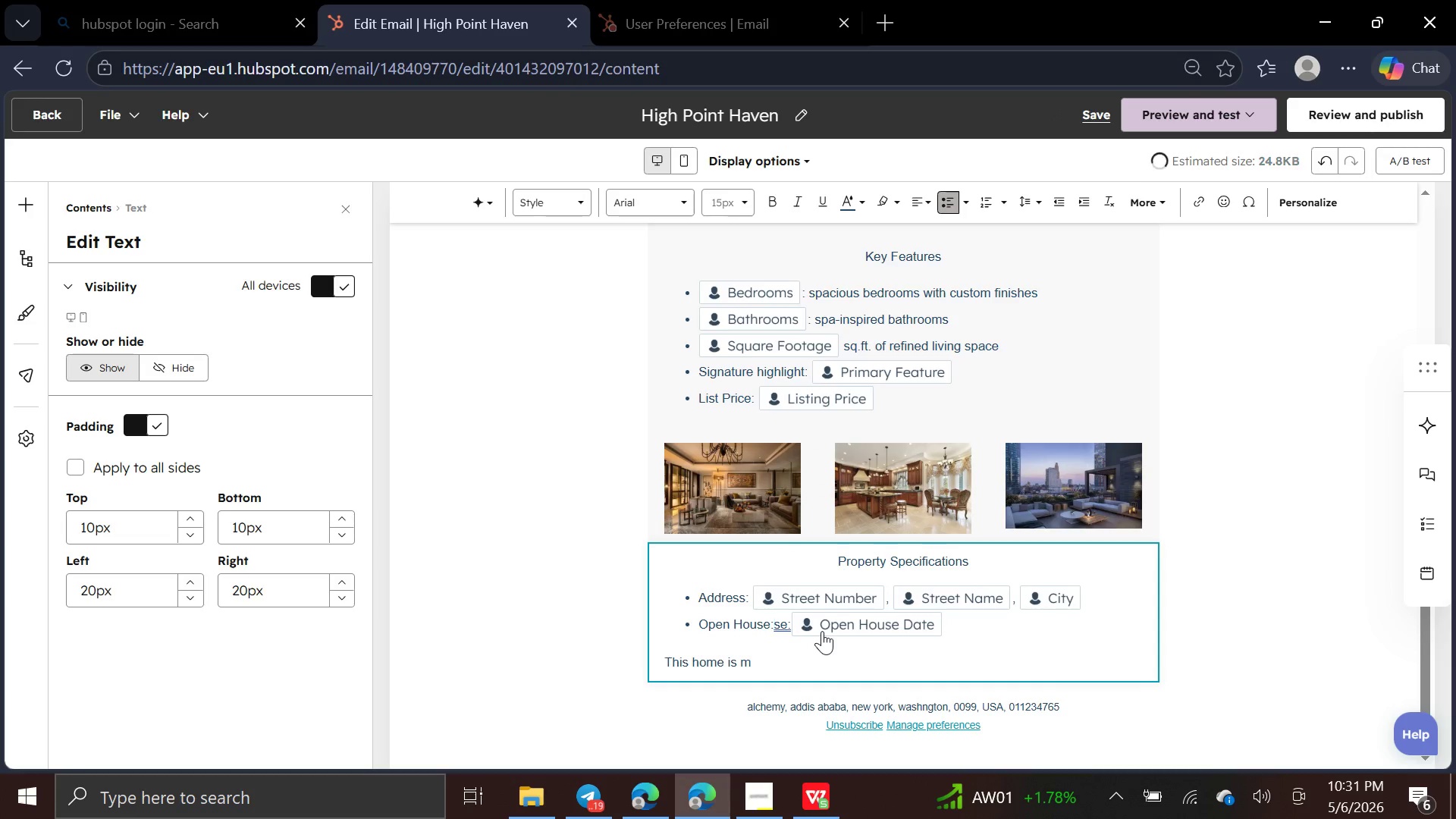 
key(Backspace)
 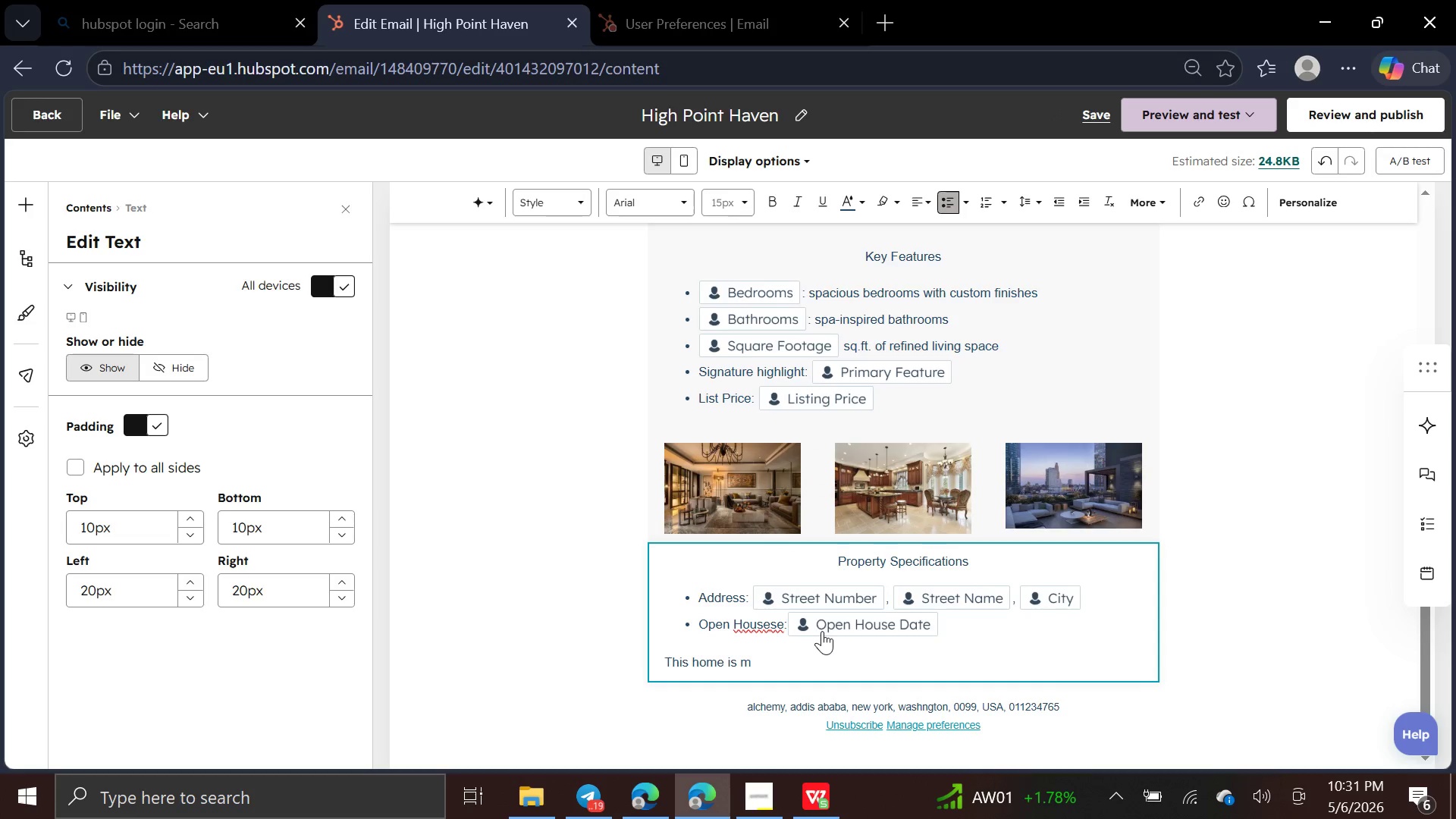 
key(ArrowRight)
 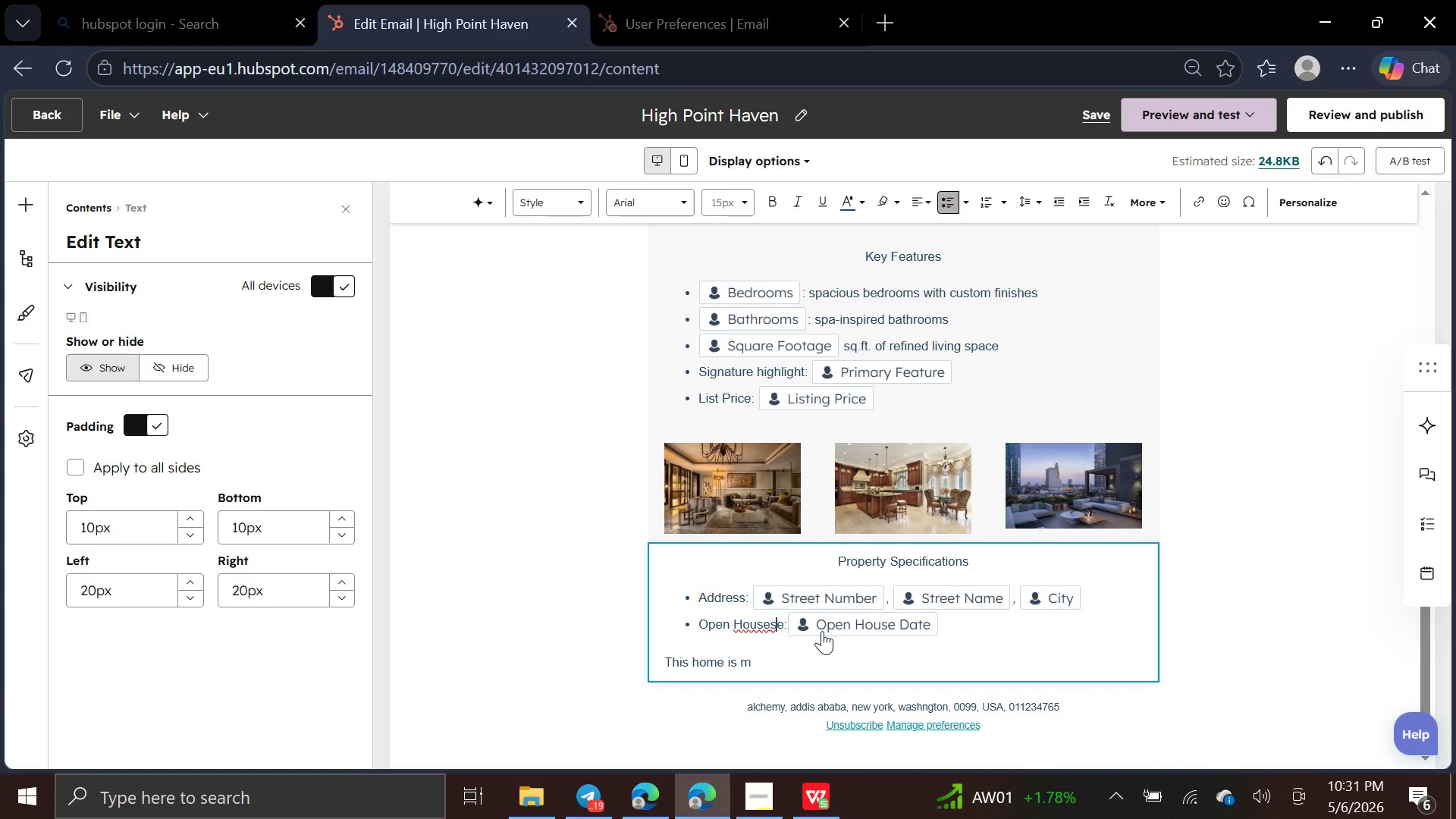 
key(ArrowRight)
 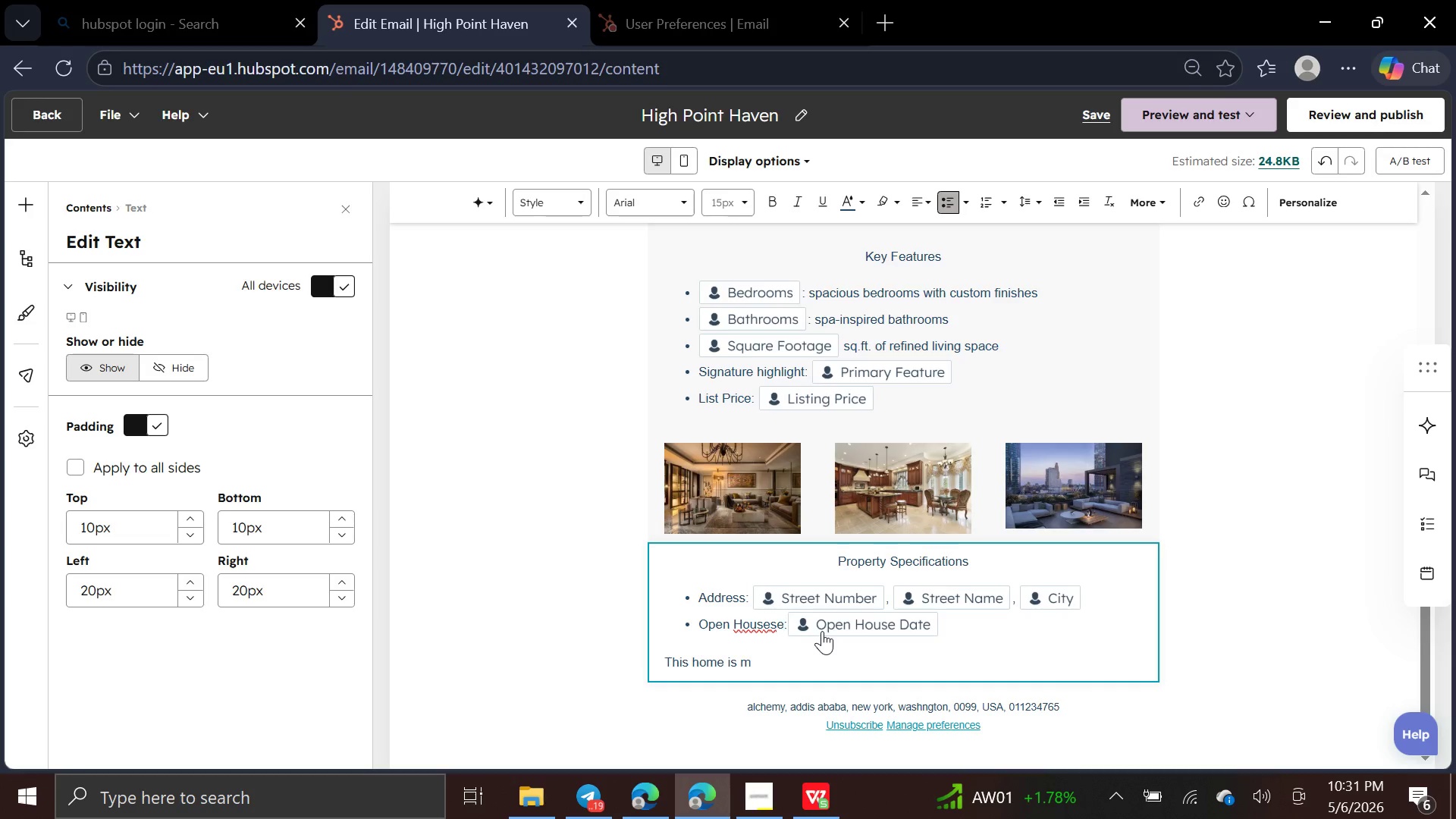 
key(Backspace)
 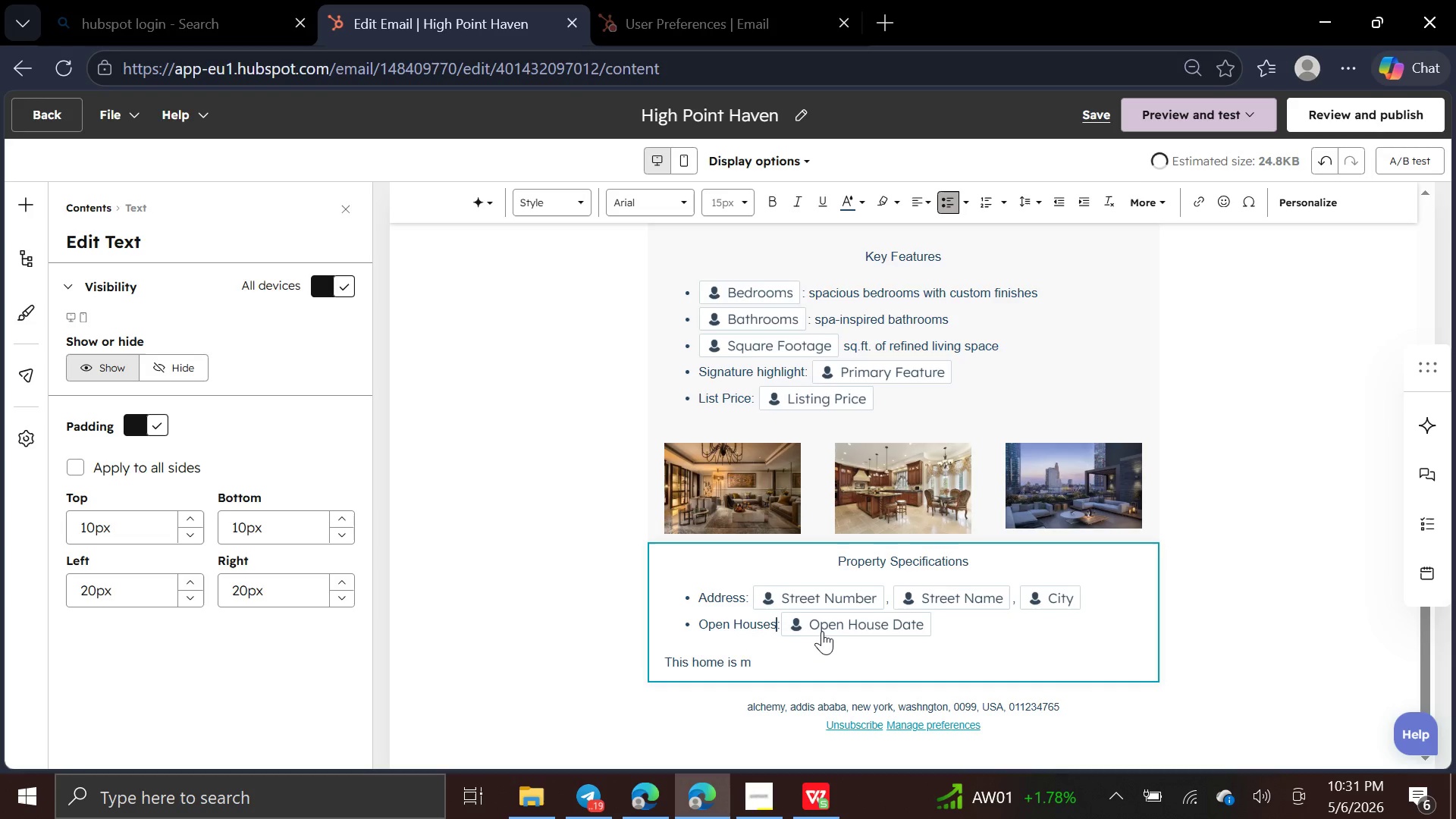 
key(Backspace)
 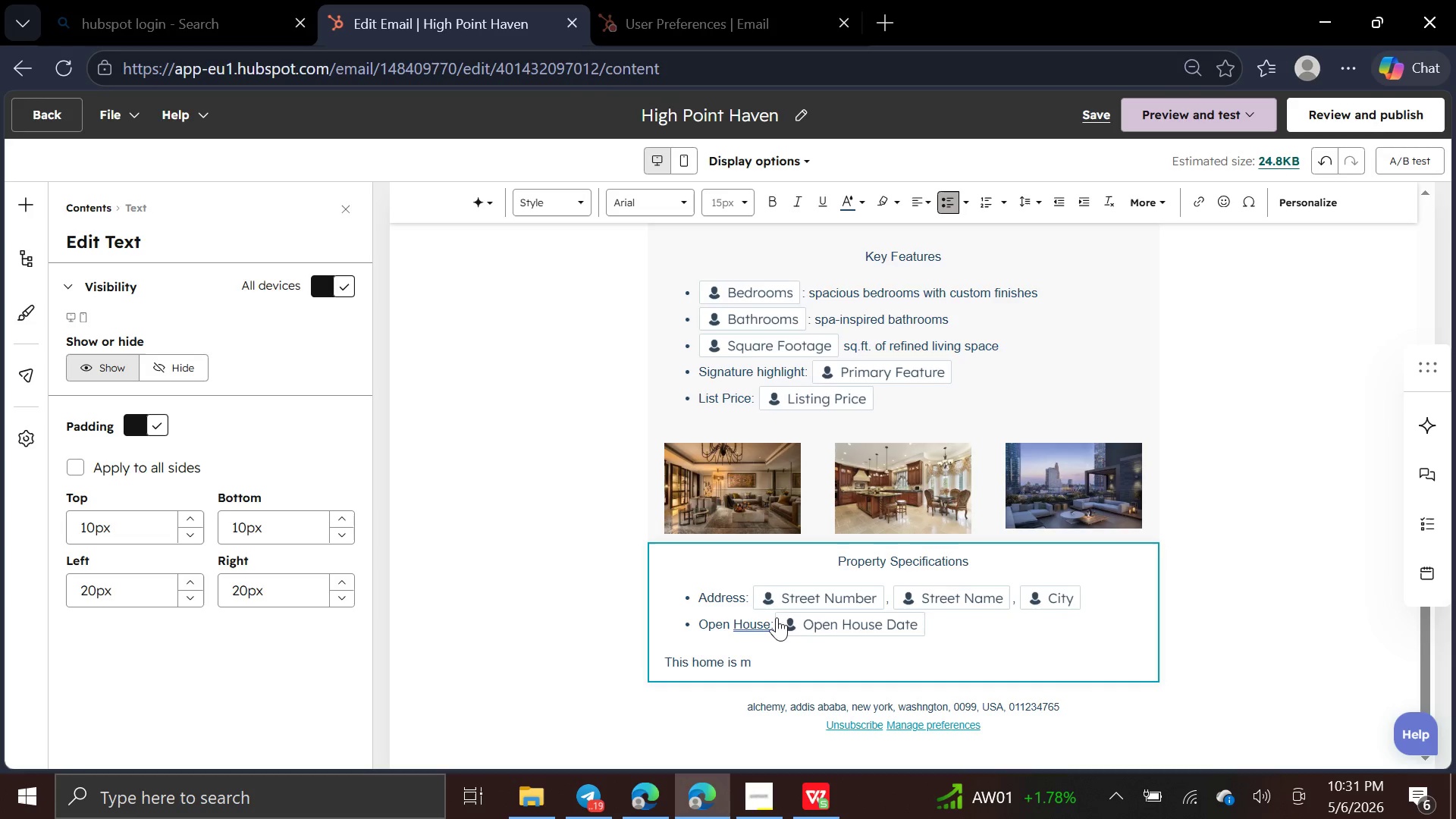 
left_click([772, 619])
 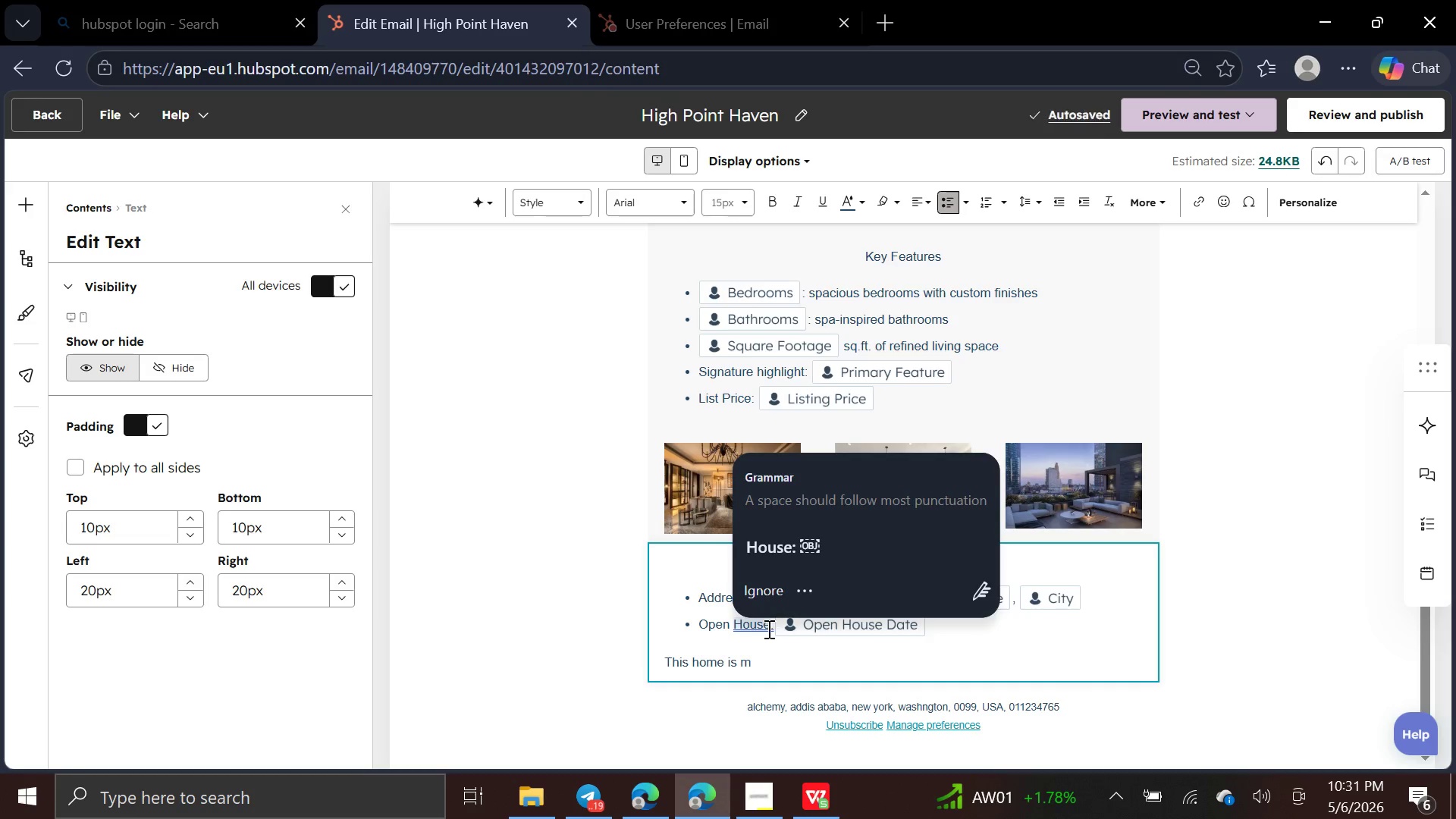 
left_click([764, 630])
 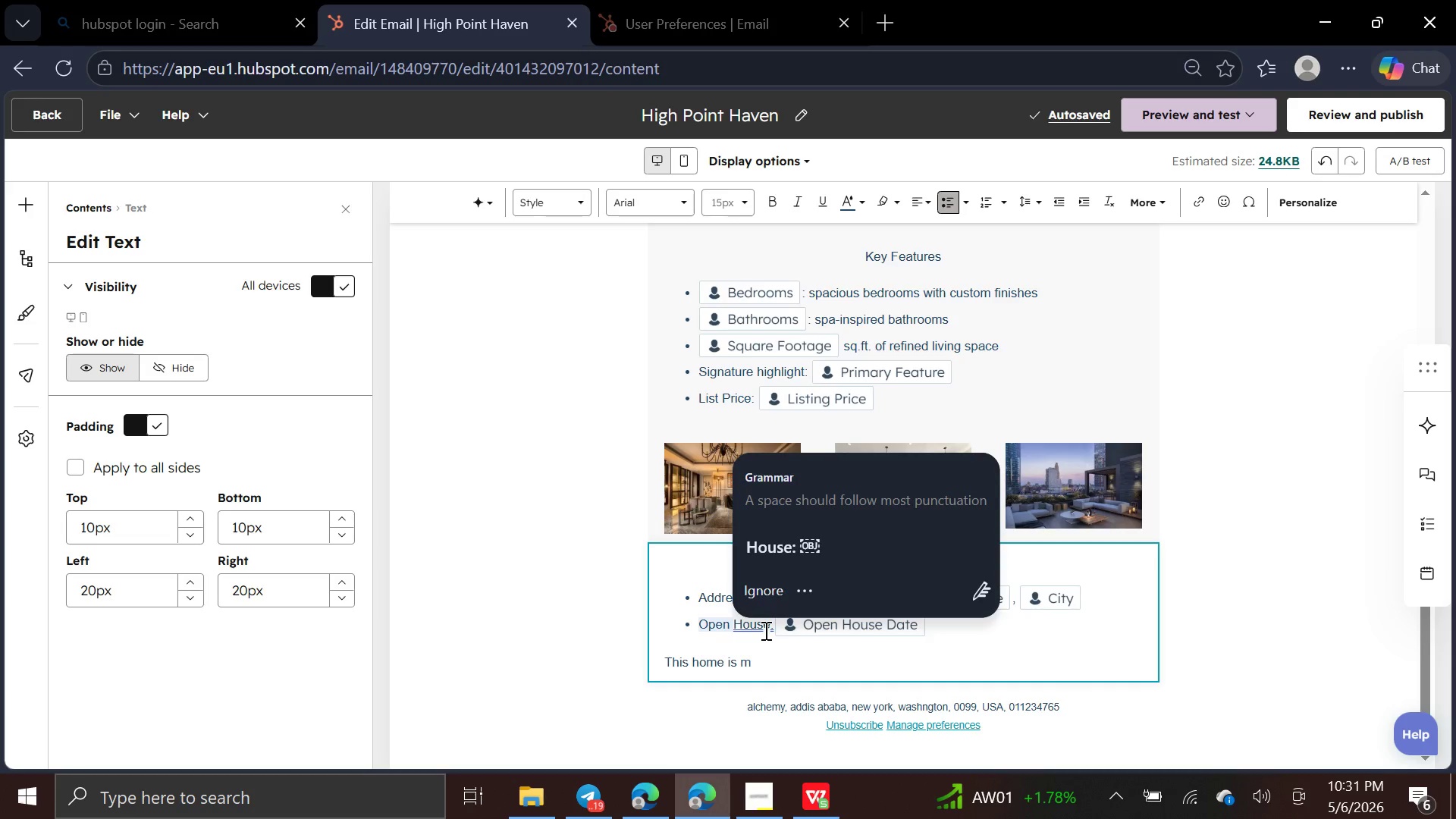 
key(ArrowRight)
 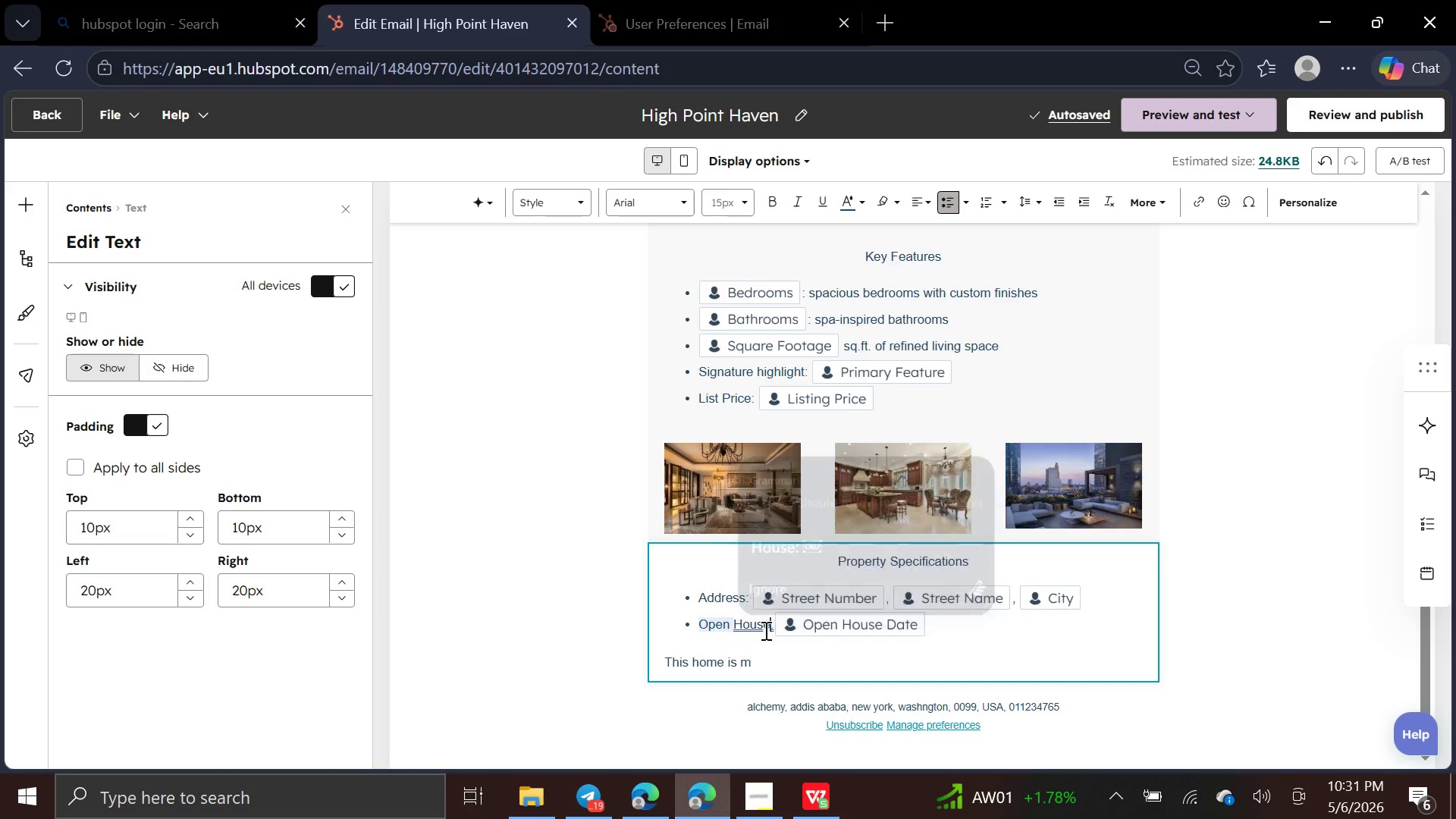 
key(ArrowRight)
 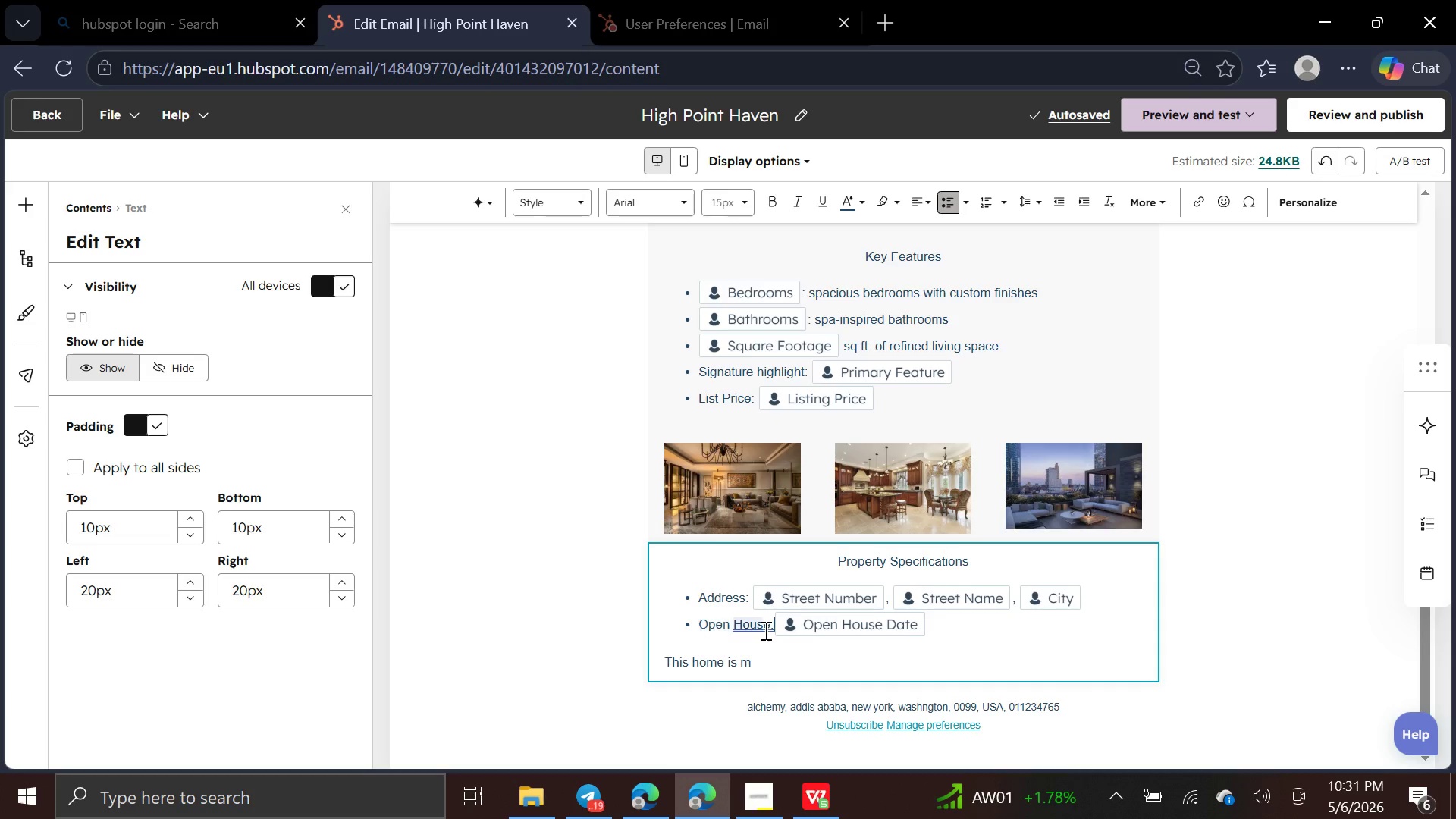 
key(Space)
 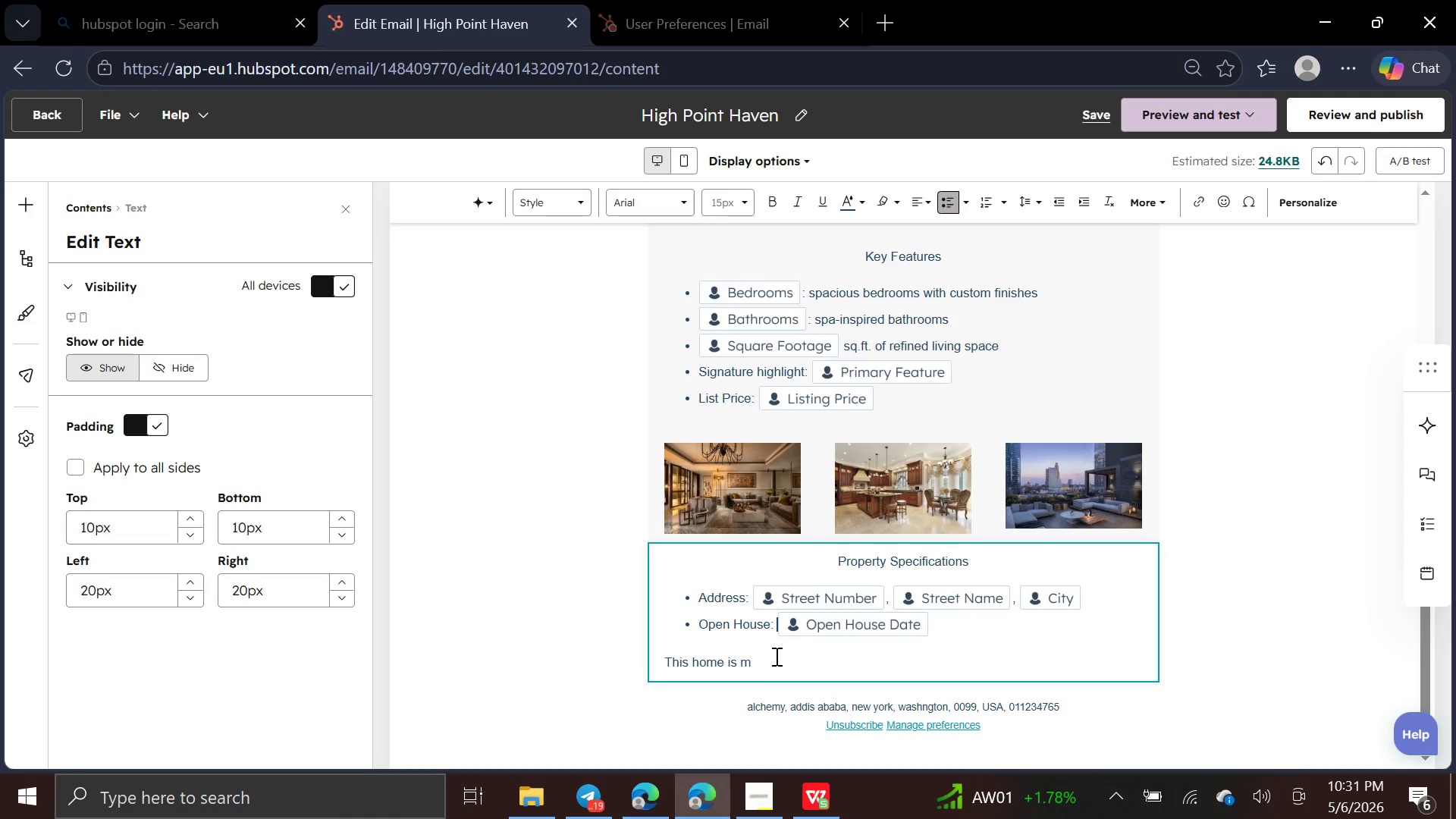 
left_click([766, 664])
 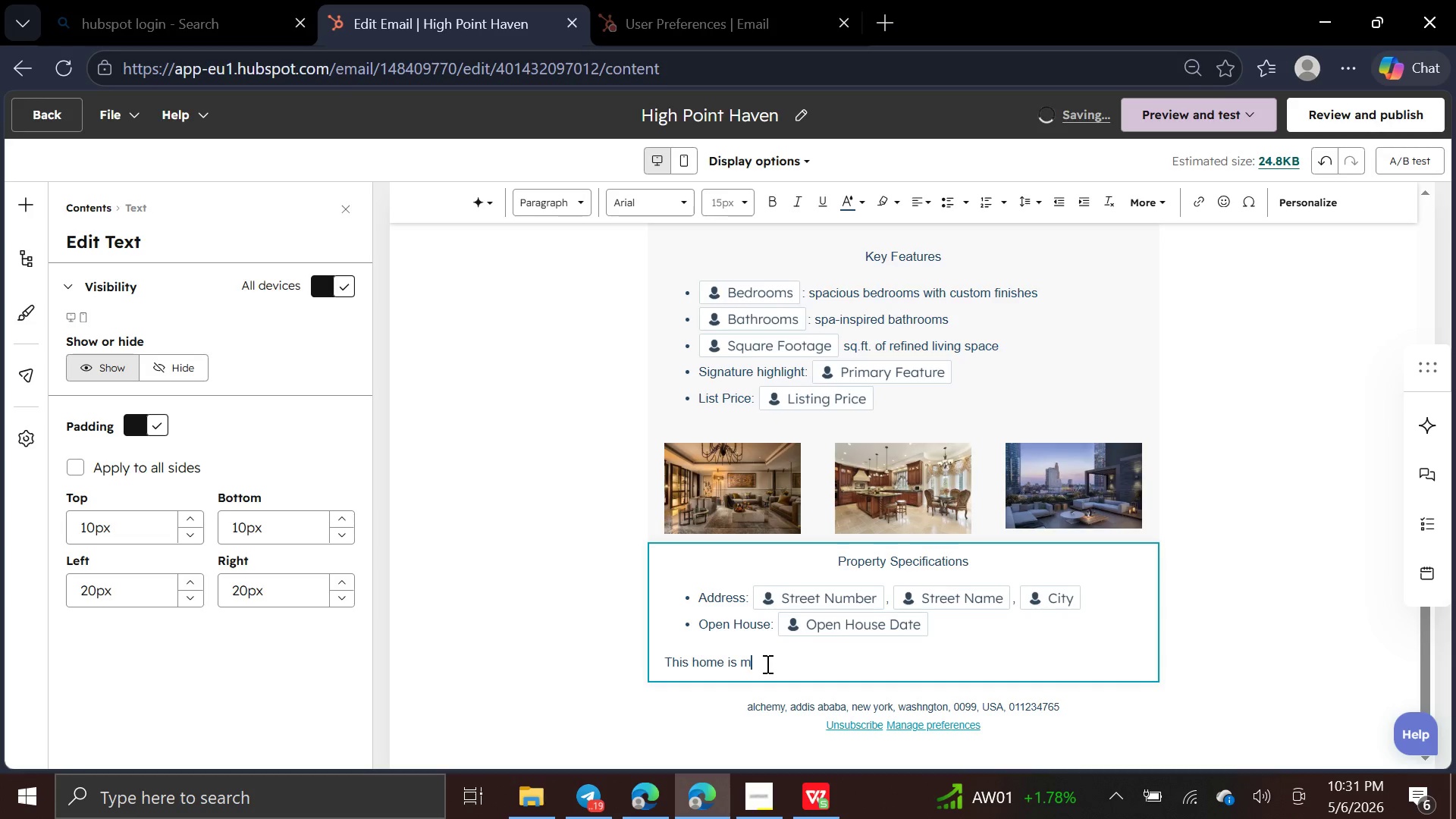 
type(ore than )
 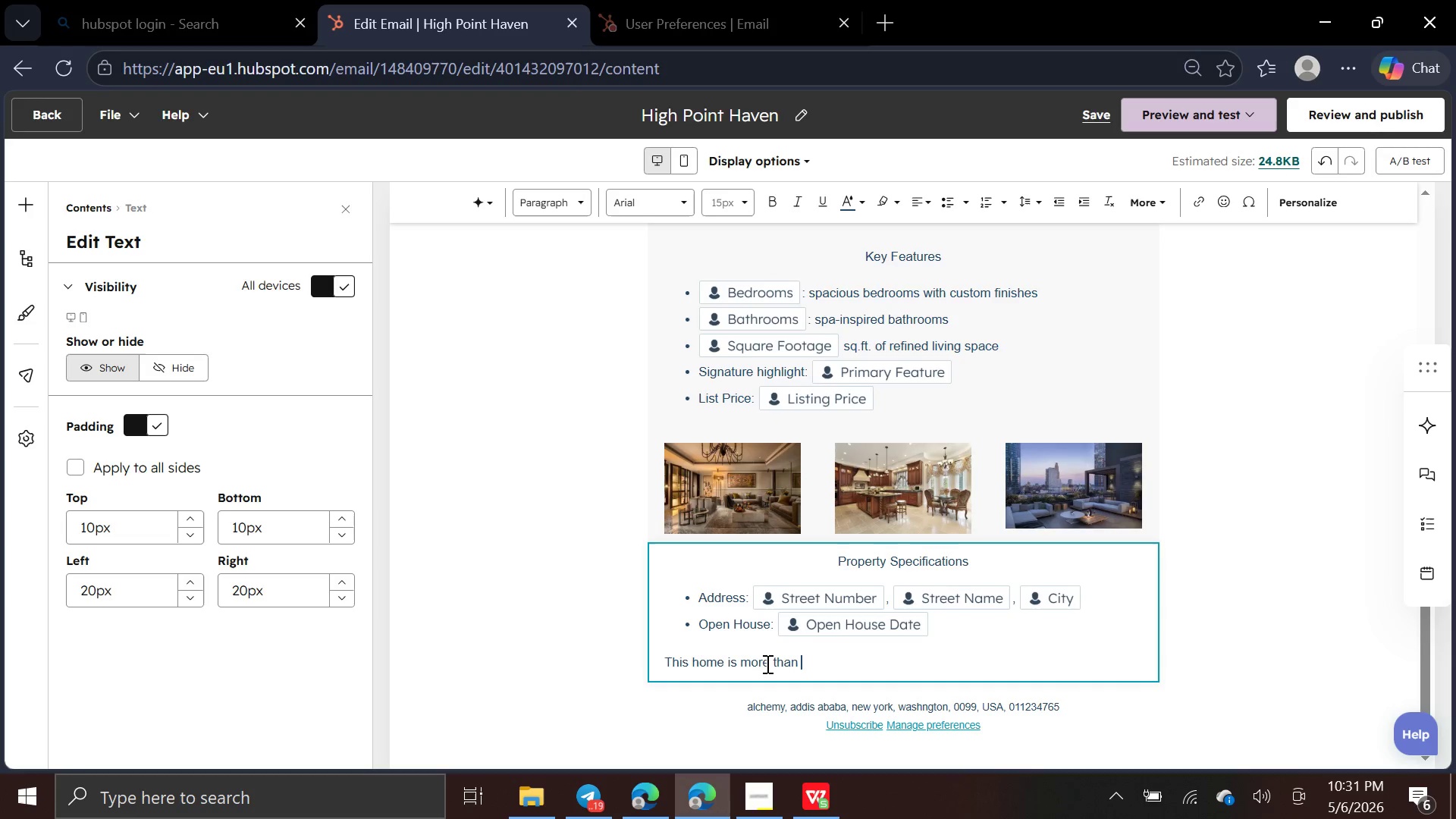 
type(a place)
 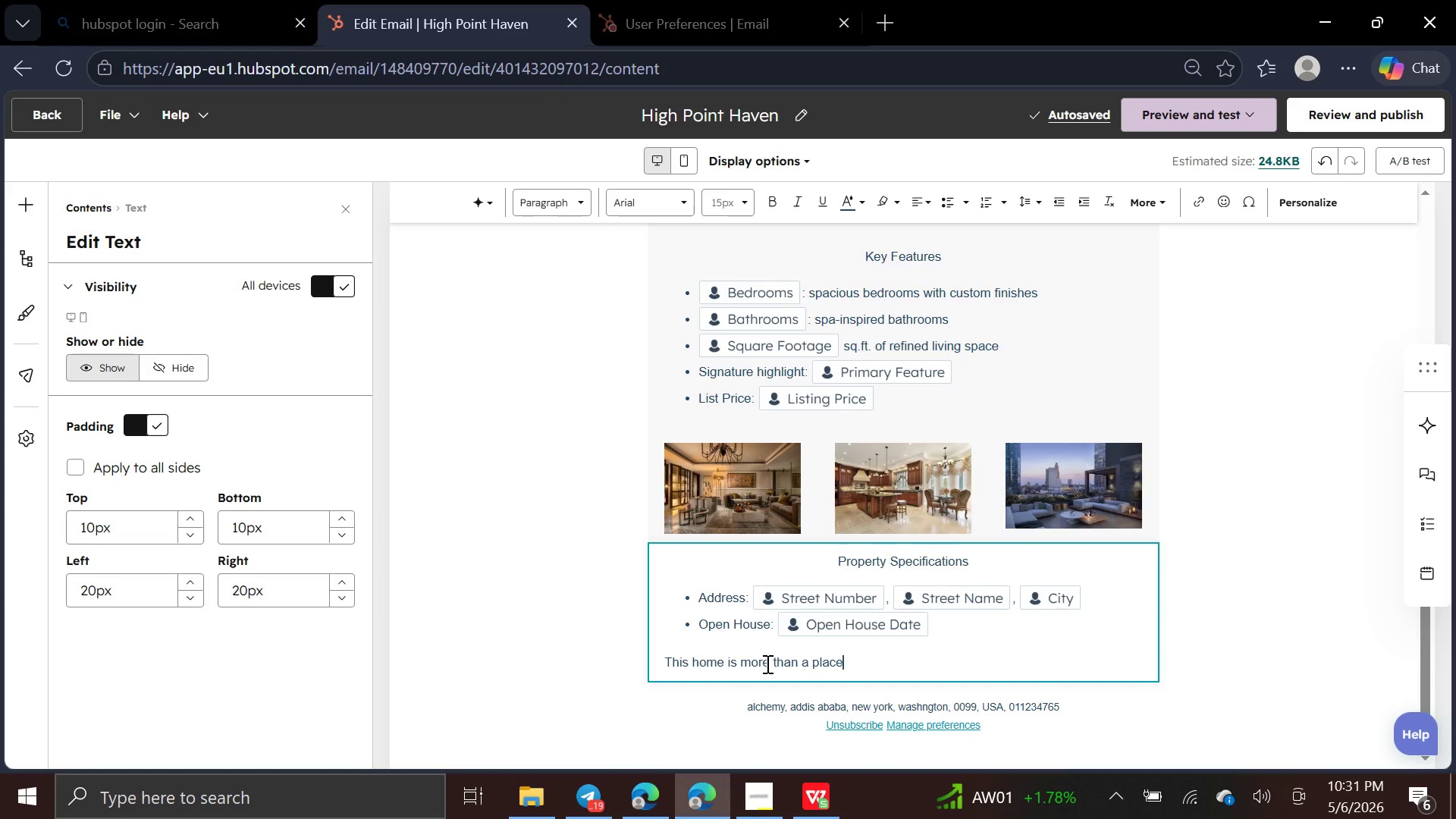 
wait(6.91)
 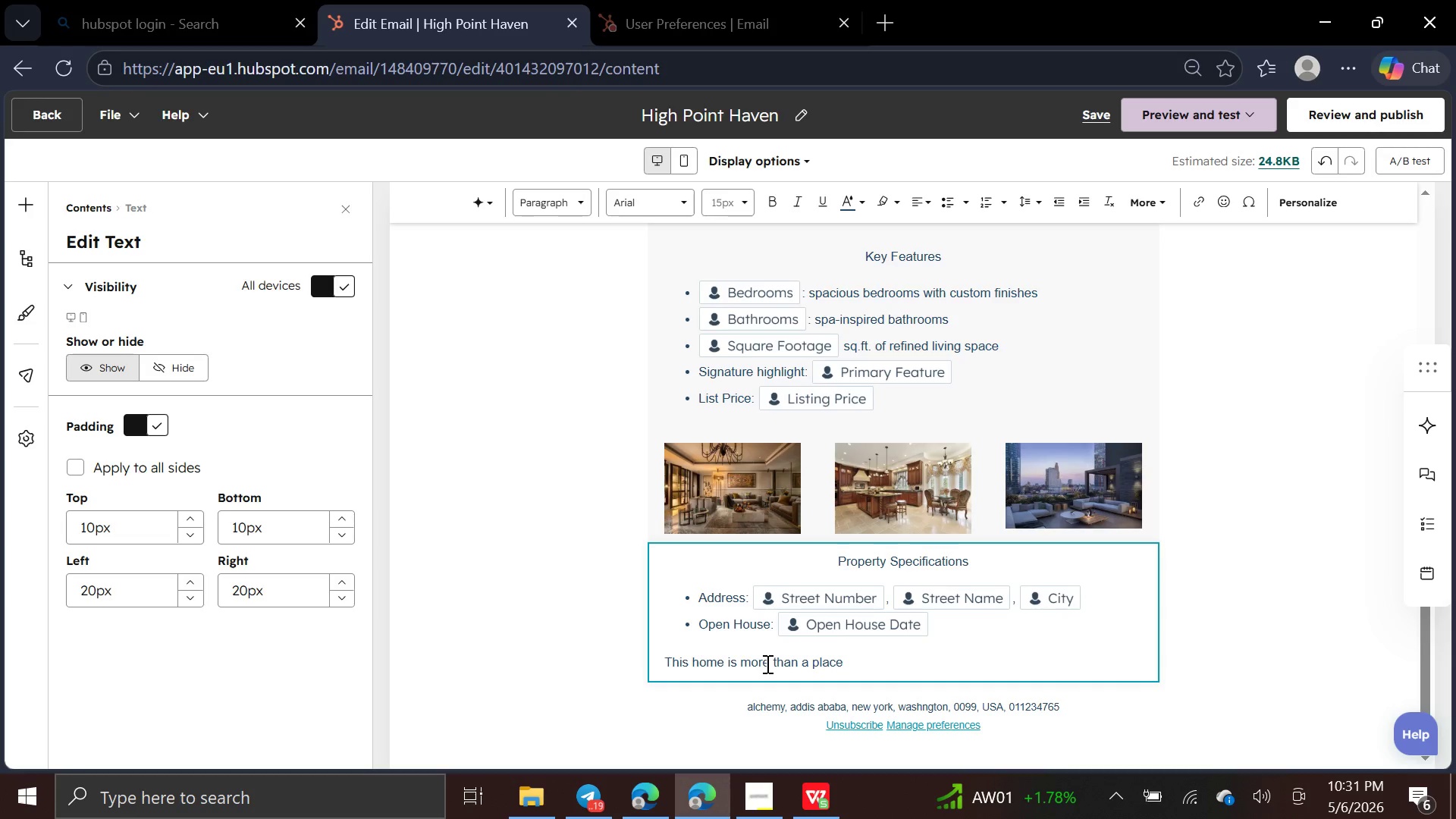 
type(to )
key(Backspace)
key(Backspace)
key(Backspace)
type( to live , )
key(Backspace)
key(Backspace)
key(Backspace)
type(, )
 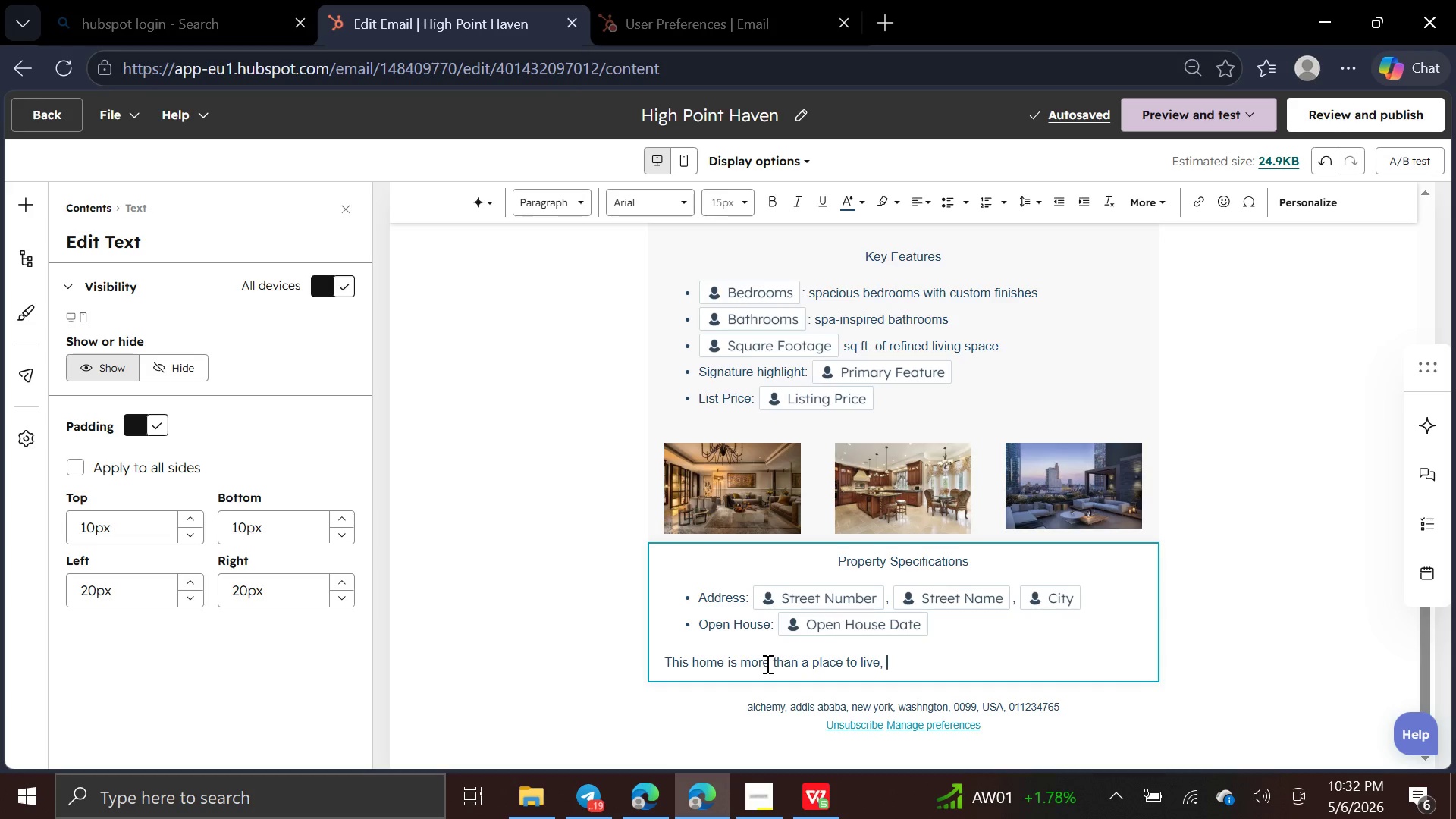 
wait(5.52)
 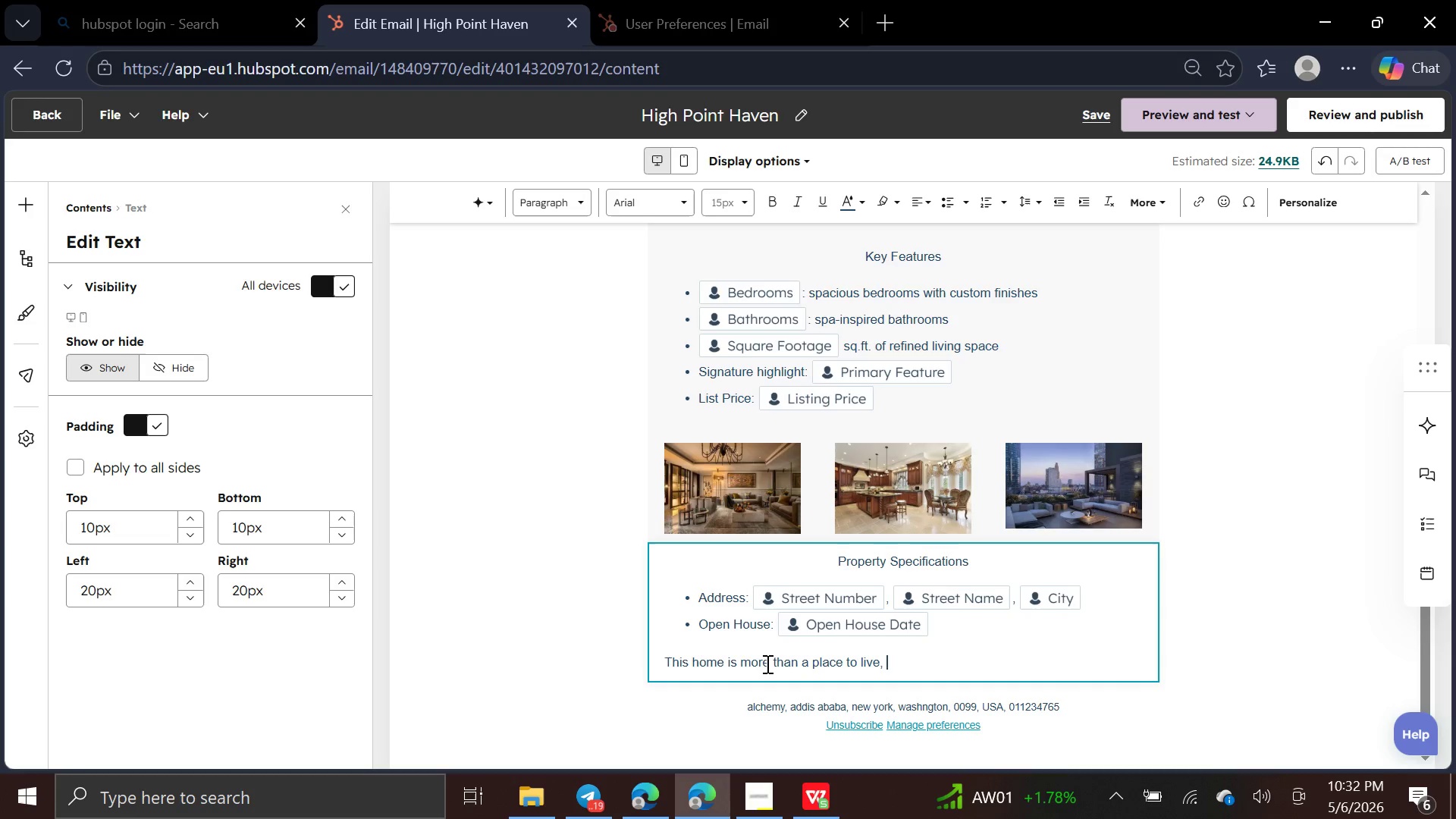 
type(it's a statement of lifestyle)
 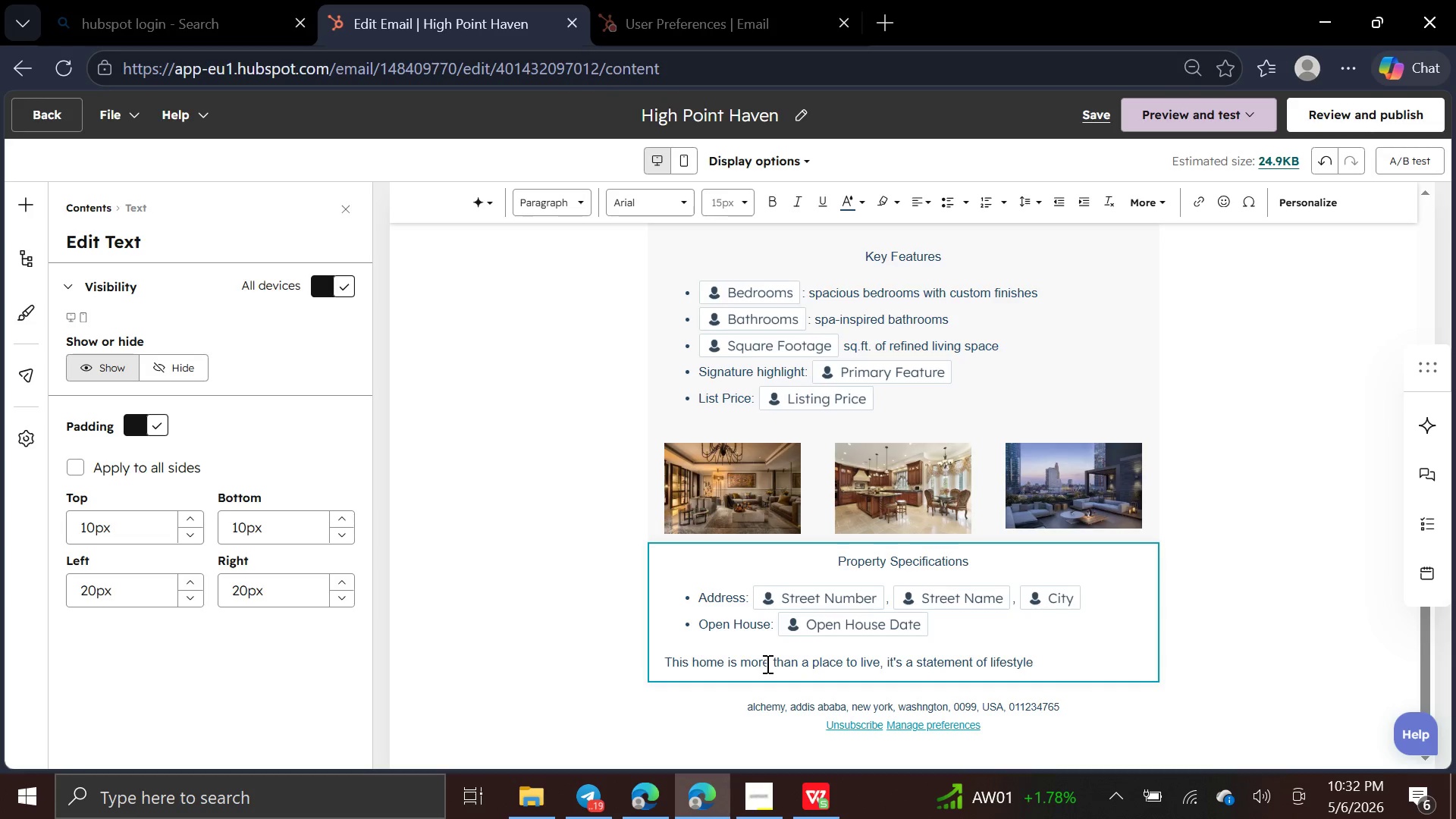 
key(Comma)
 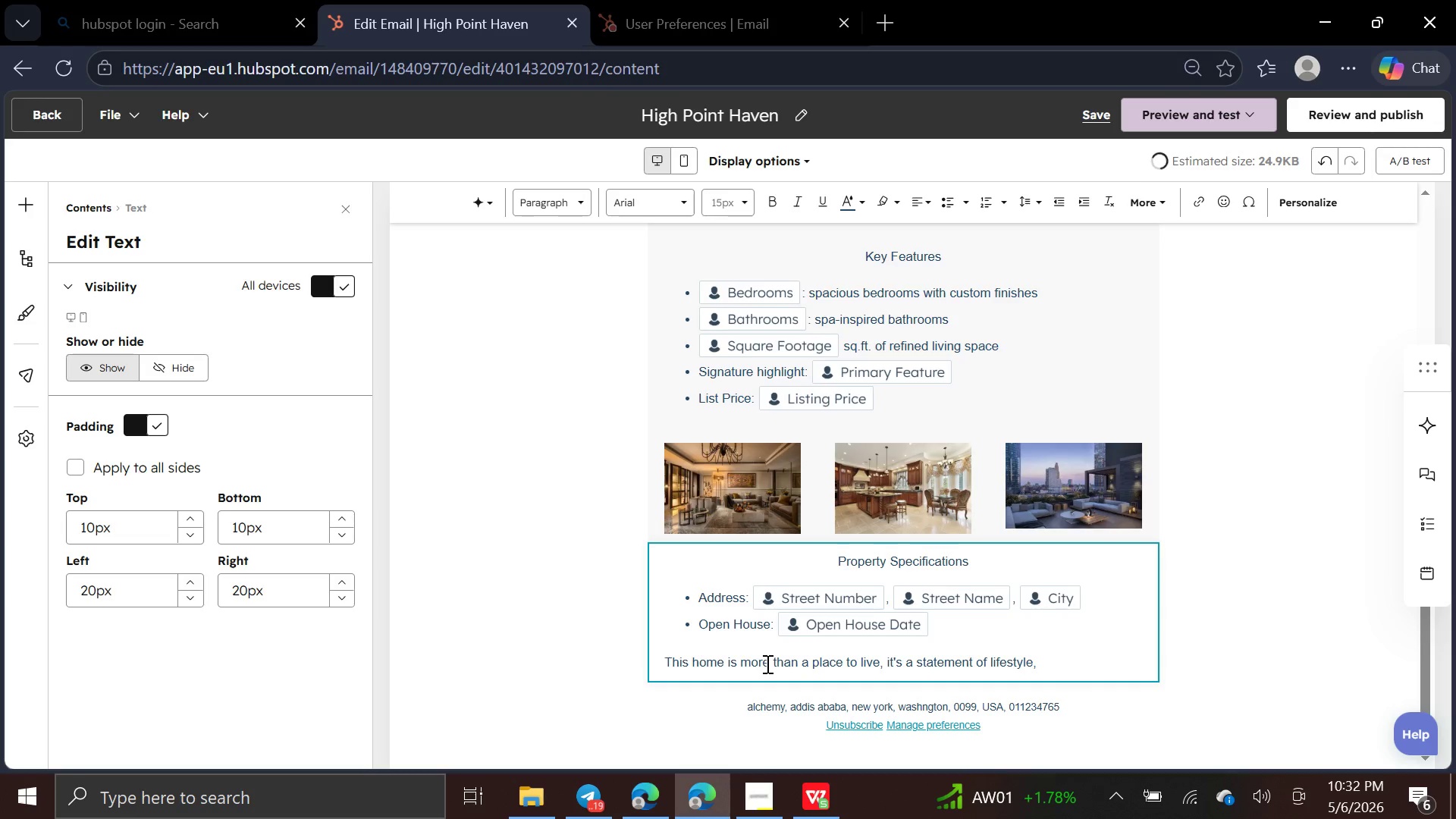 
key(Space)
 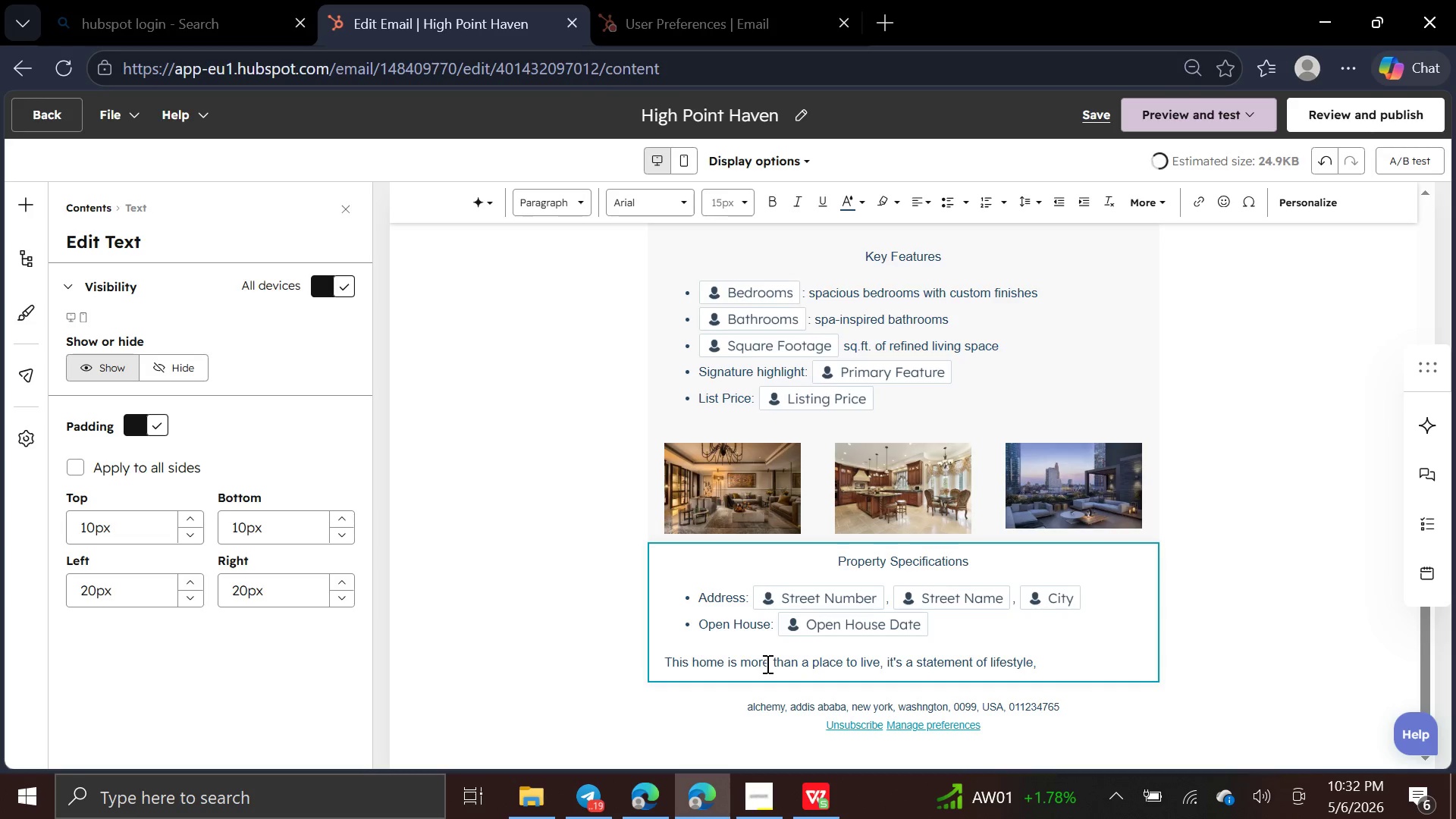 
key(Backspace)
 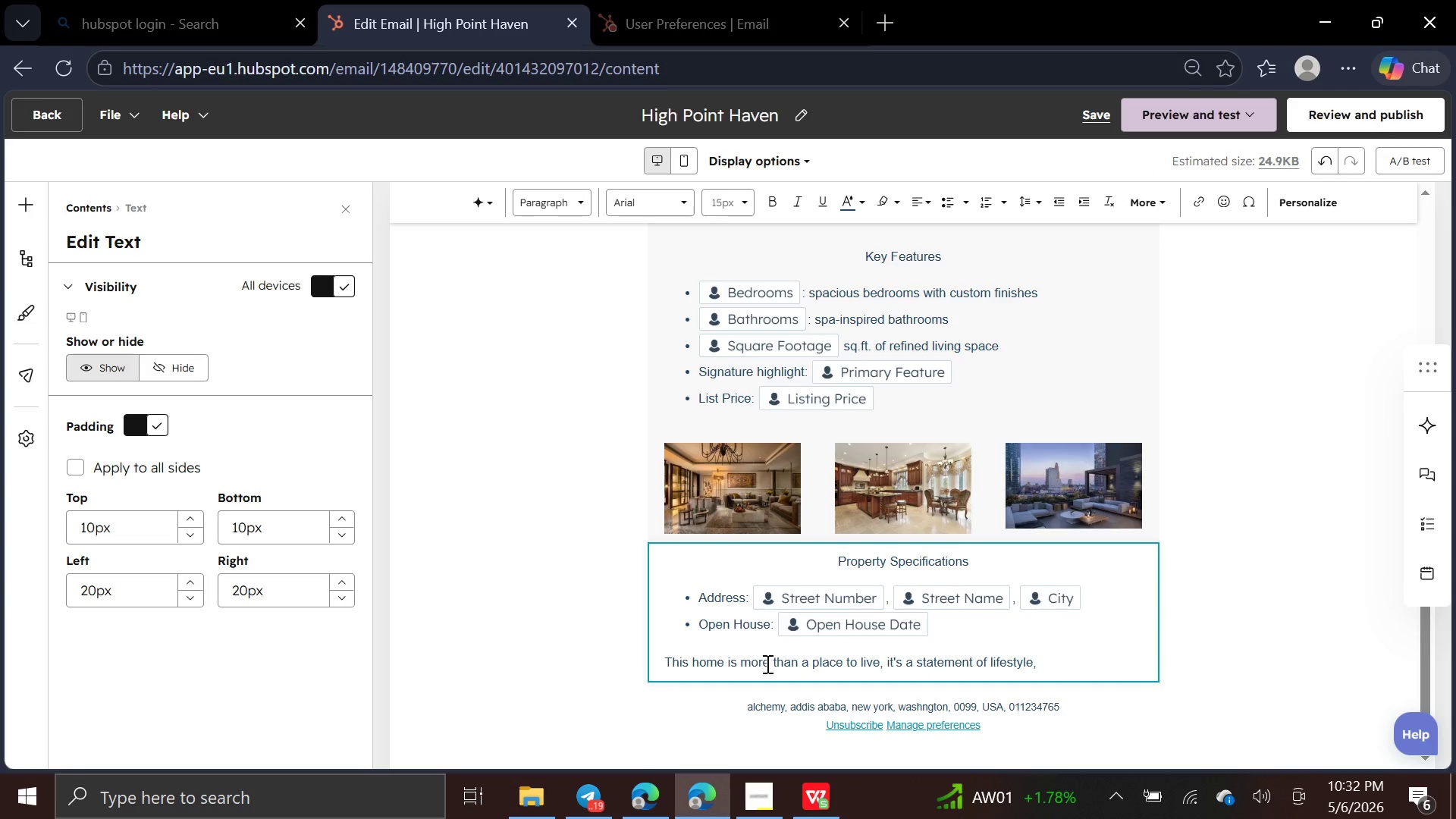 
key(Space)
 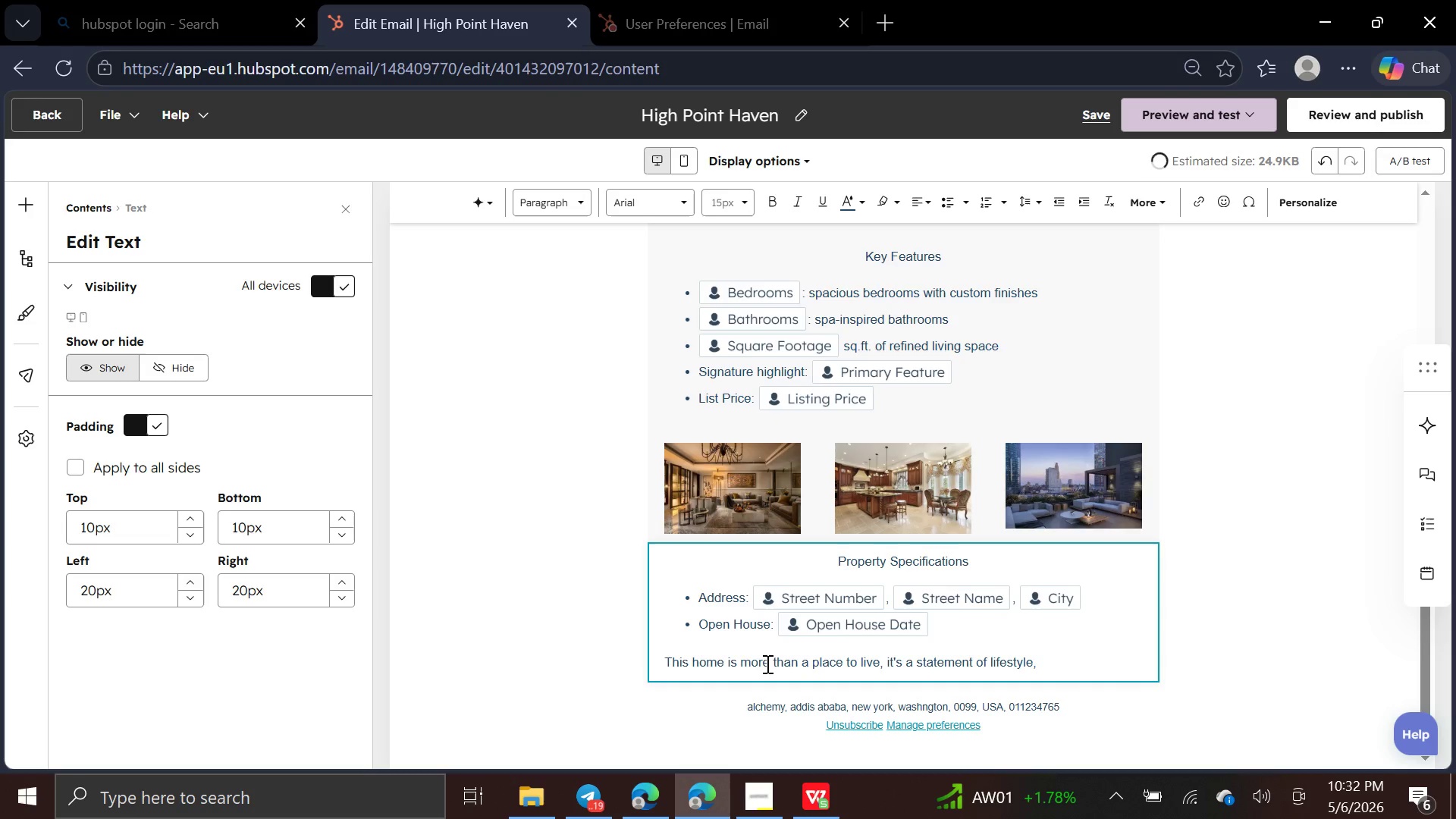 
key(S)
 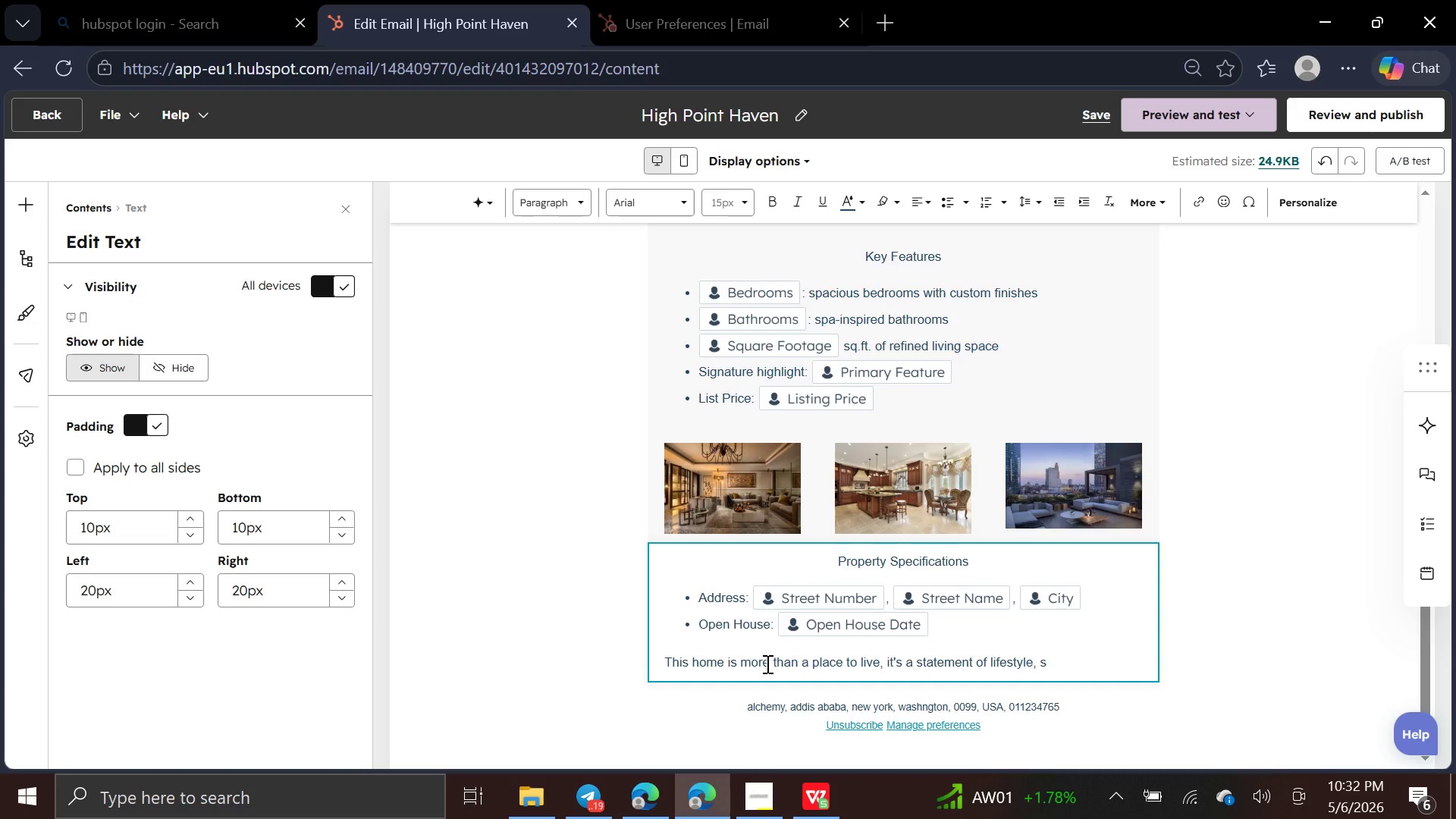 
type(ophist)
 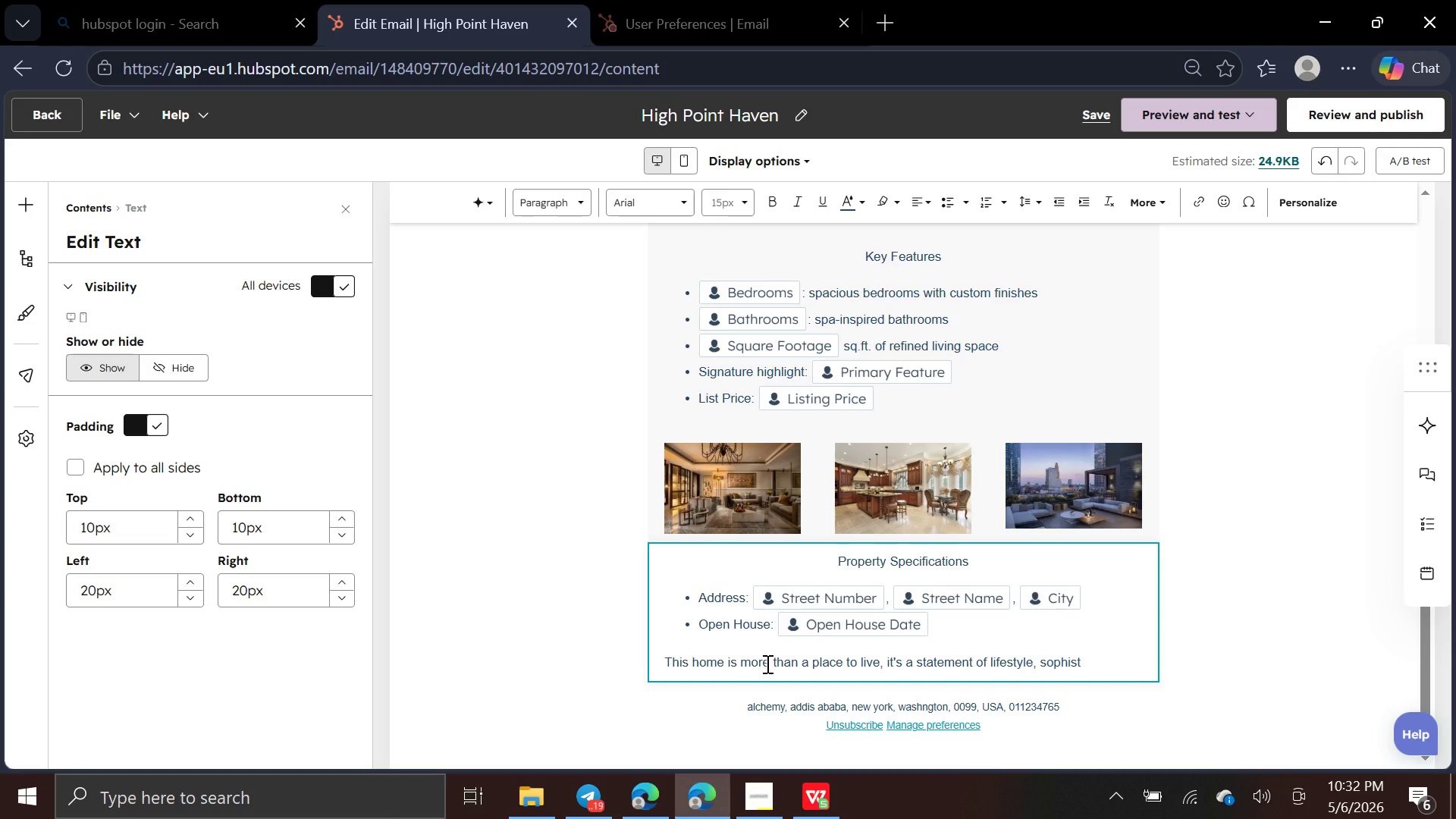 
type(ication, and exclusivv)
 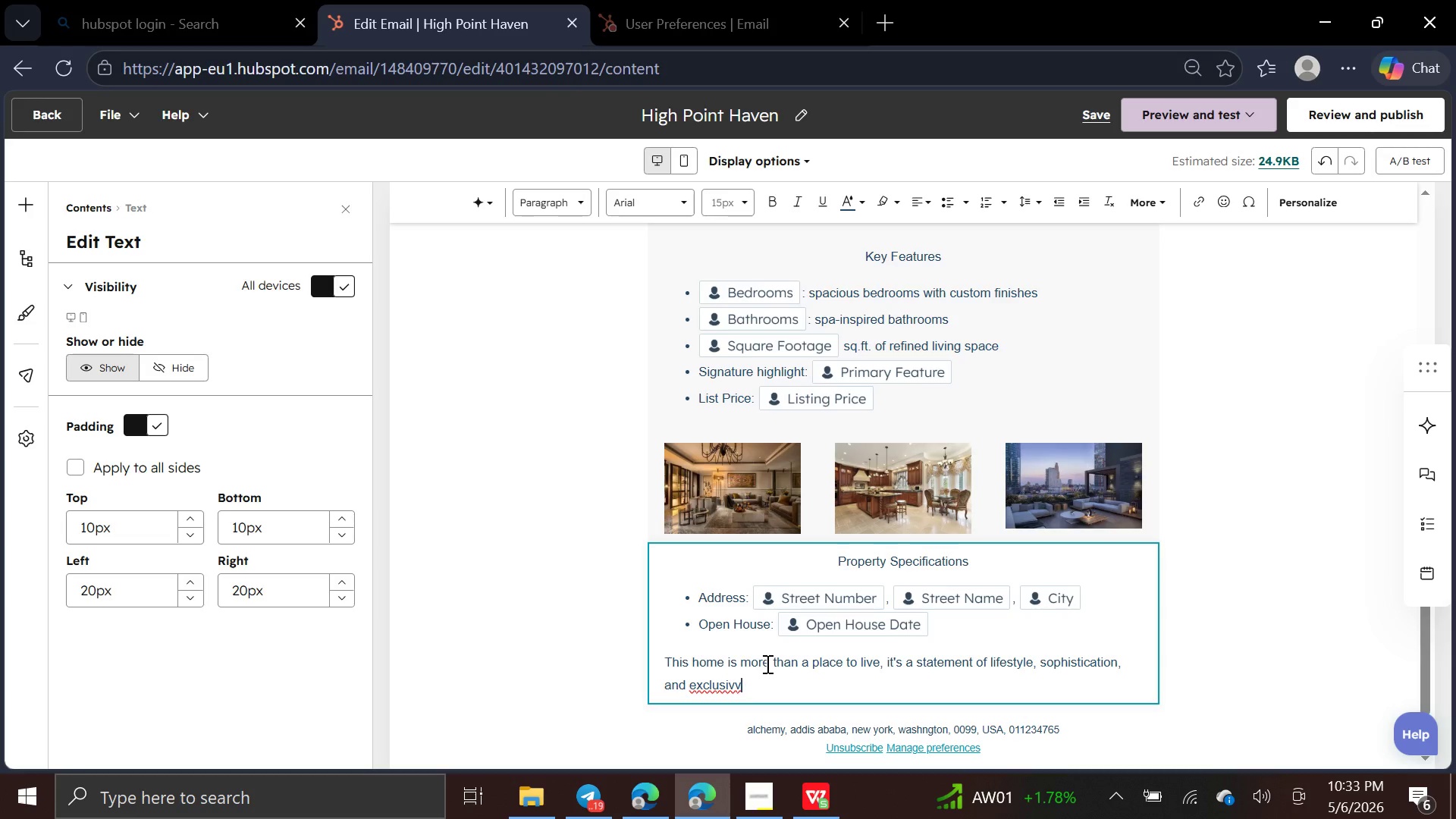 
key(Backspace)
type(ity. We invite you to )
 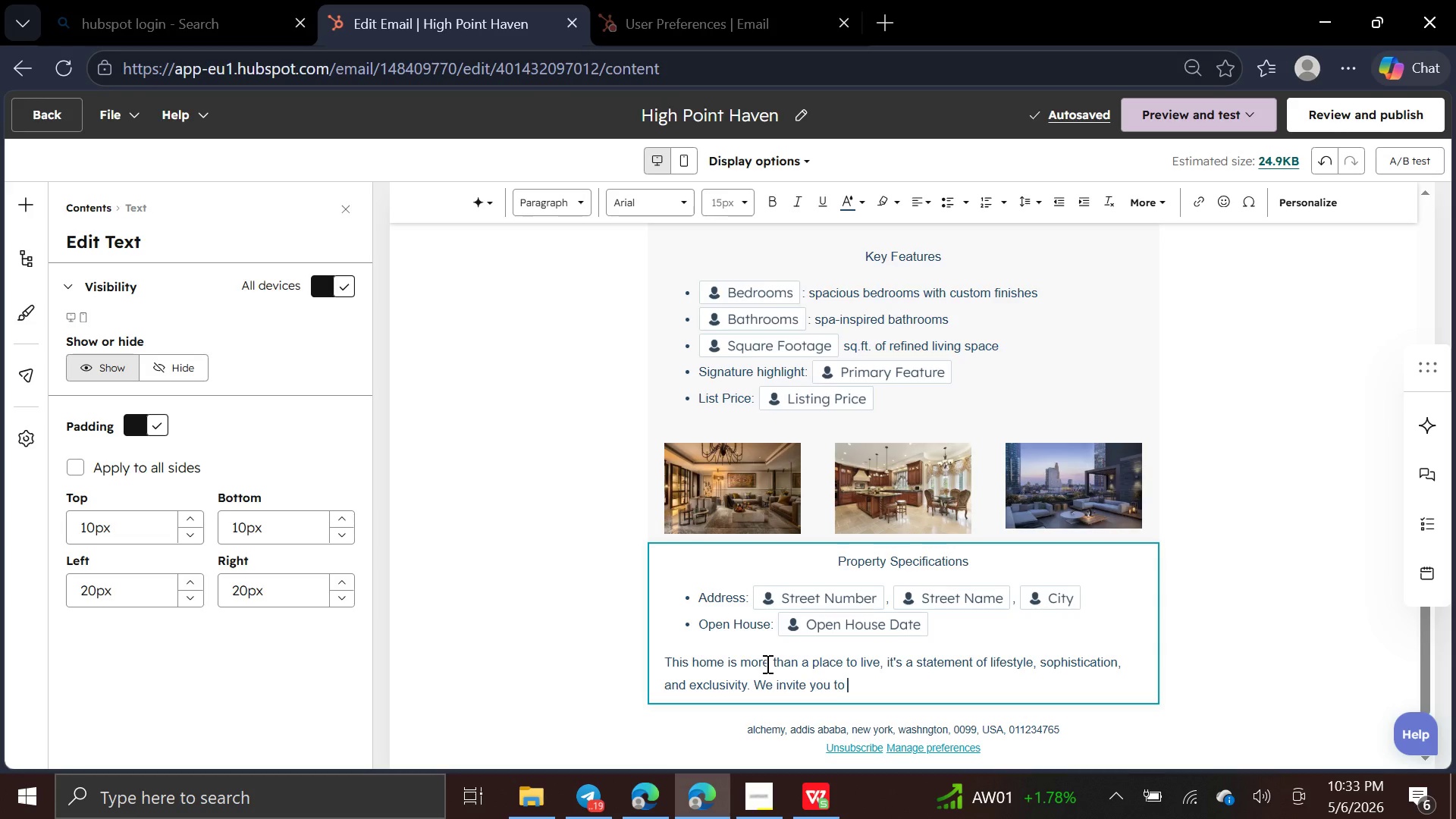 
type(explore the propr)
key(Backspace)
type(erty and envision the possibilities it holdes for )
 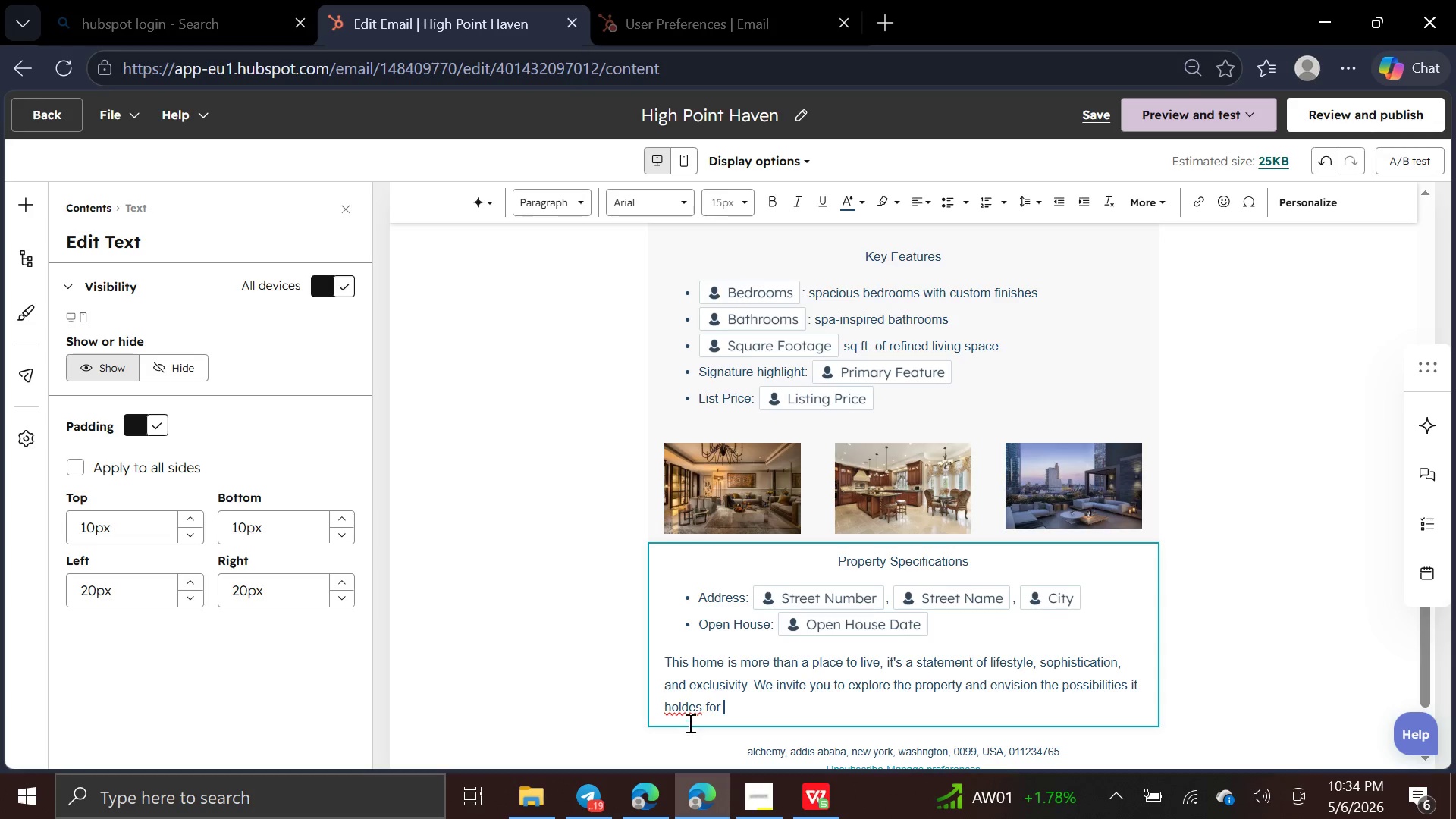 
left_click([690, 705])
 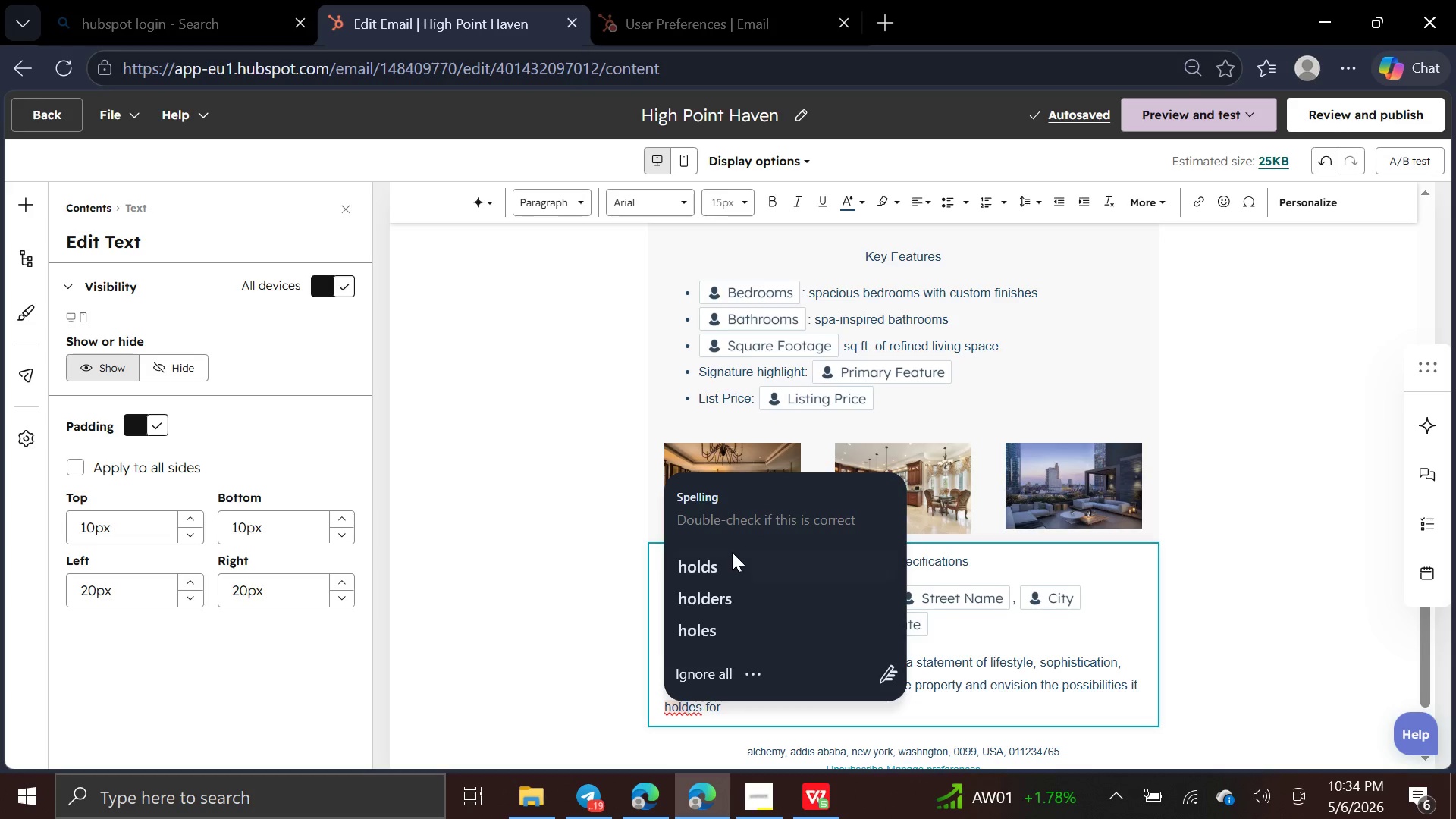 
left_click([732, 559])
 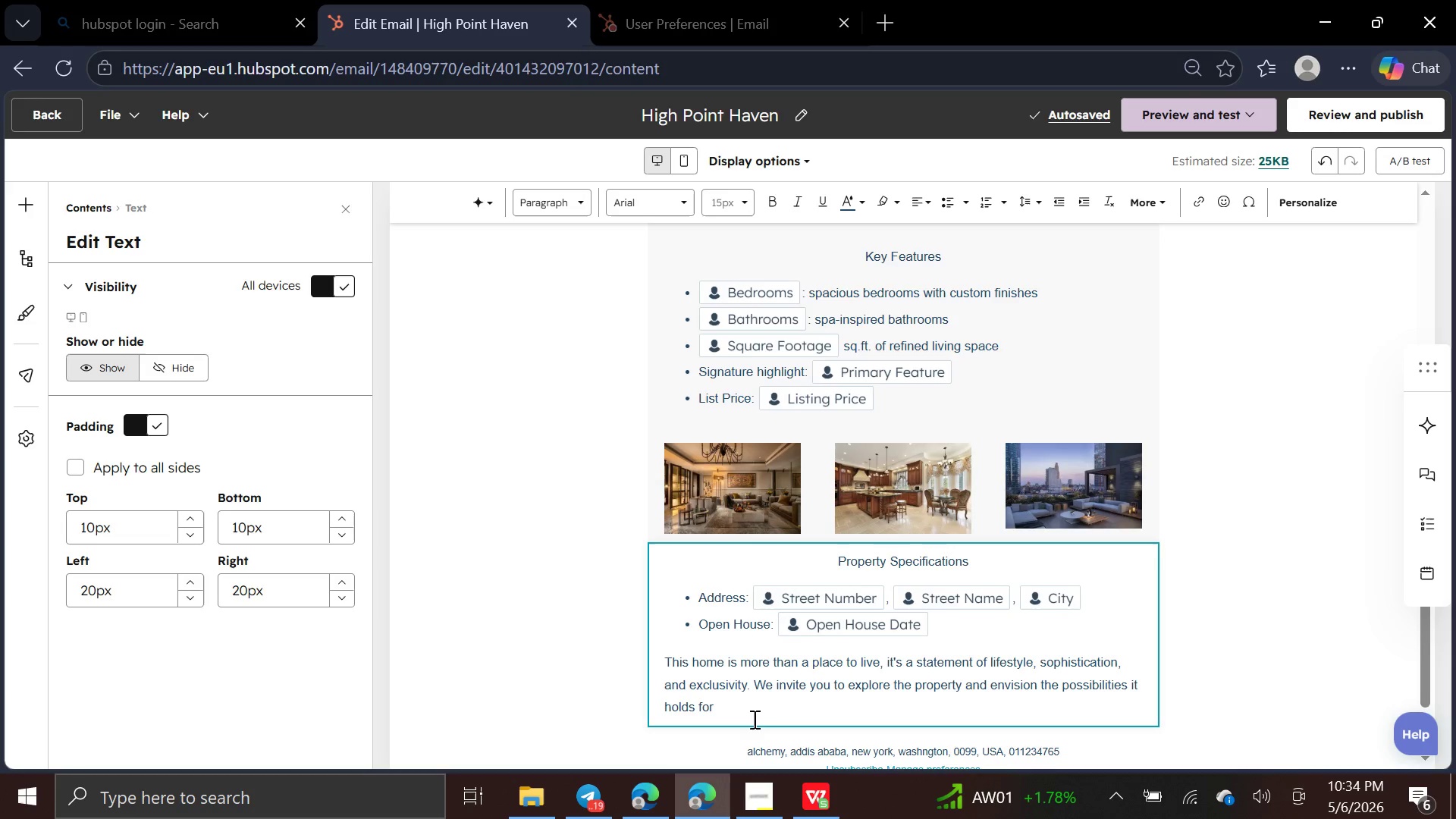 
left_click([737, 708])
 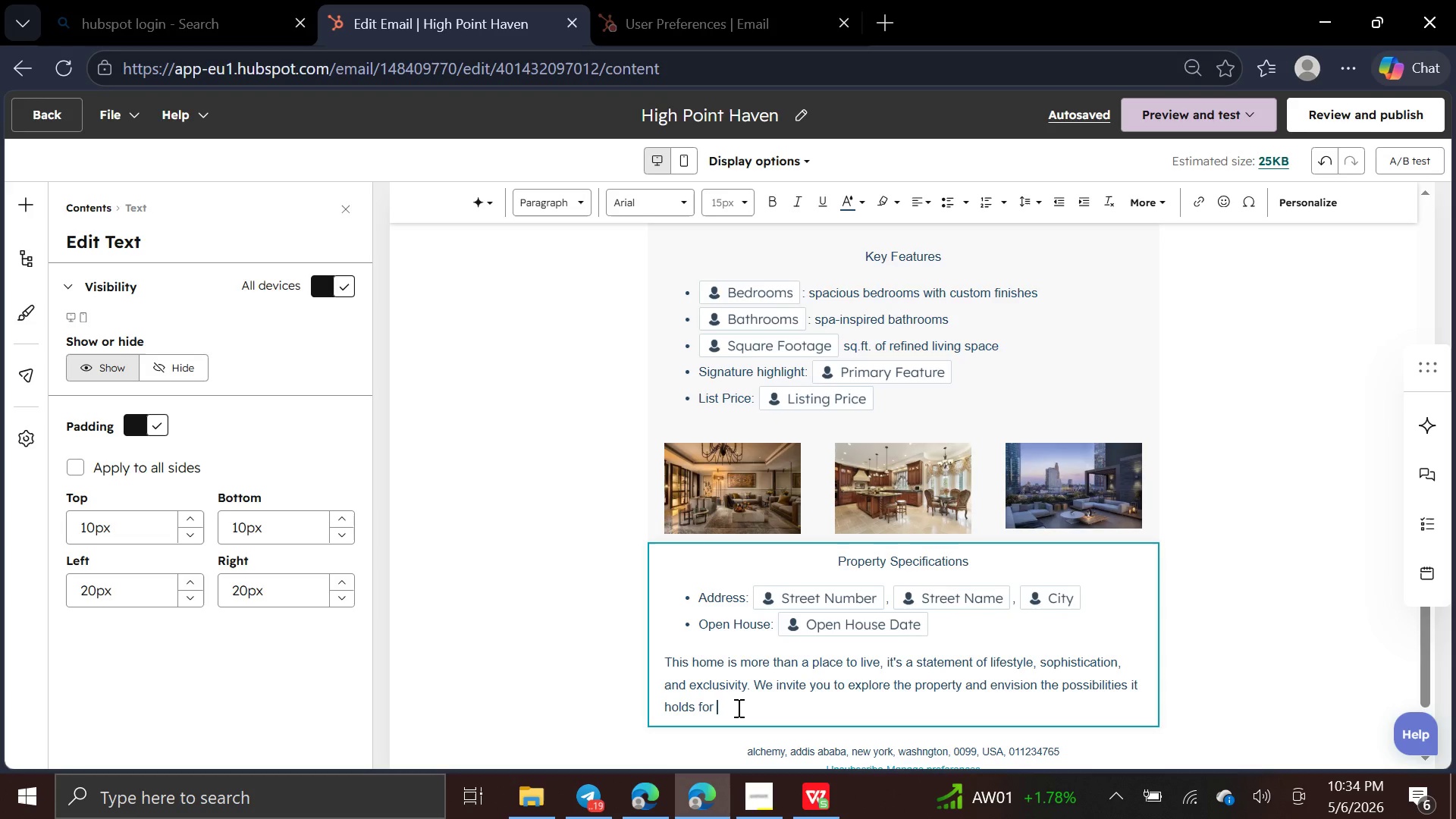 
wait(11.38)
 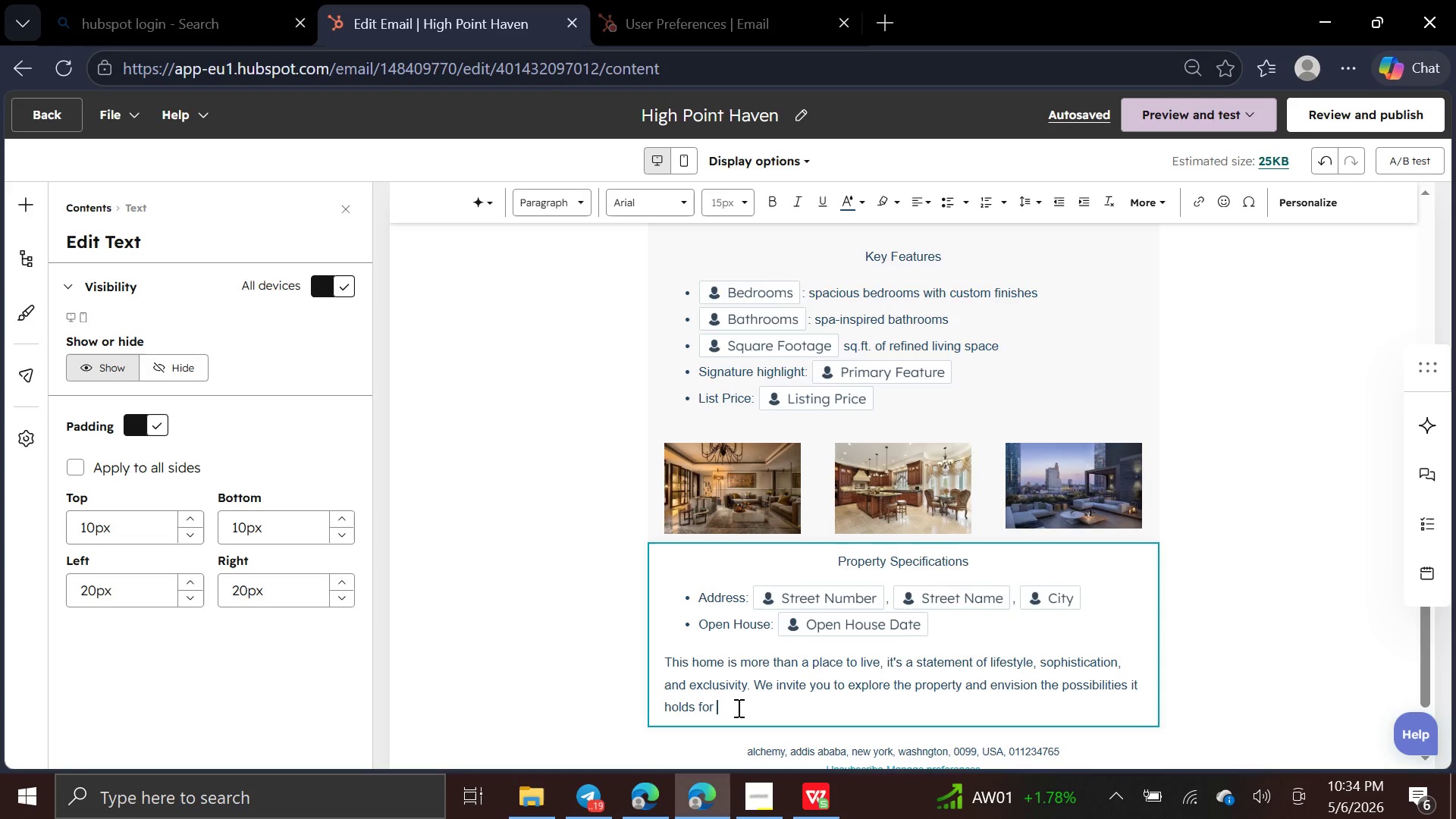 
type(f)
key(Backspace)
type(you )
 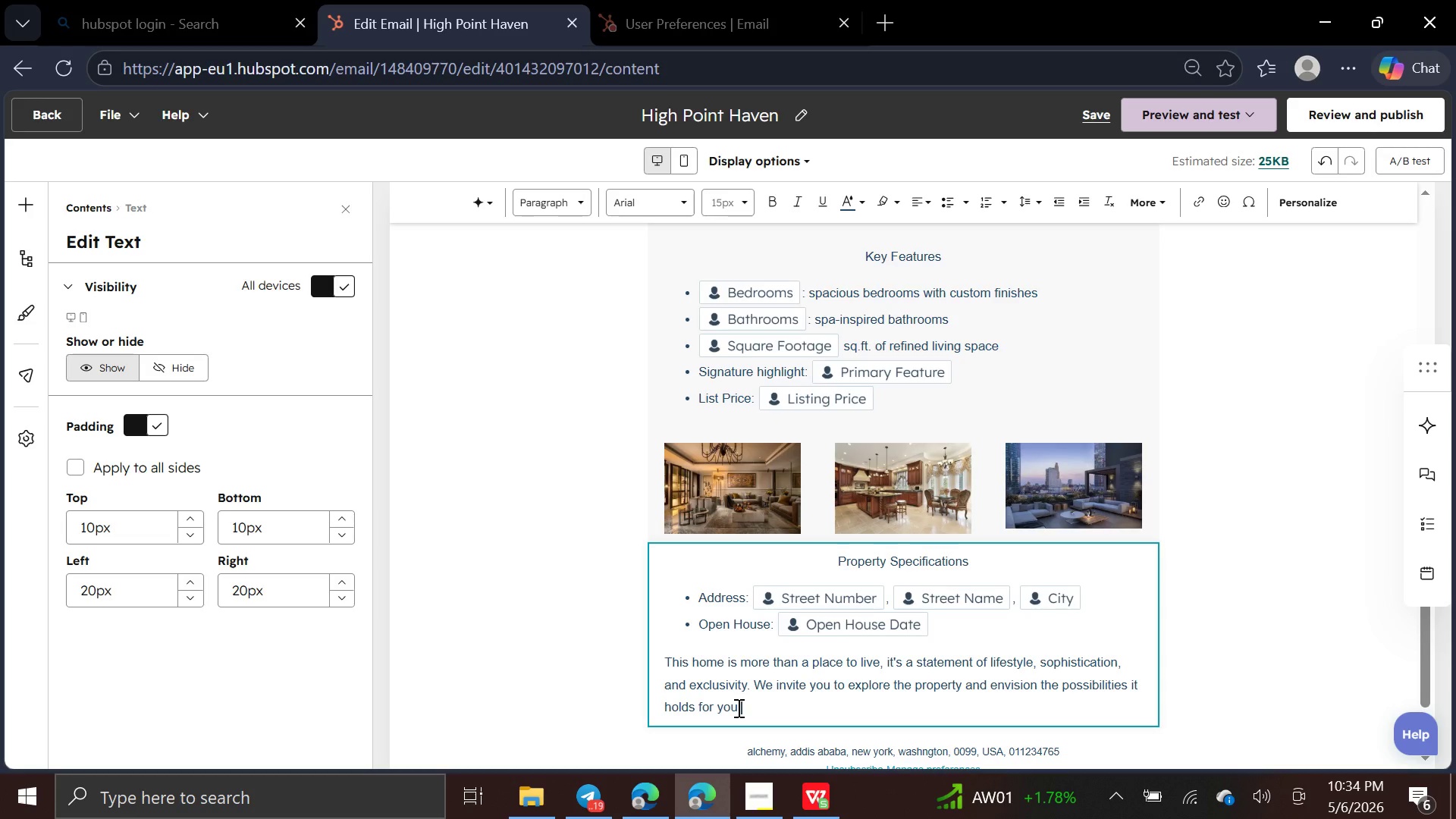 
type(and your)
 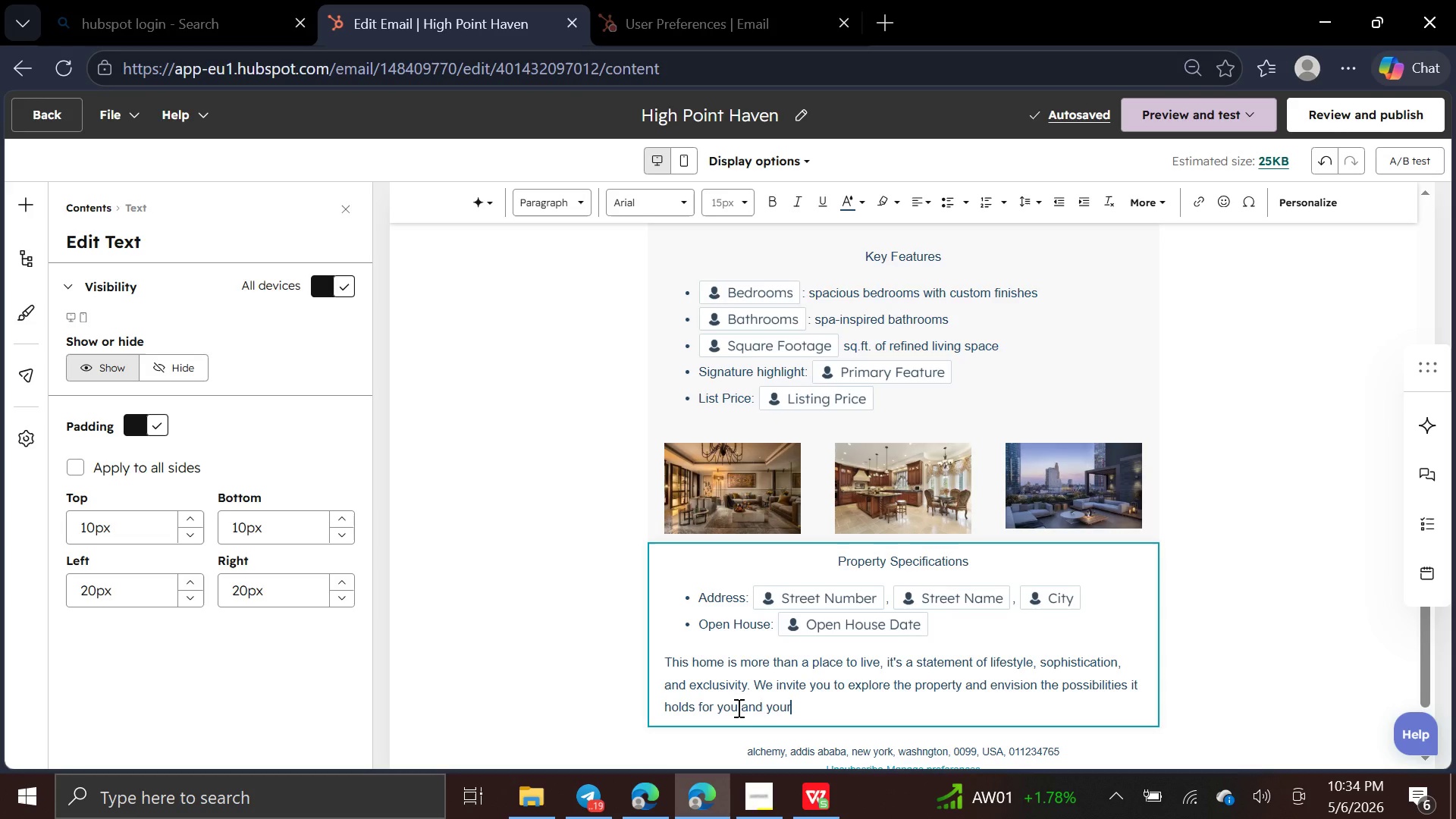 
wait(9.33)
 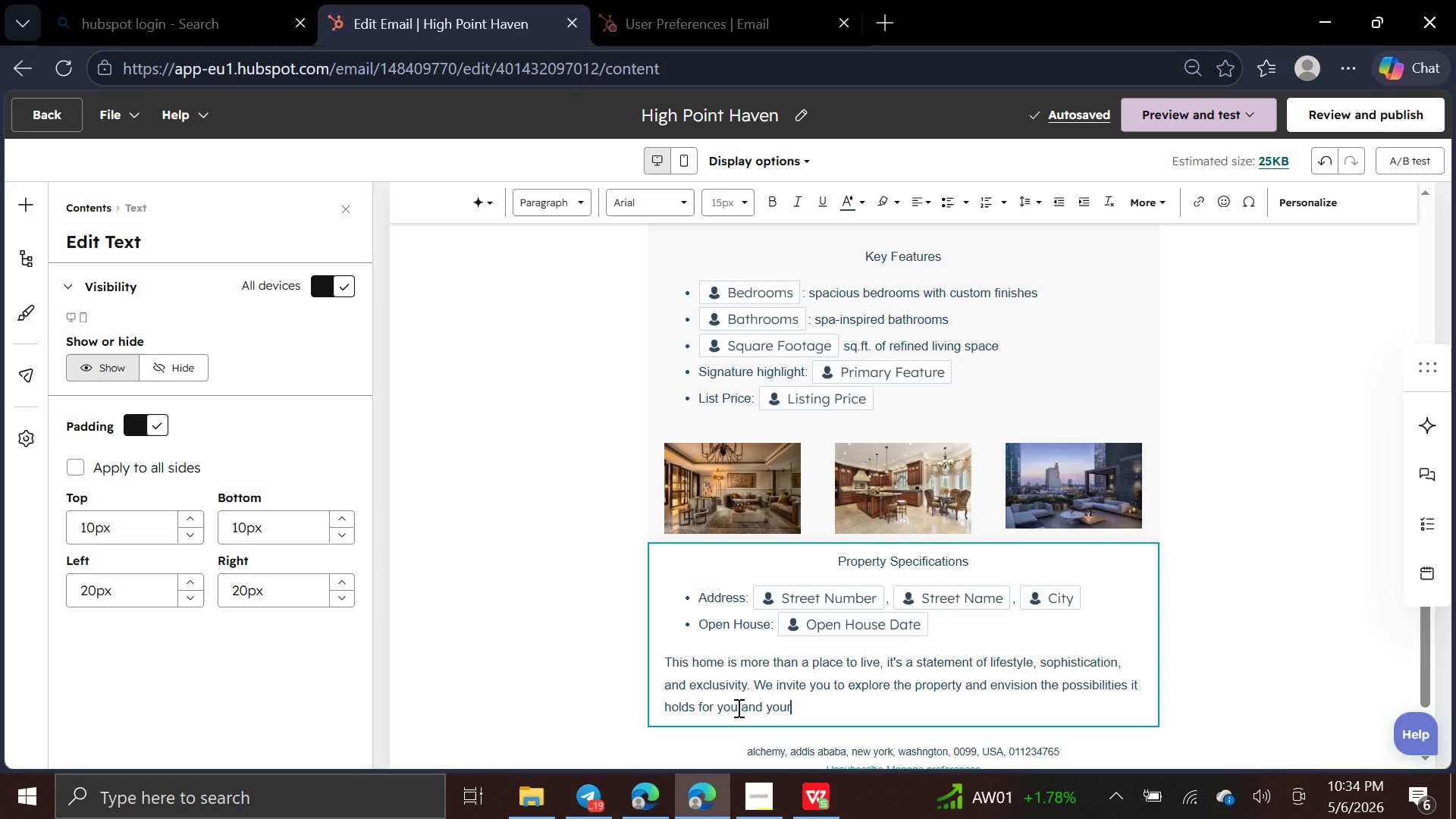 
type( family.)
 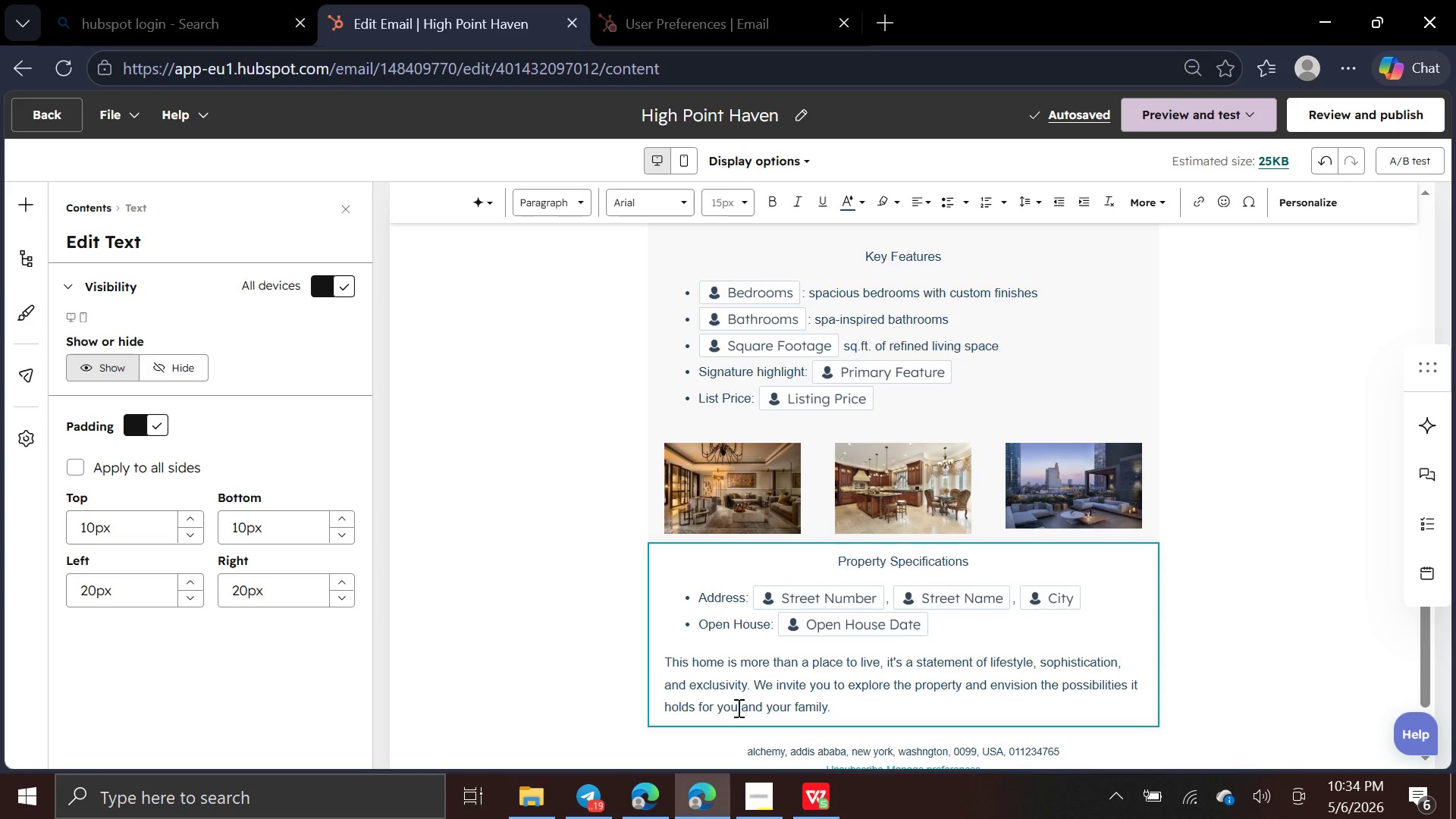 
wait(7.72)
 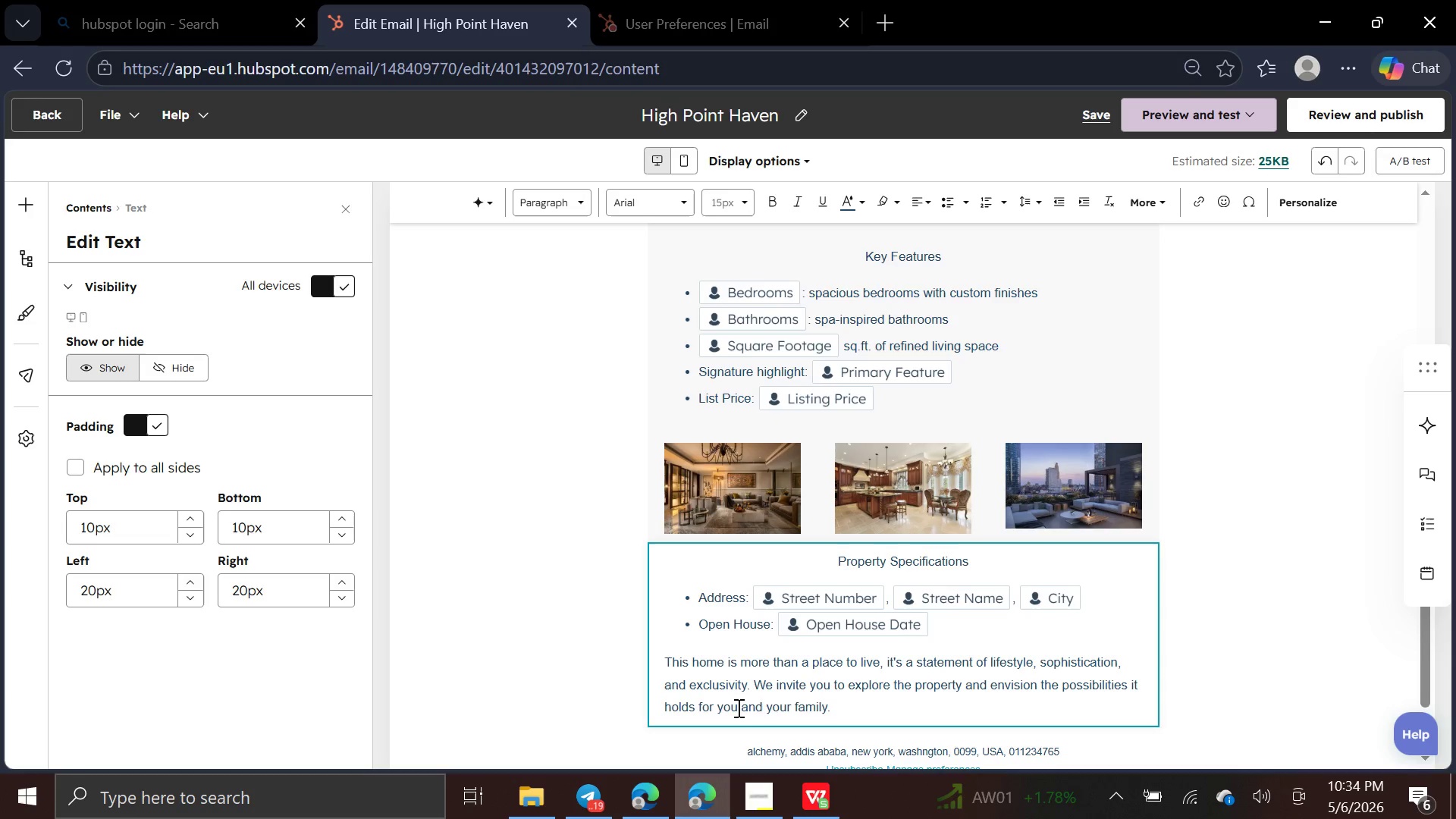 
left_click([603, 593])
 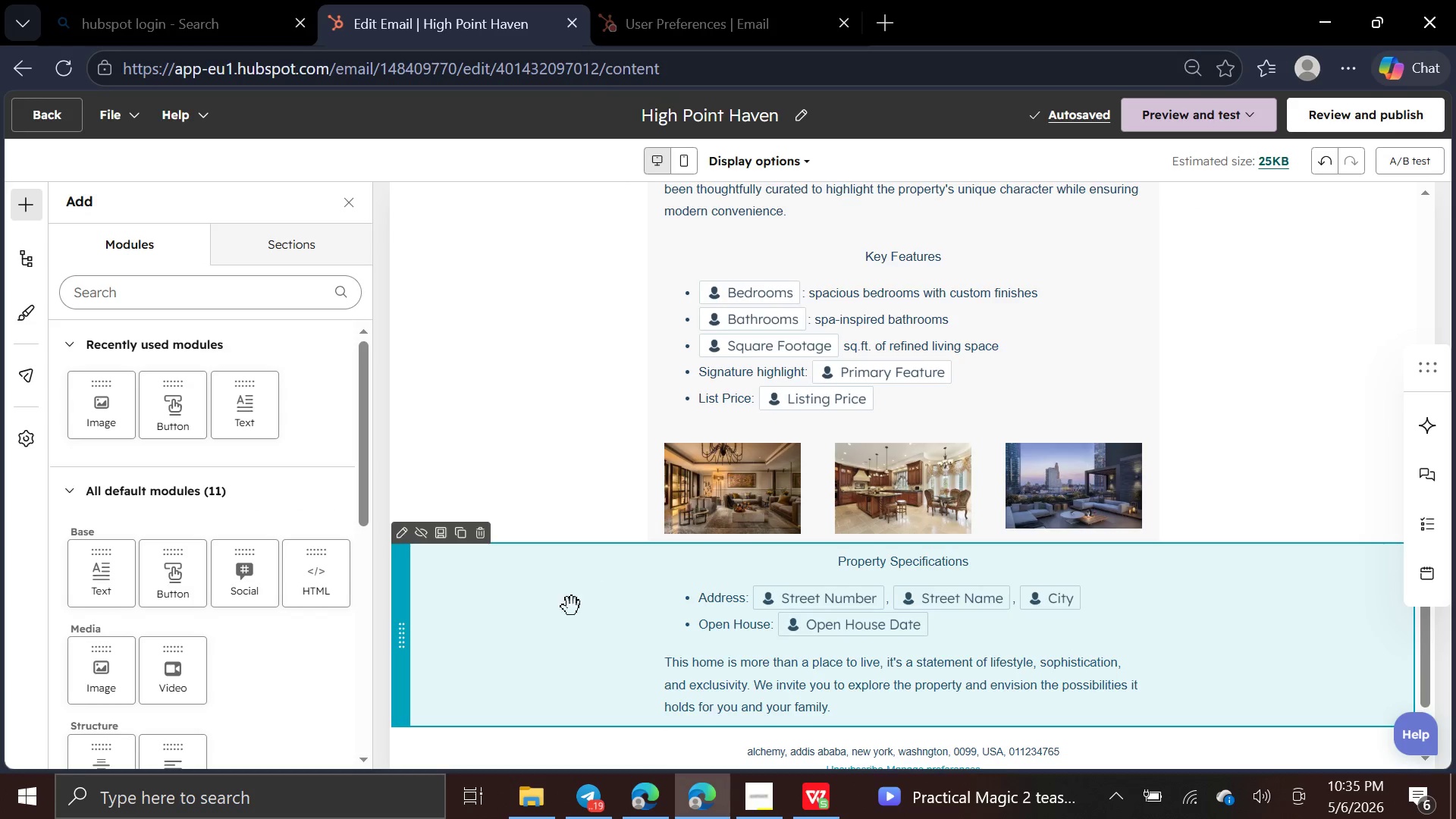 
left_click([564, 607])
 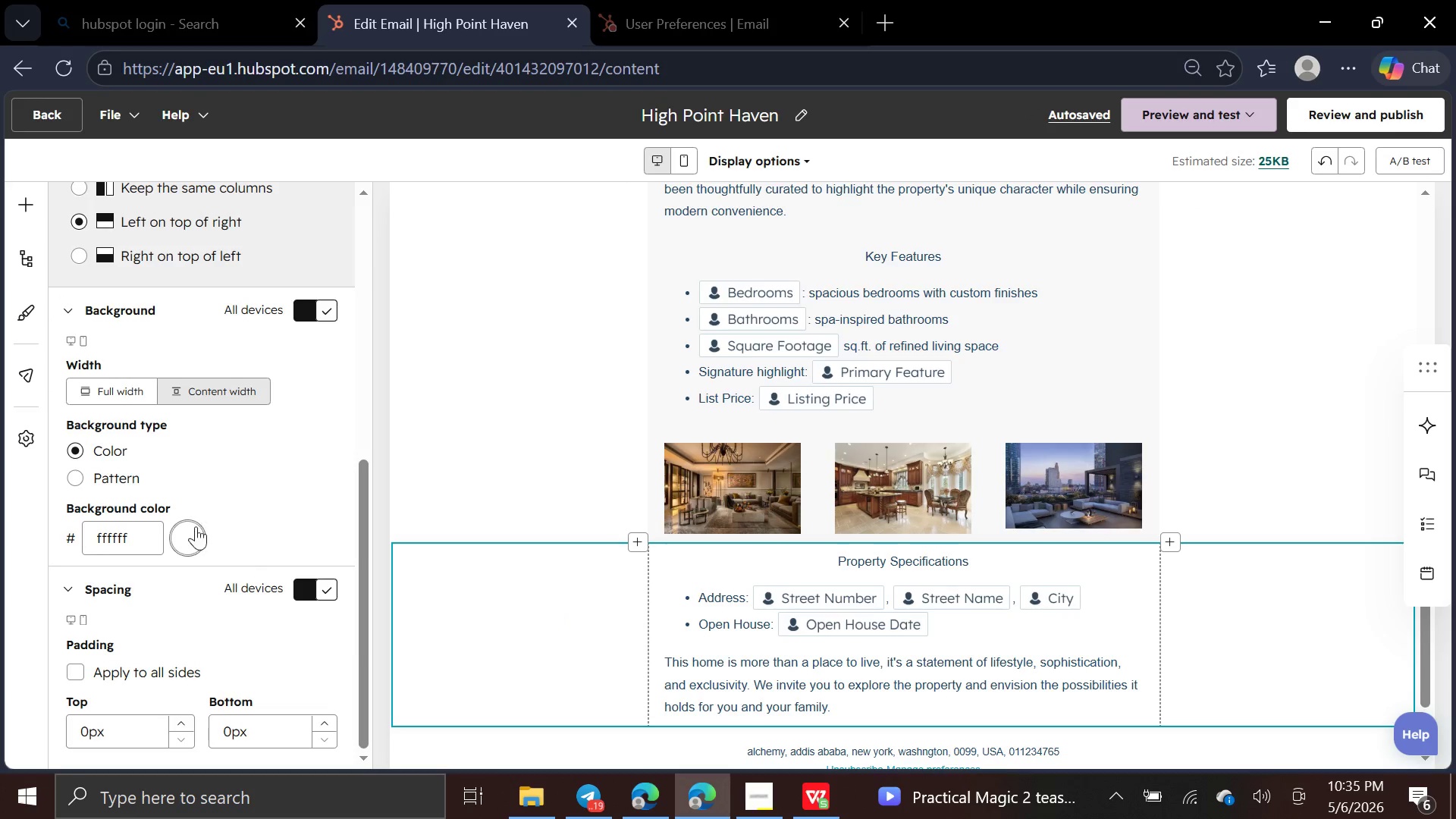 
left_click([148, 540])
 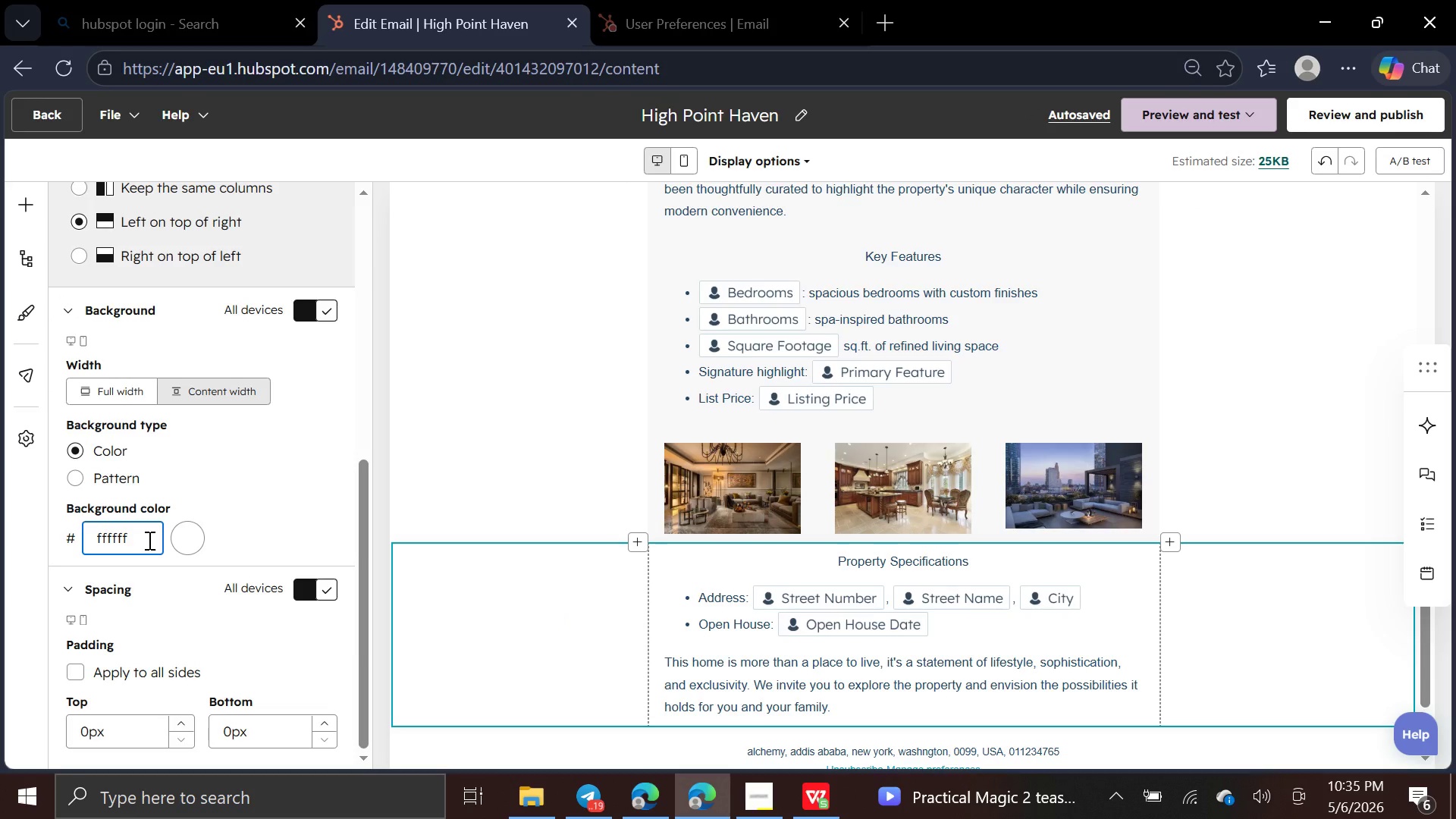 
hold_key(key=Backspace, duration=1.0)
 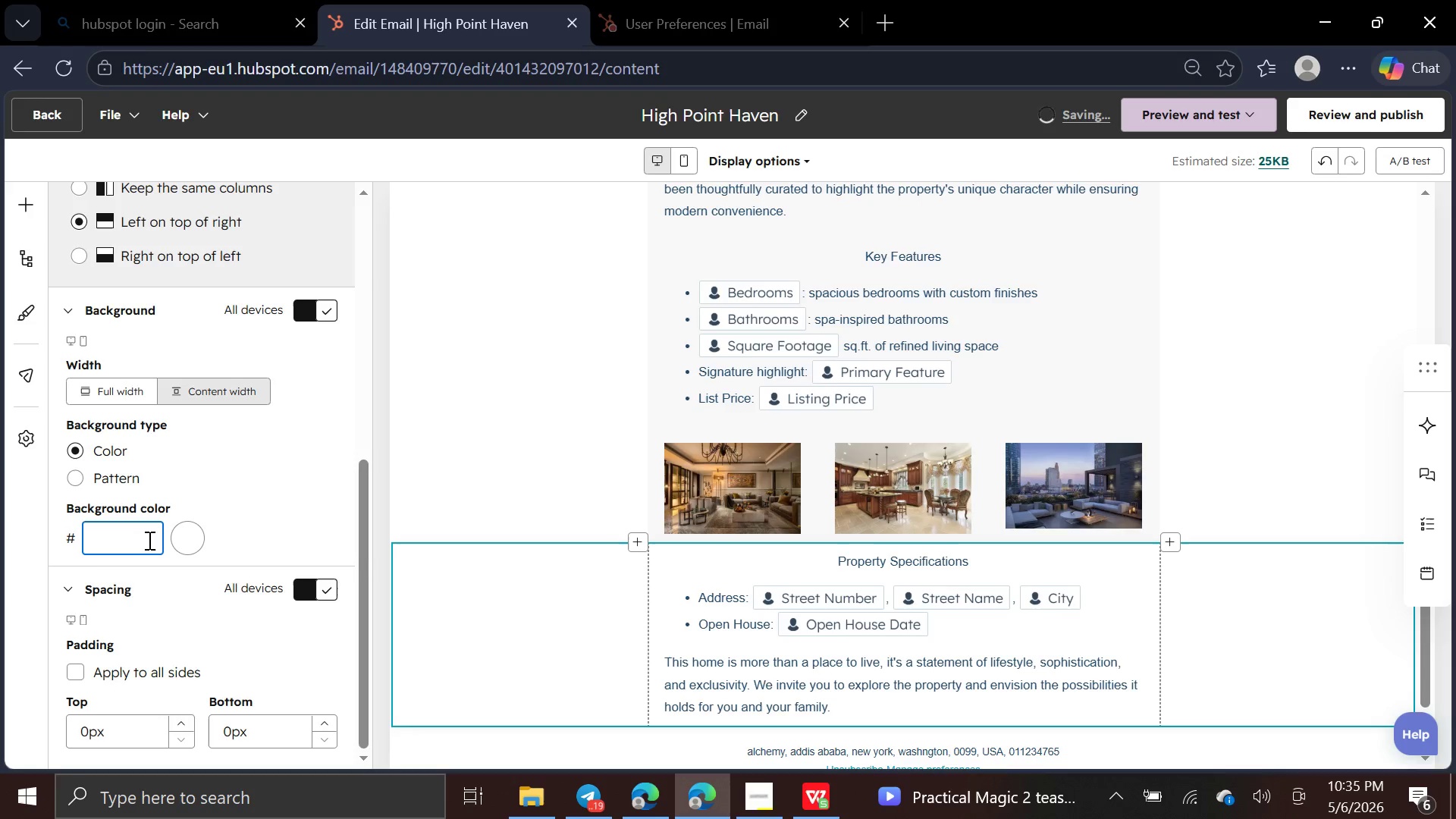 
key(F)
 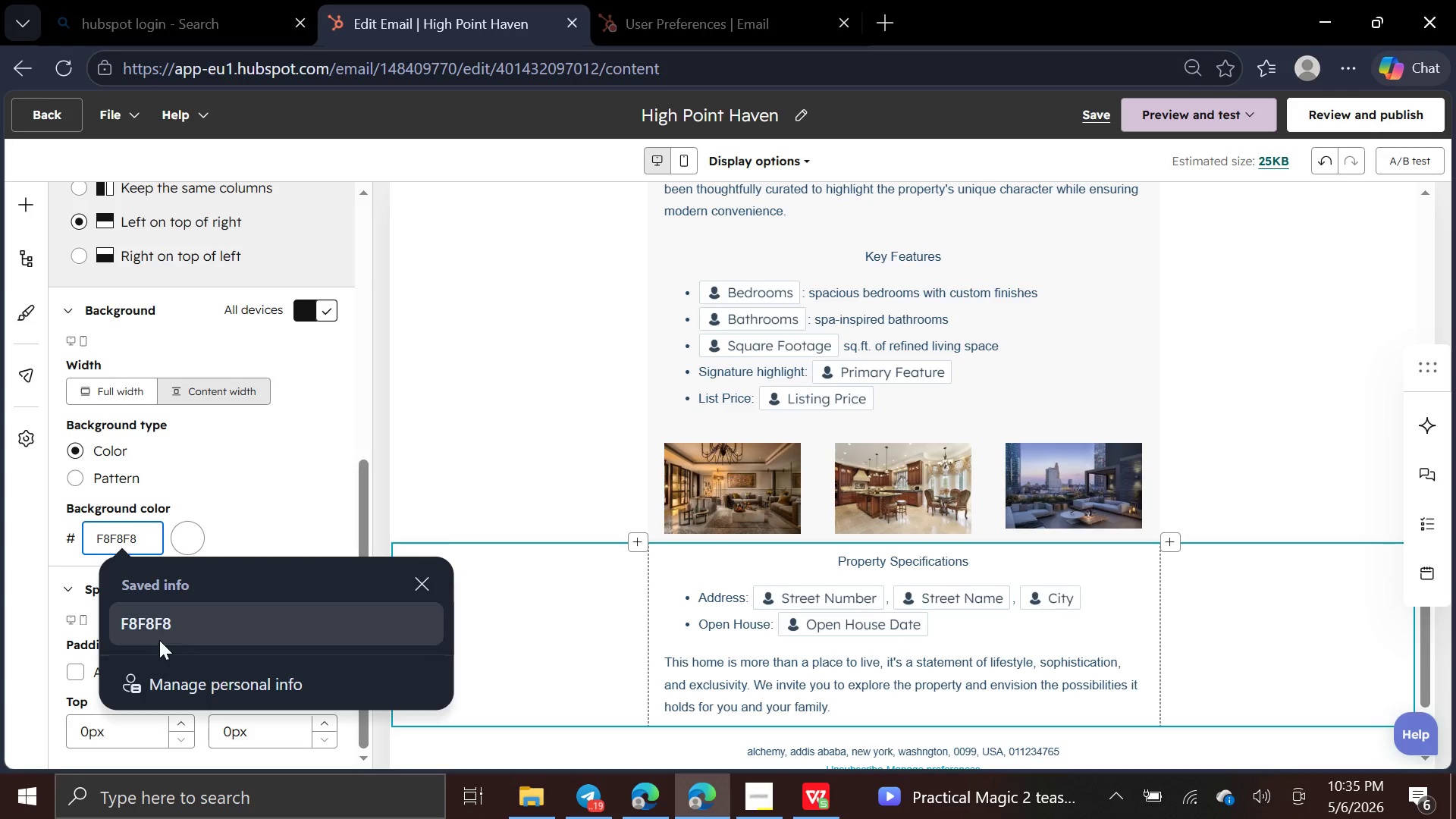 
left_click([168, 621])
 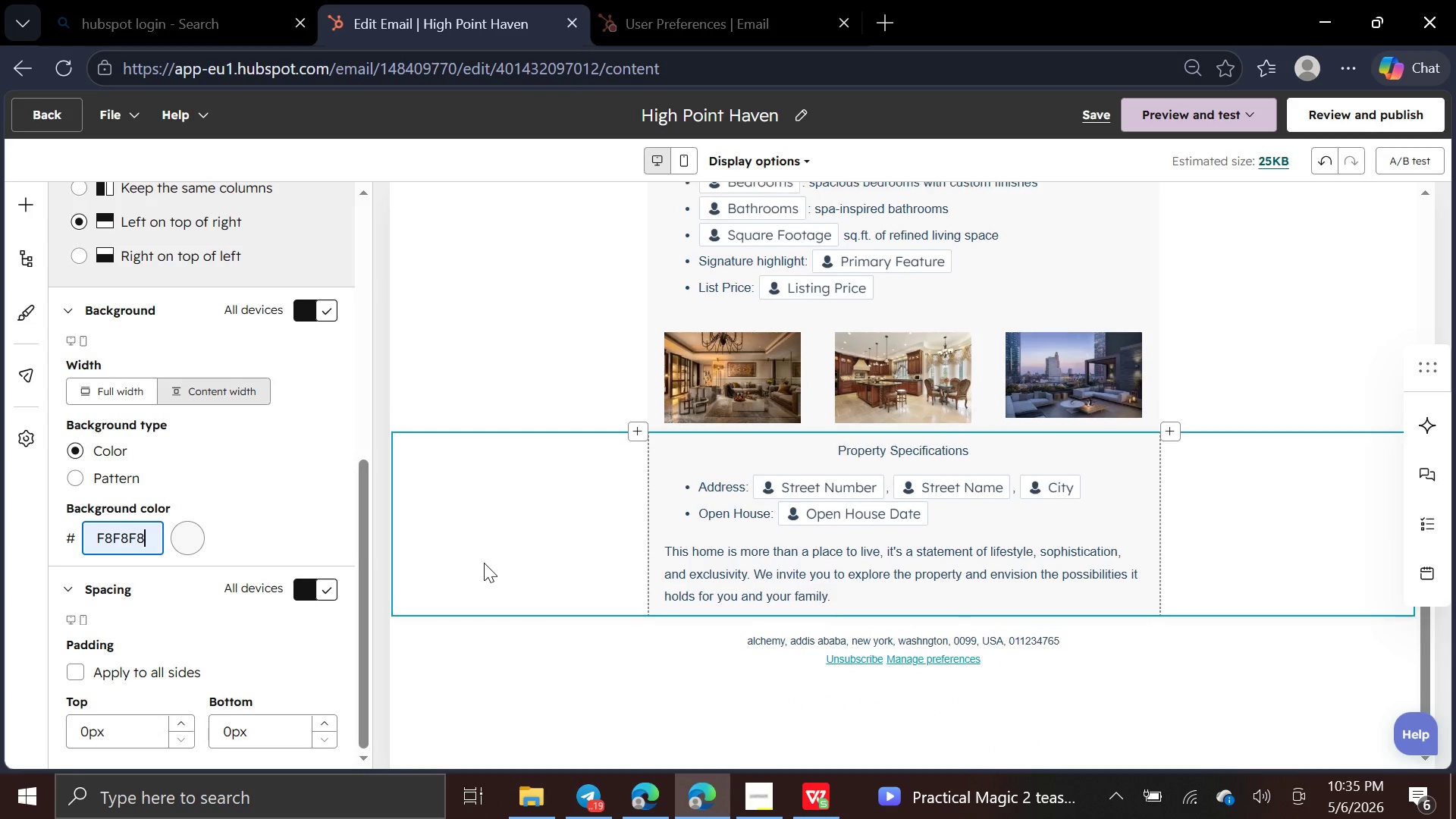 
left_click([639, 654])
 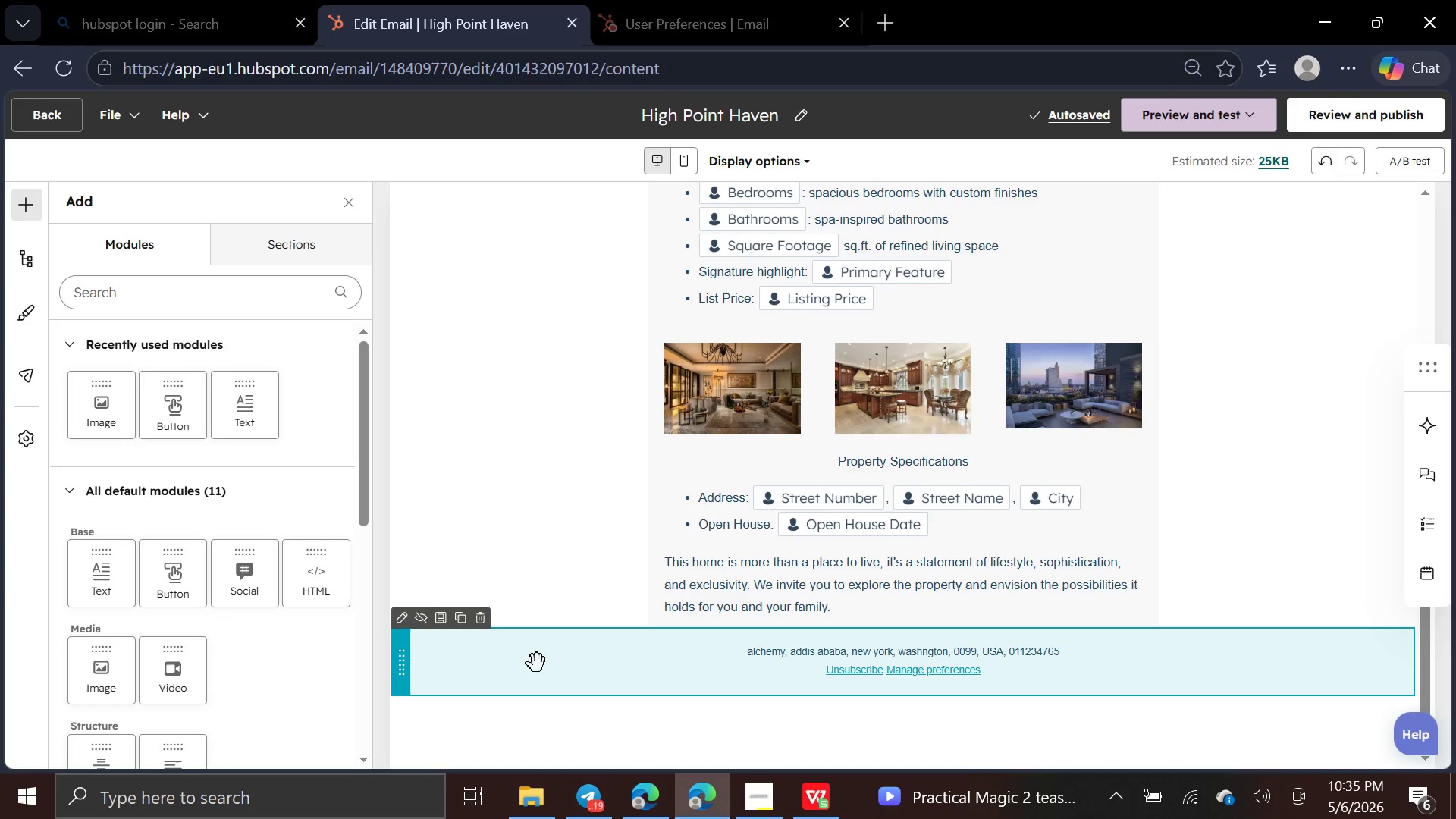 
left_click([526, 664])
 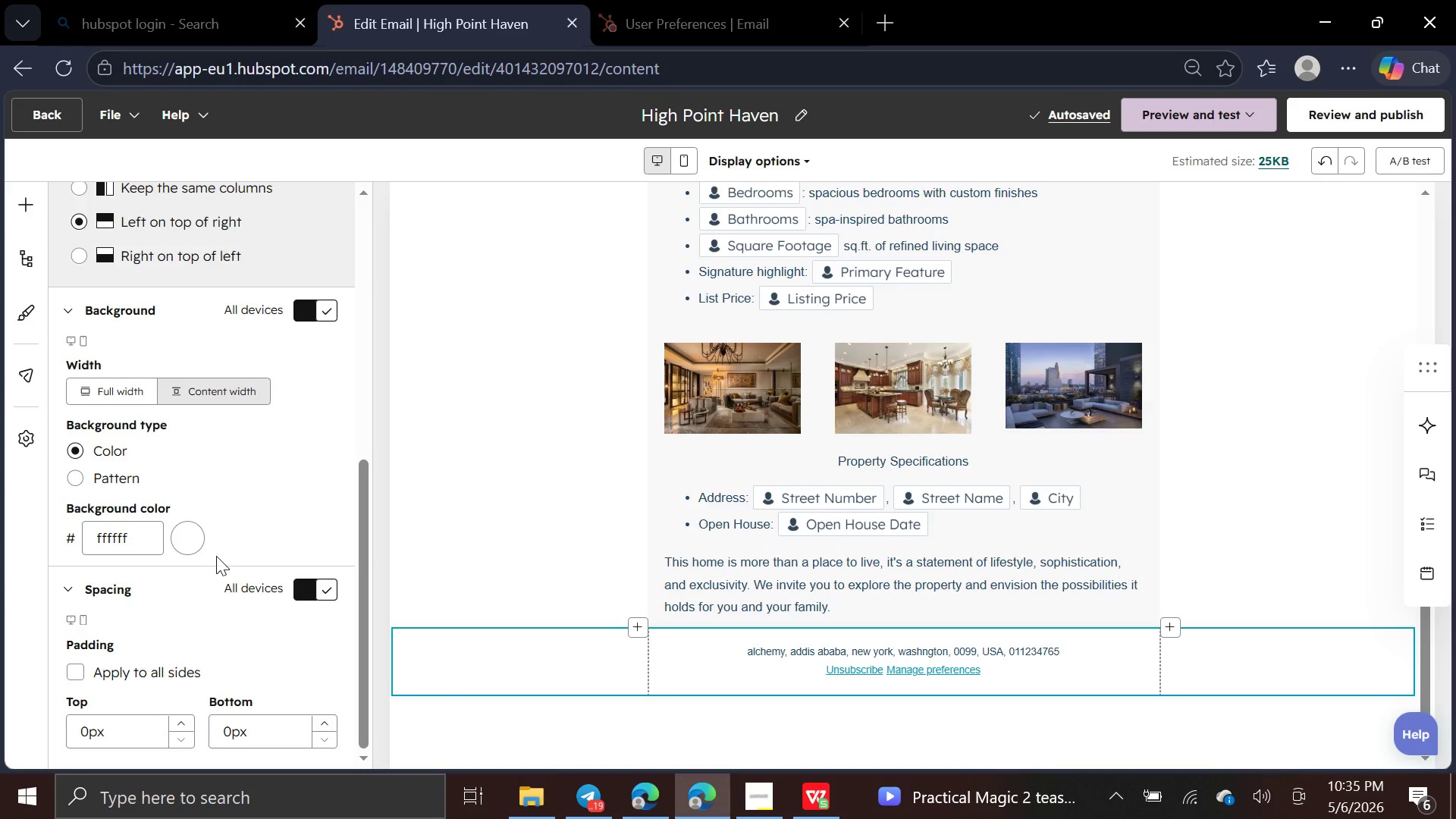 
left_click([199, 534])
 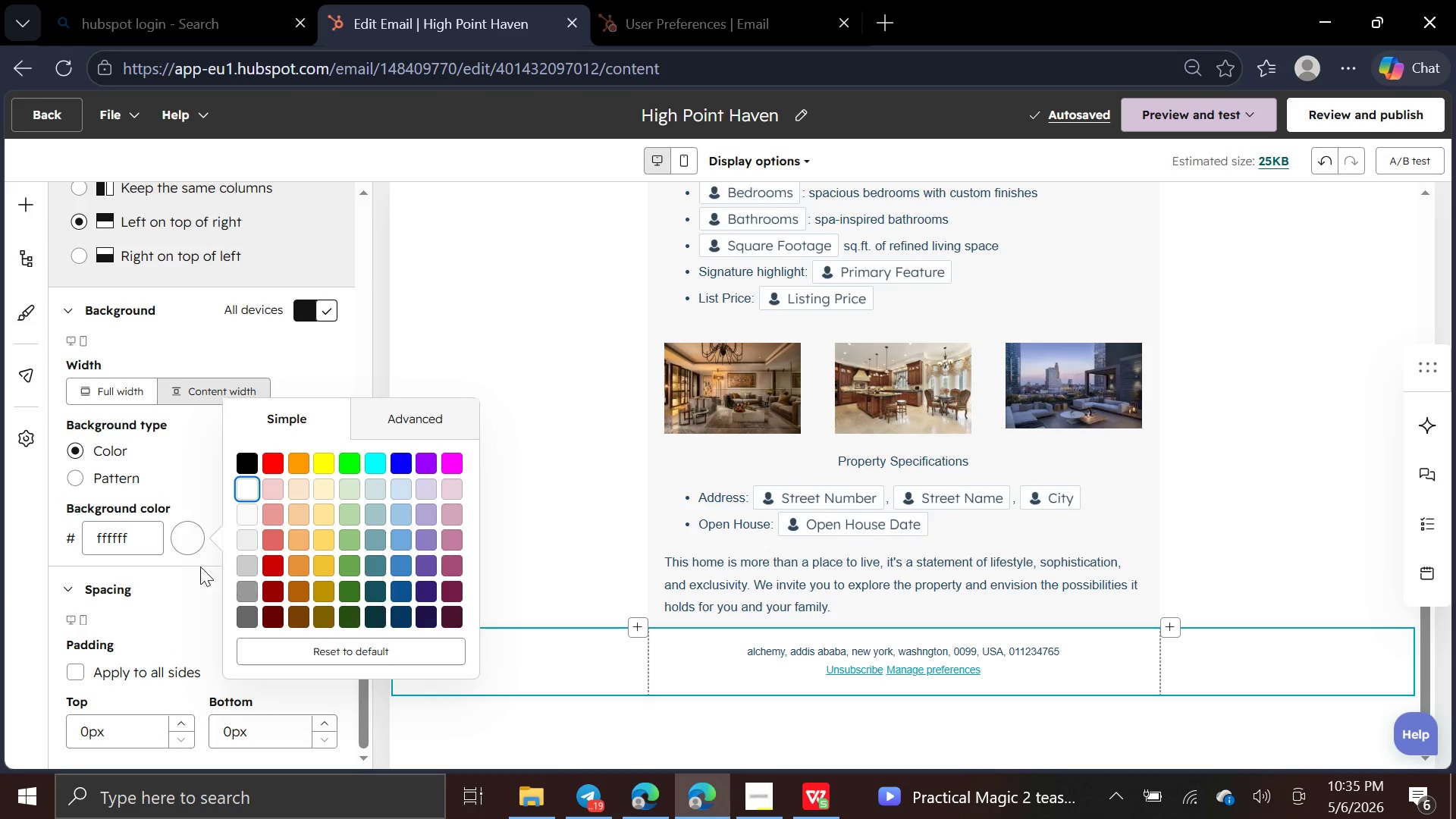 
left_click([144, 540])
 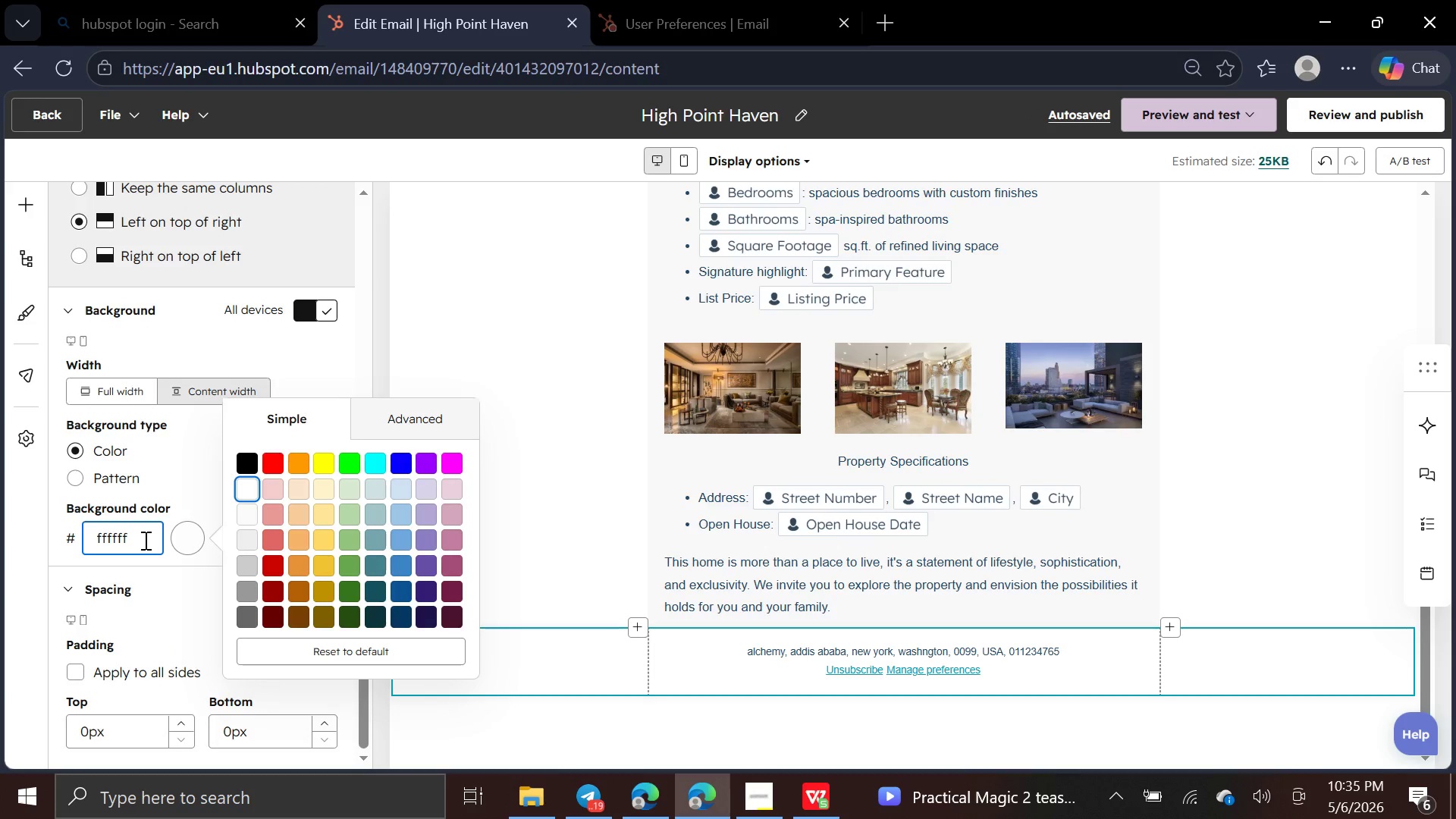 
hold_key(key=Backspace, duration=1.02)
 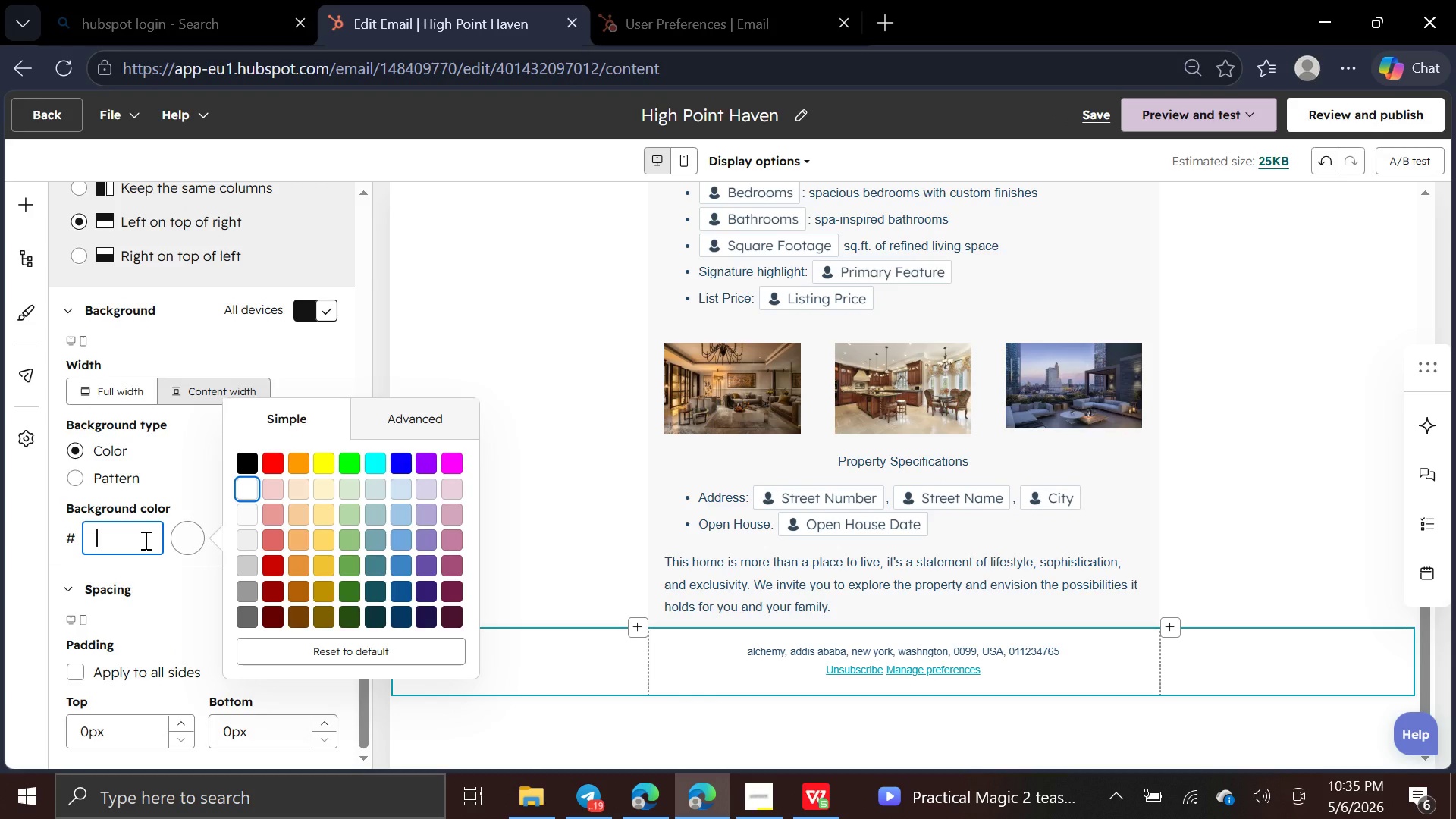 
key(F)
 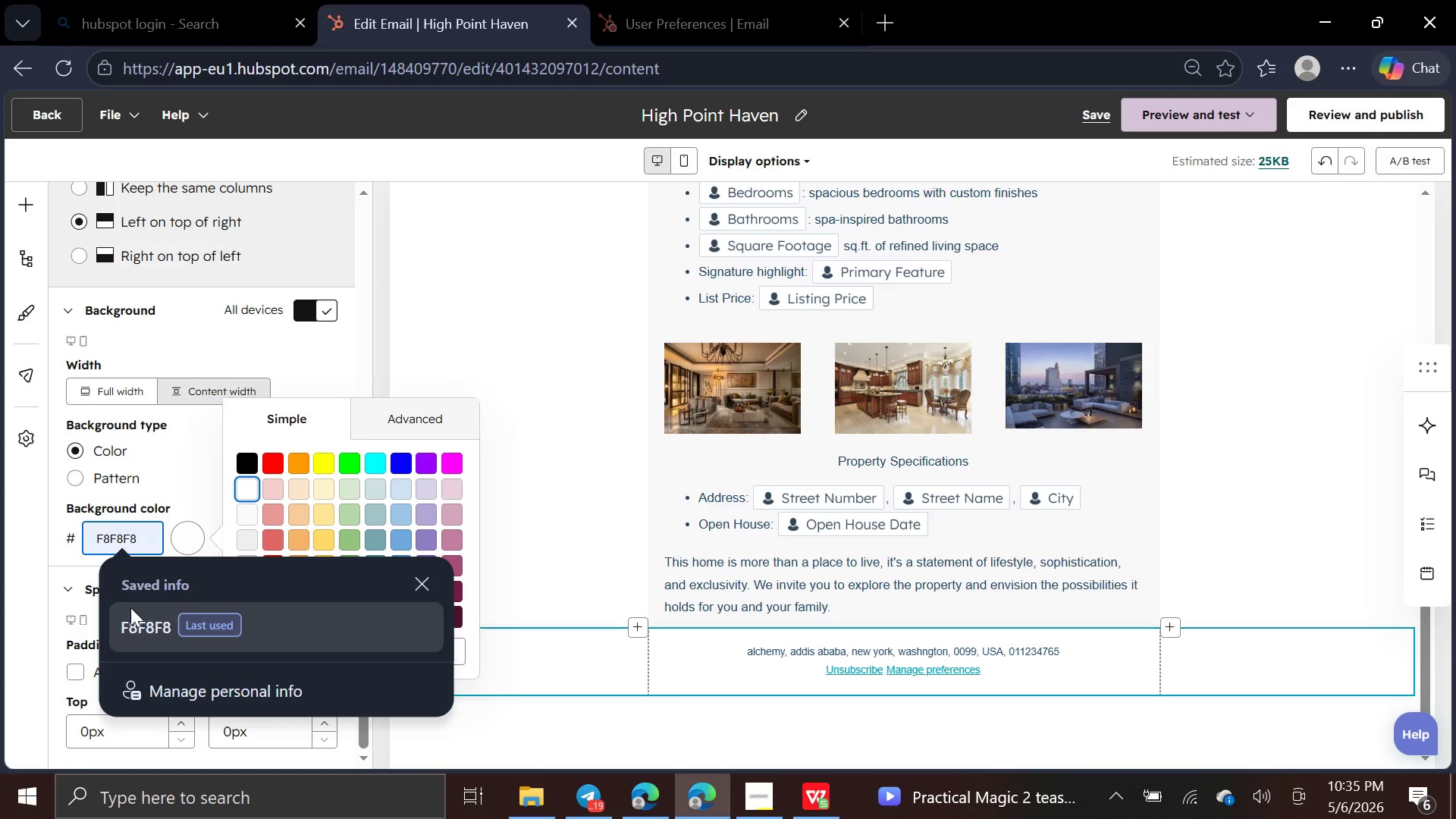 
left_click([130, 610])
 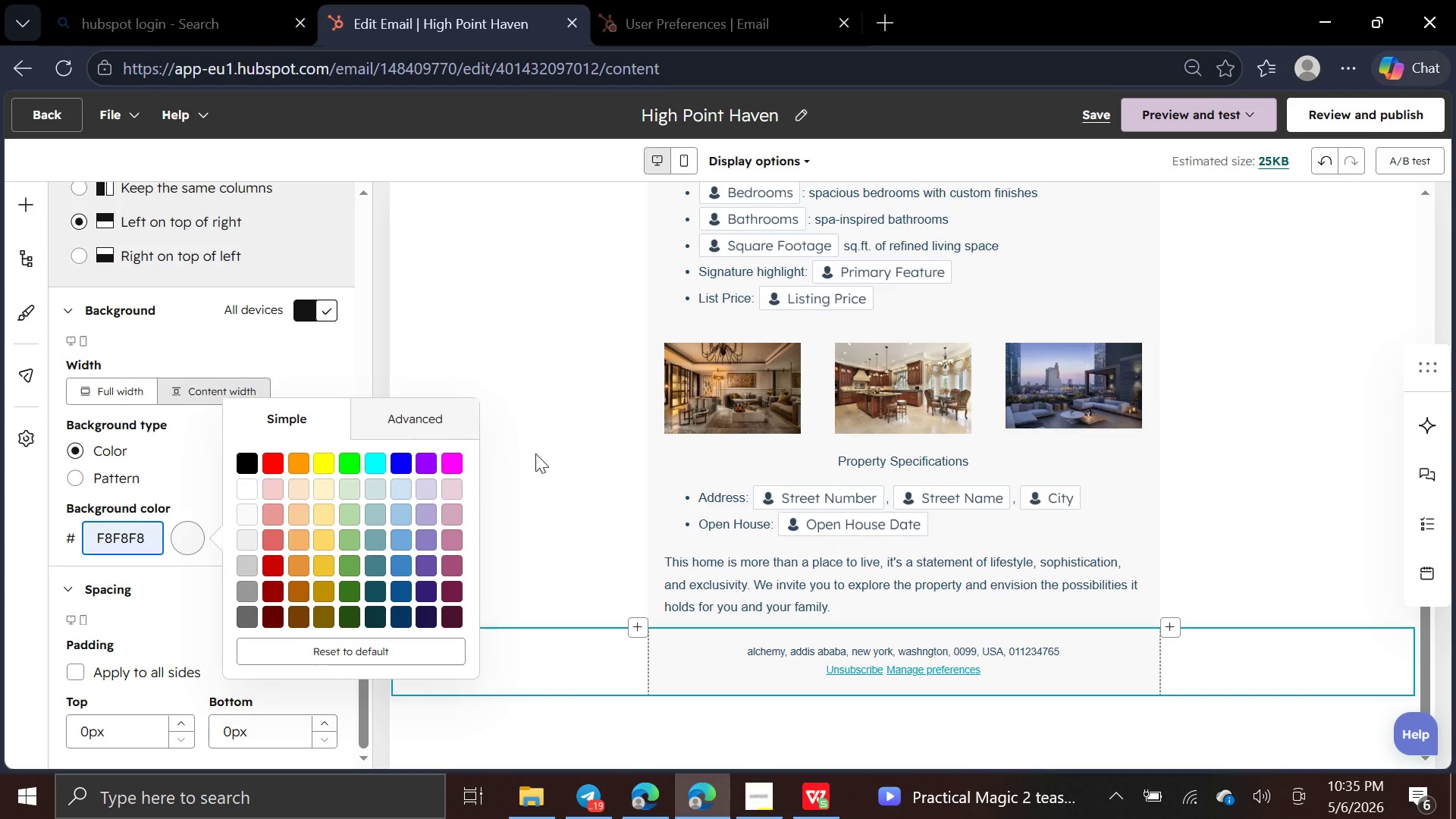 
left_click([576, 469])
 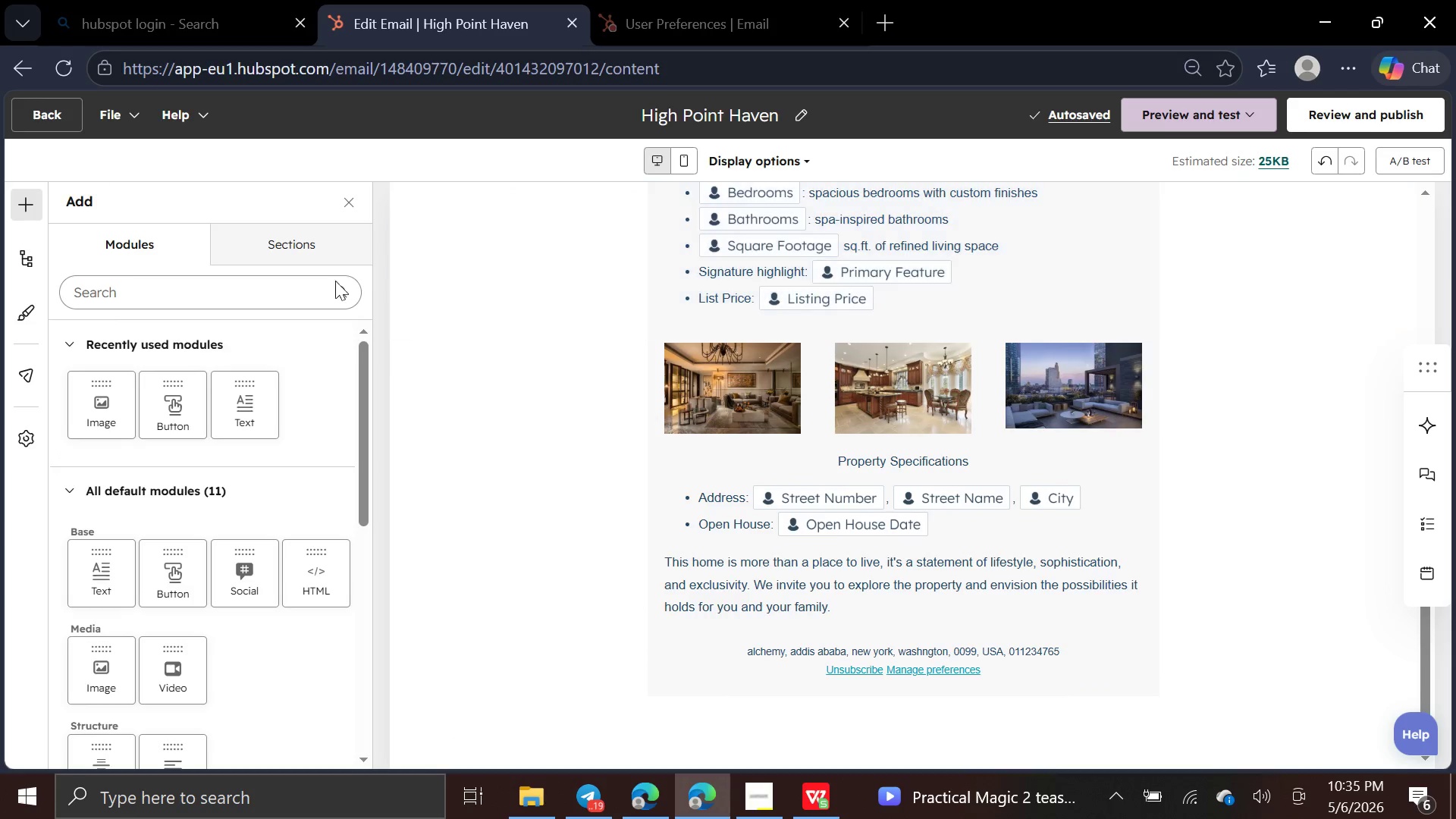 
left_click_drag(start_coordinate=[189, 431], to_coordinate=[507, 613])
 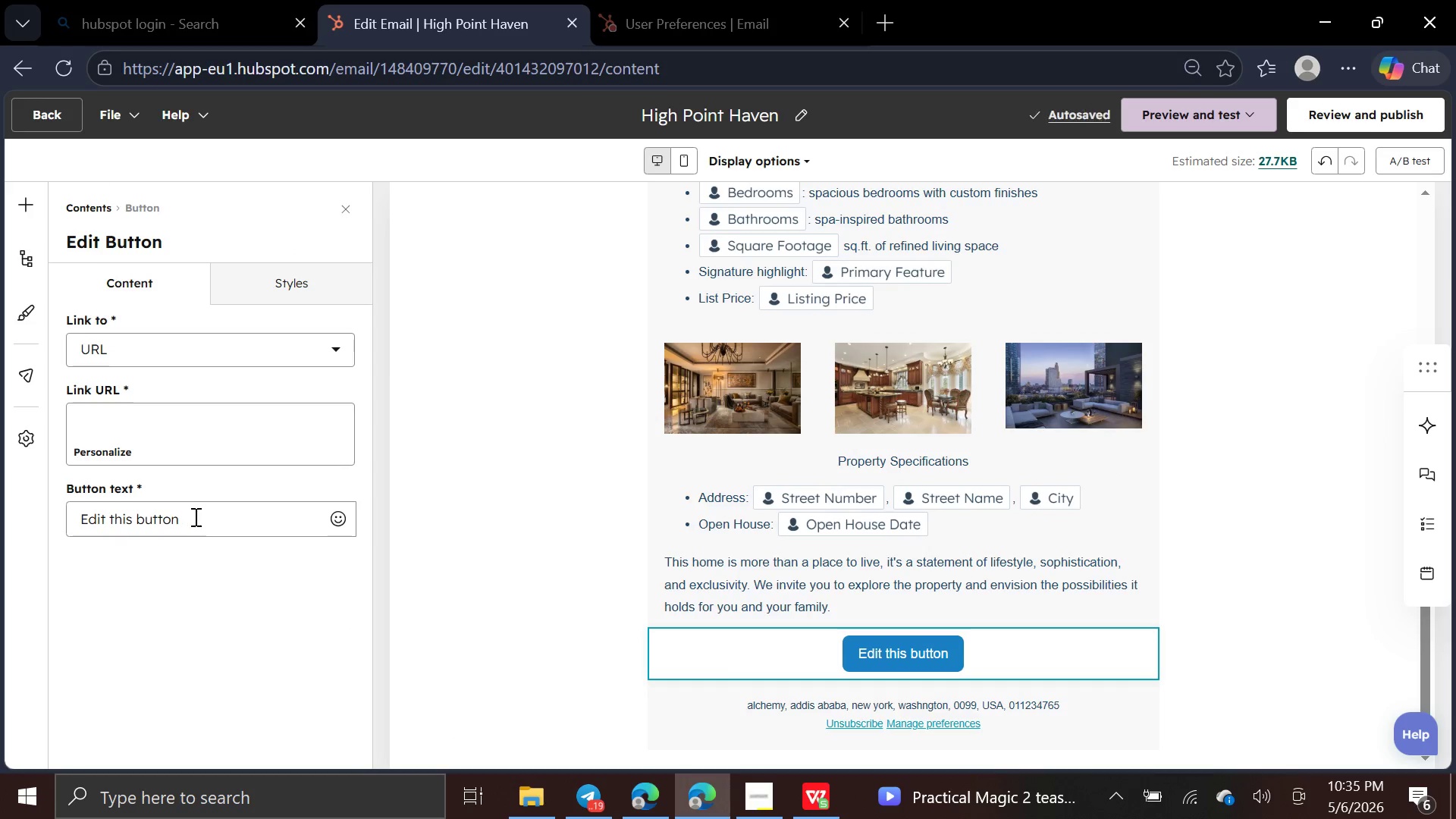 
left_click([195, 518])
 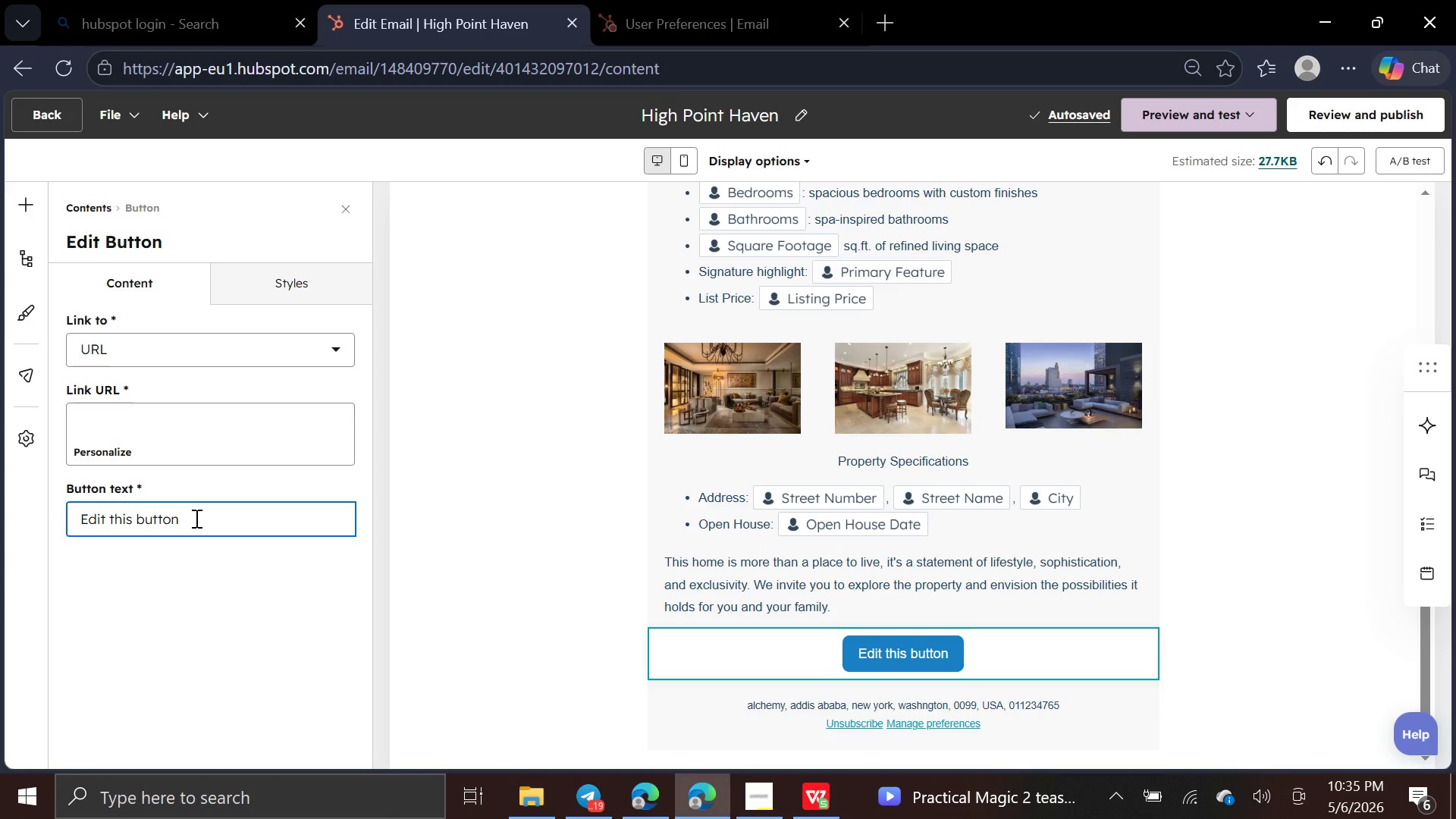 
hold_key(key=Backspace, duration=1.34)
 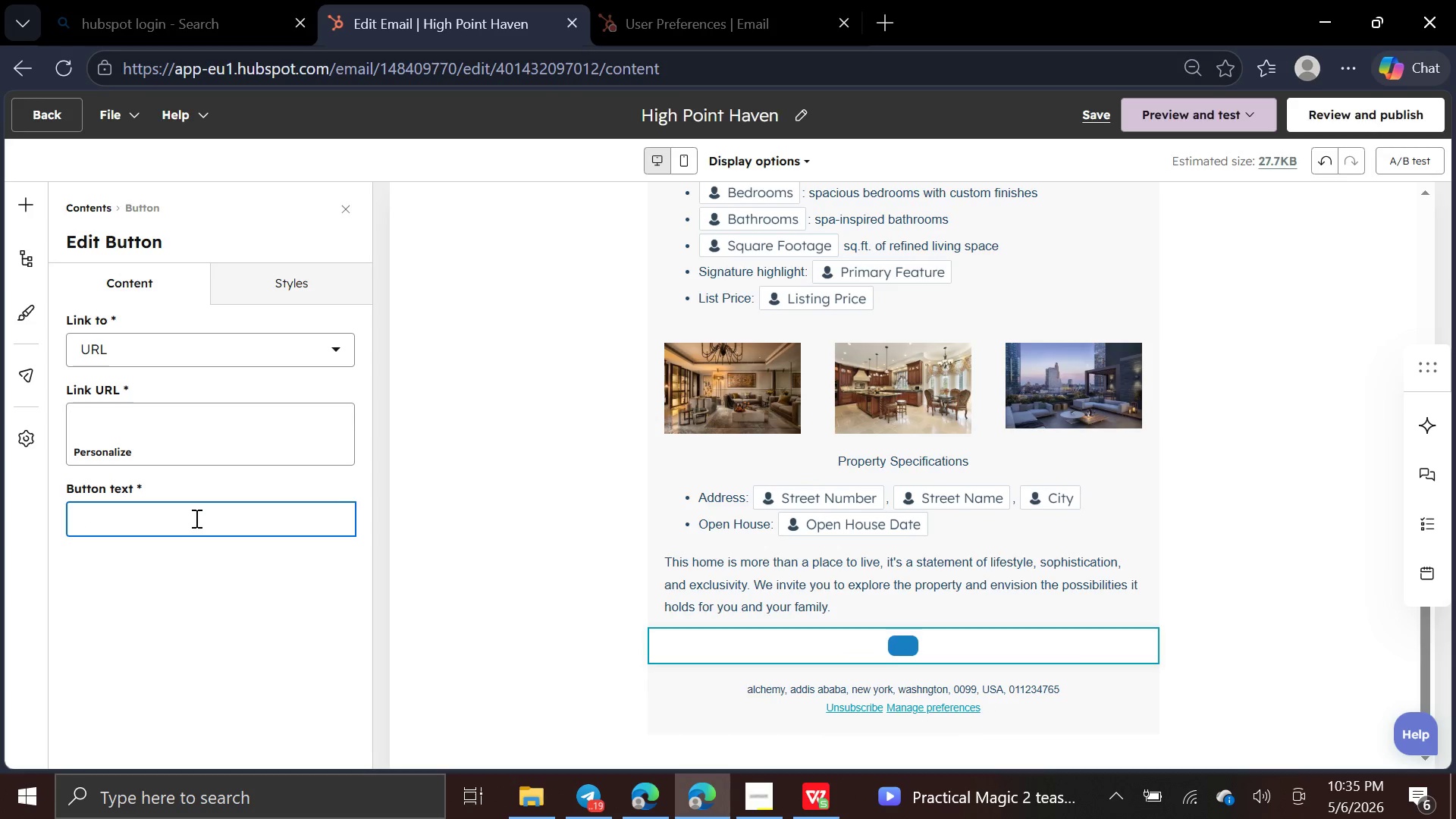 
type(Schedule a Private )
 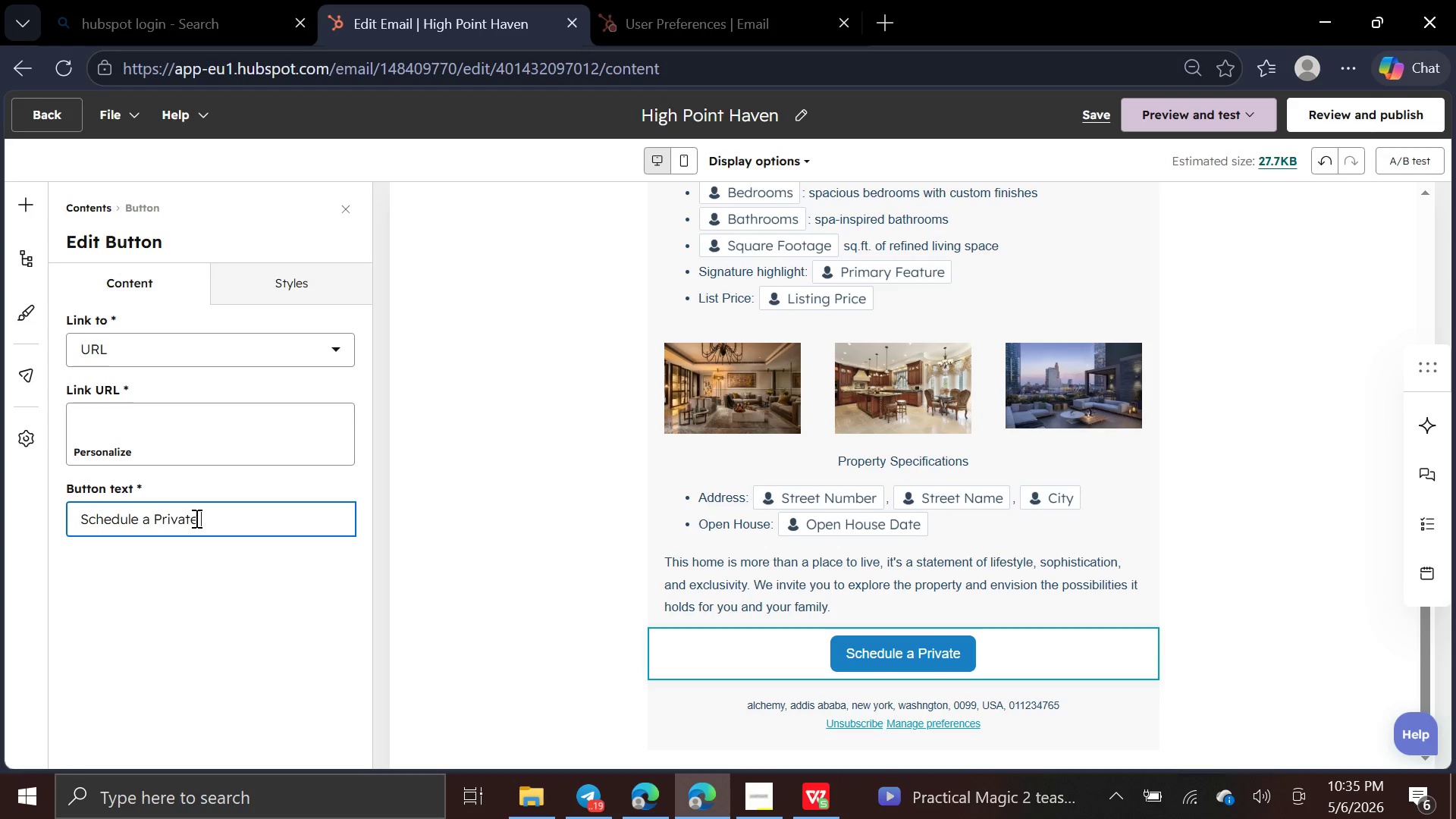 
type(Showing)
 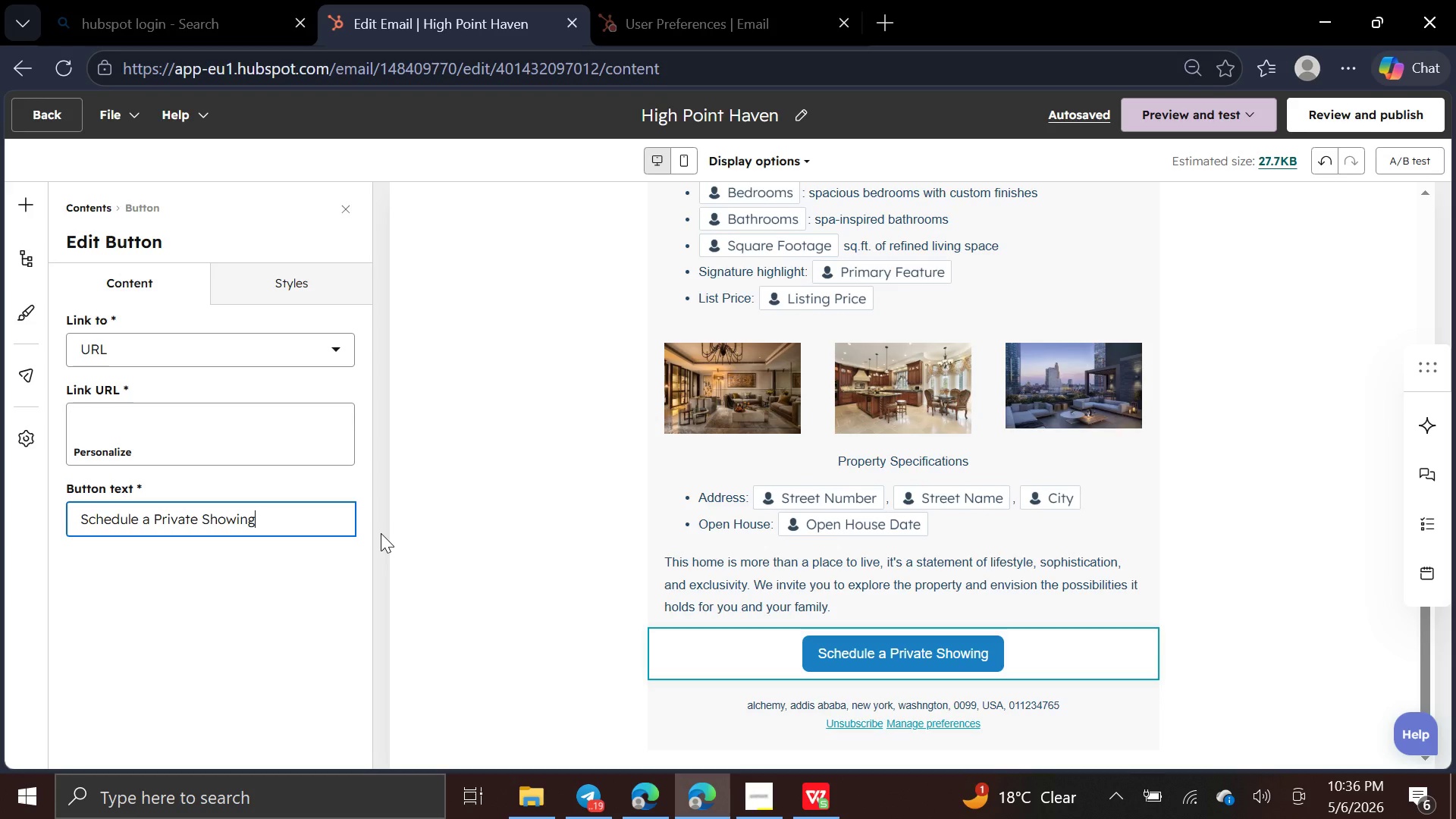 
wait(62.55)
 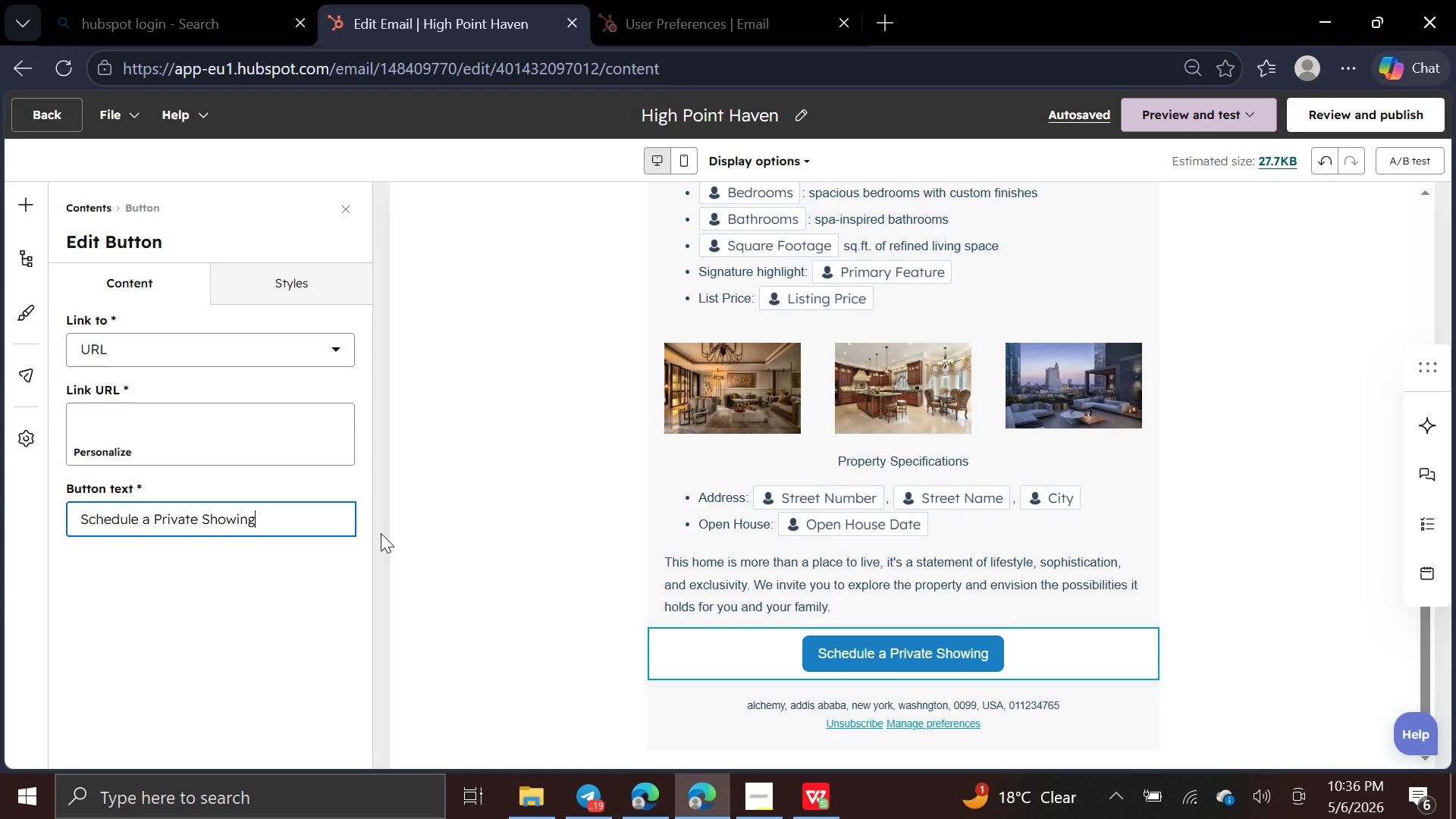 
mouse_move([632, 809])
 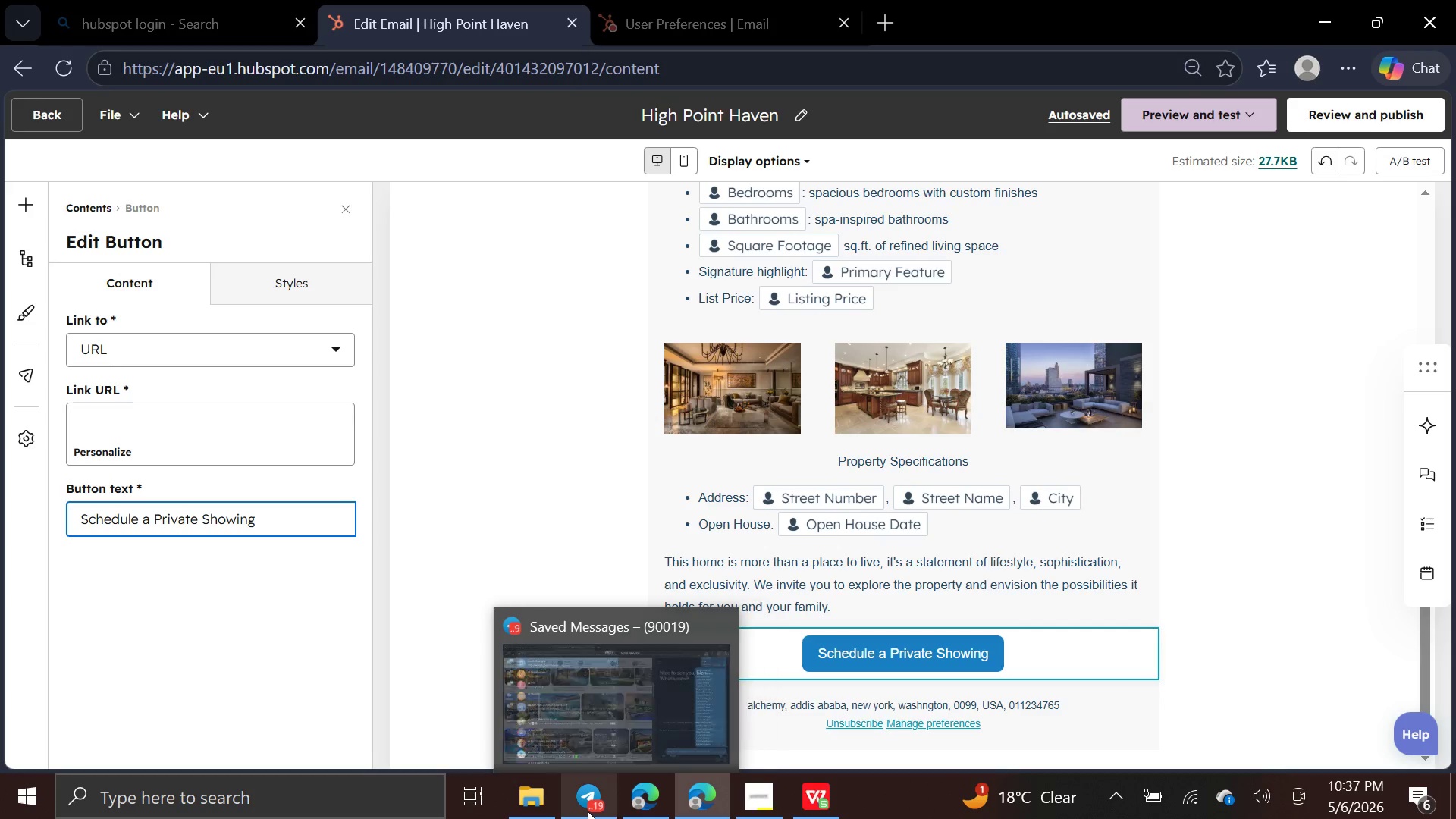 
left_click([588, 811])
 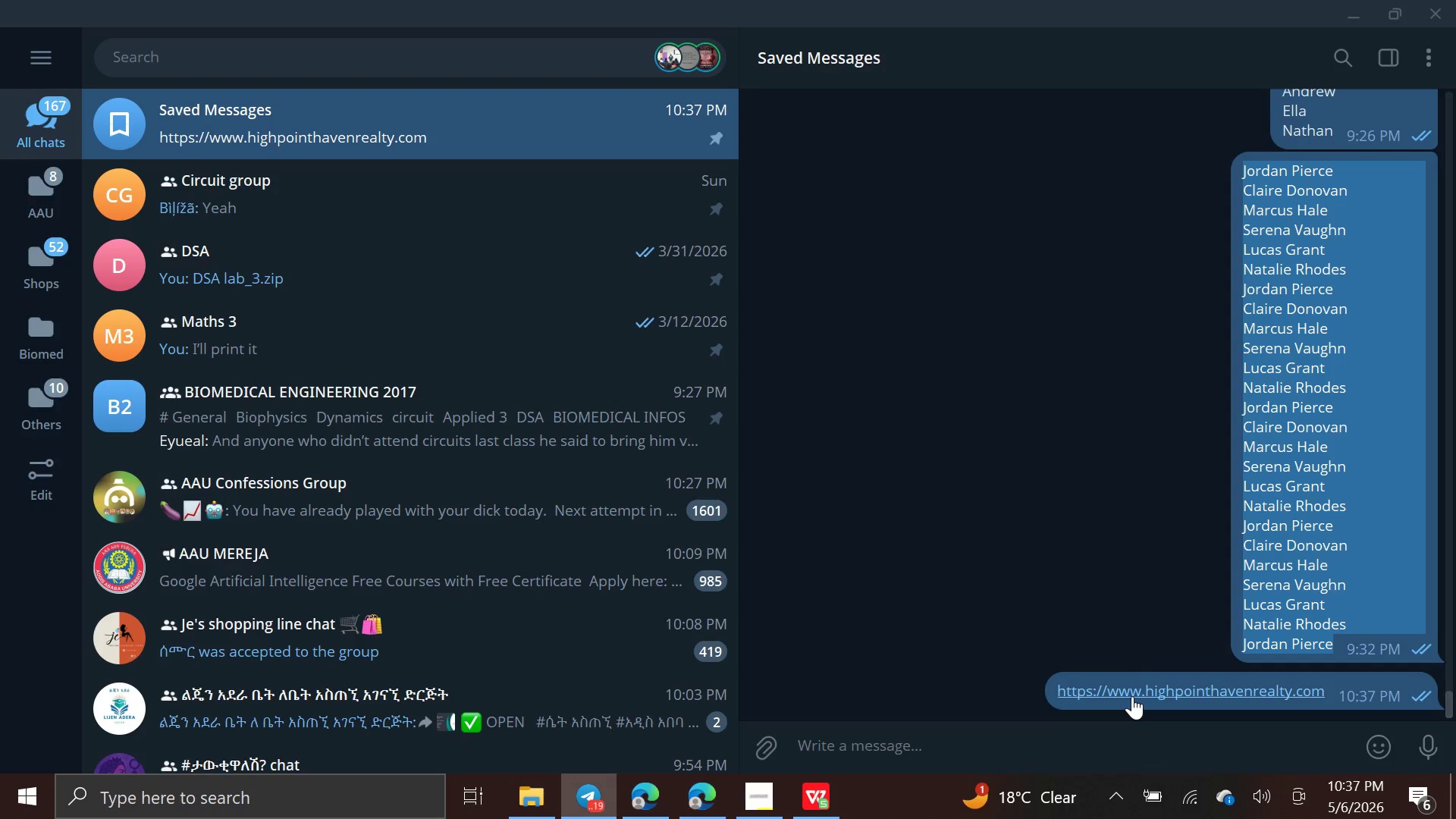 
right_click([1132, 696])
 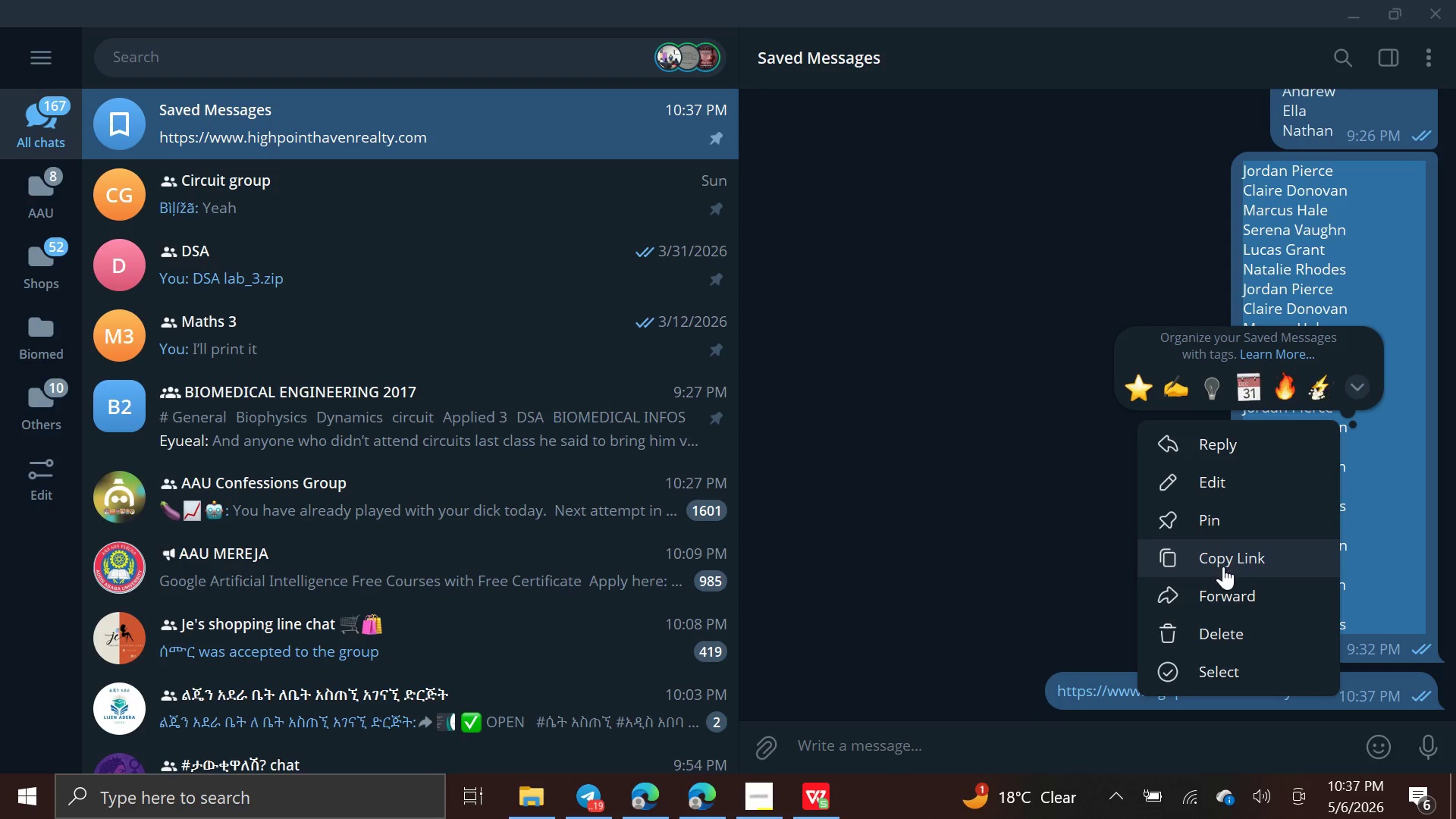 
left_click([1223, 561])
 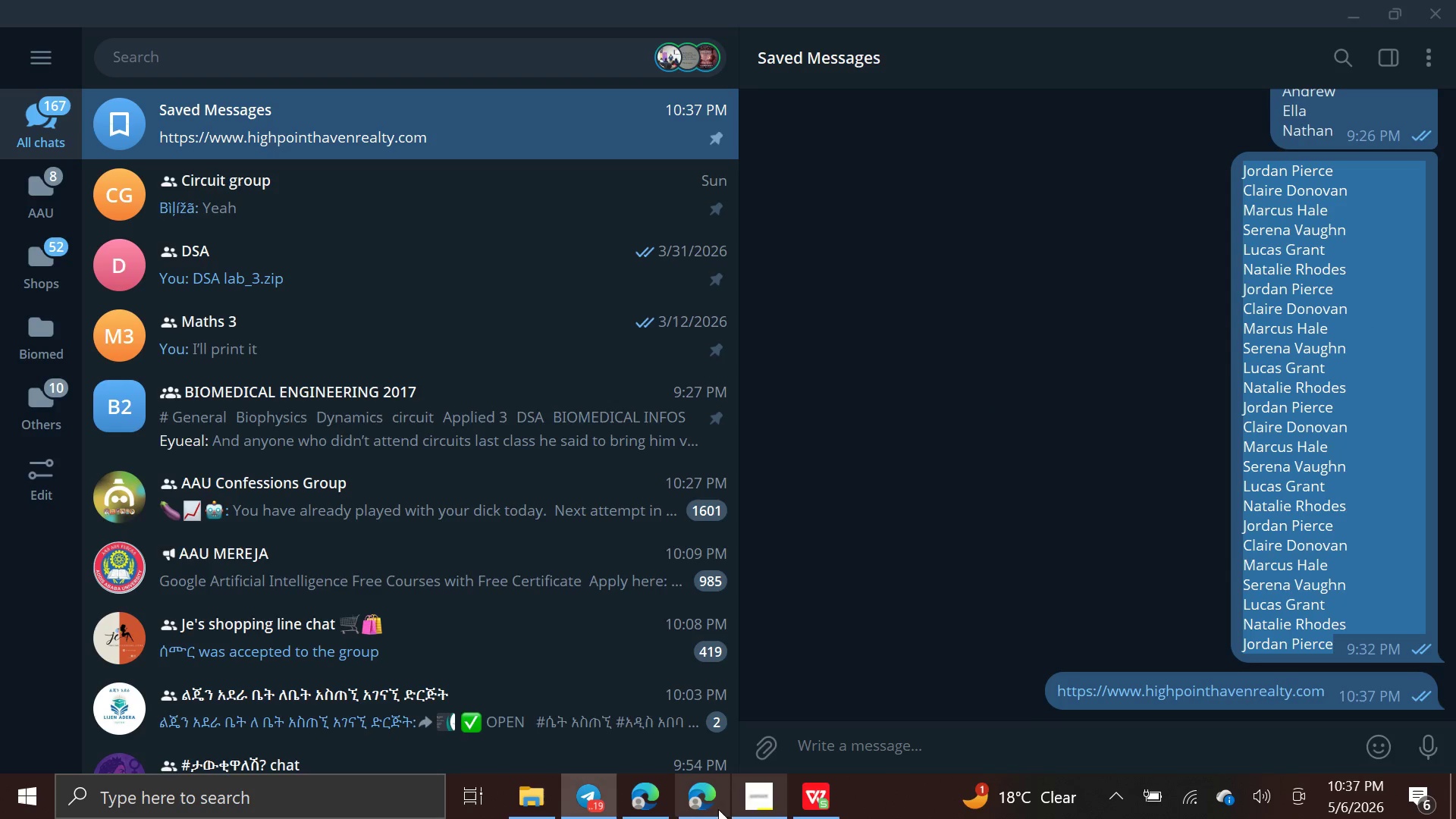 
left_click([706, 808])
 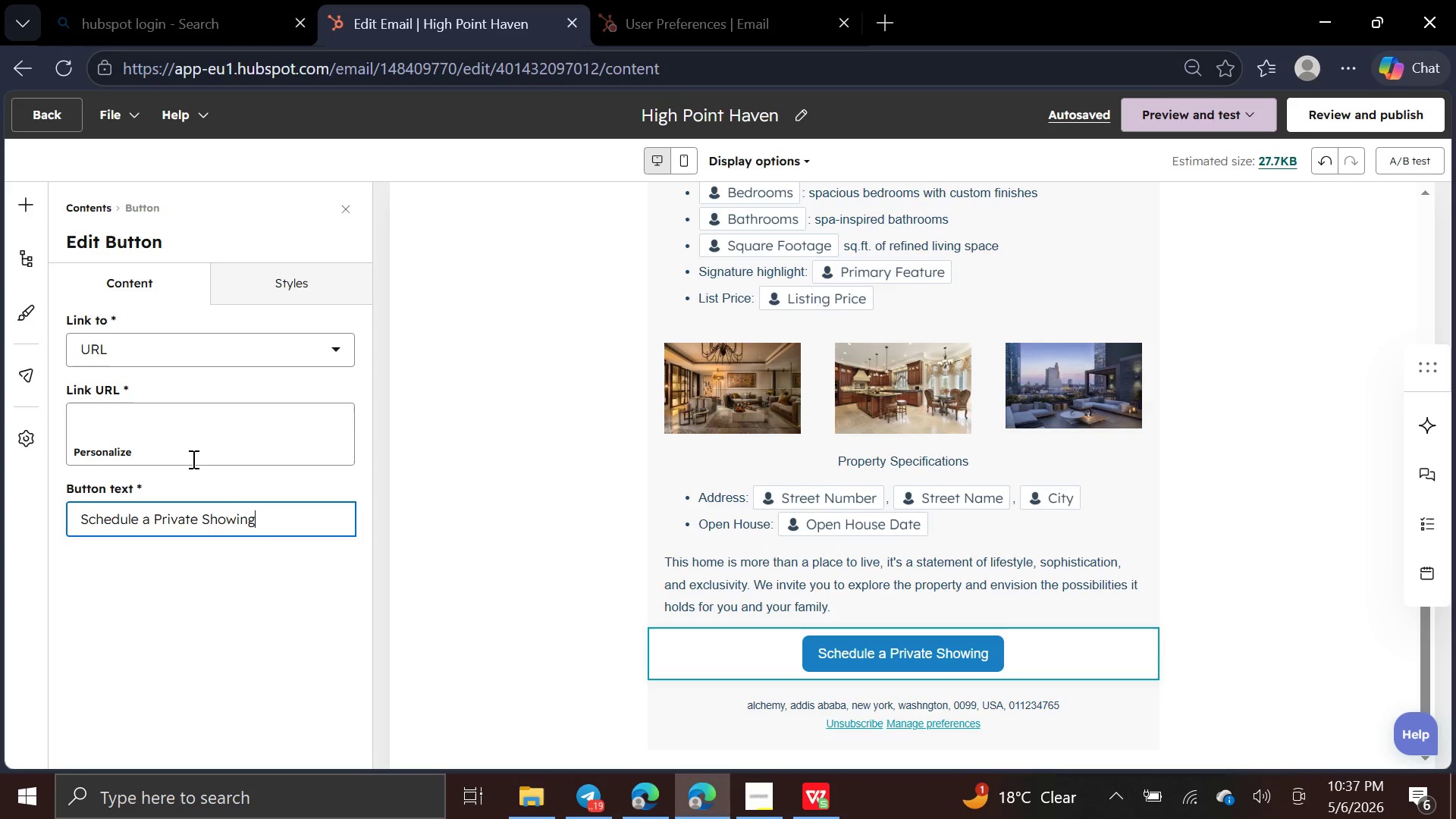 
left_click([190, 447])
 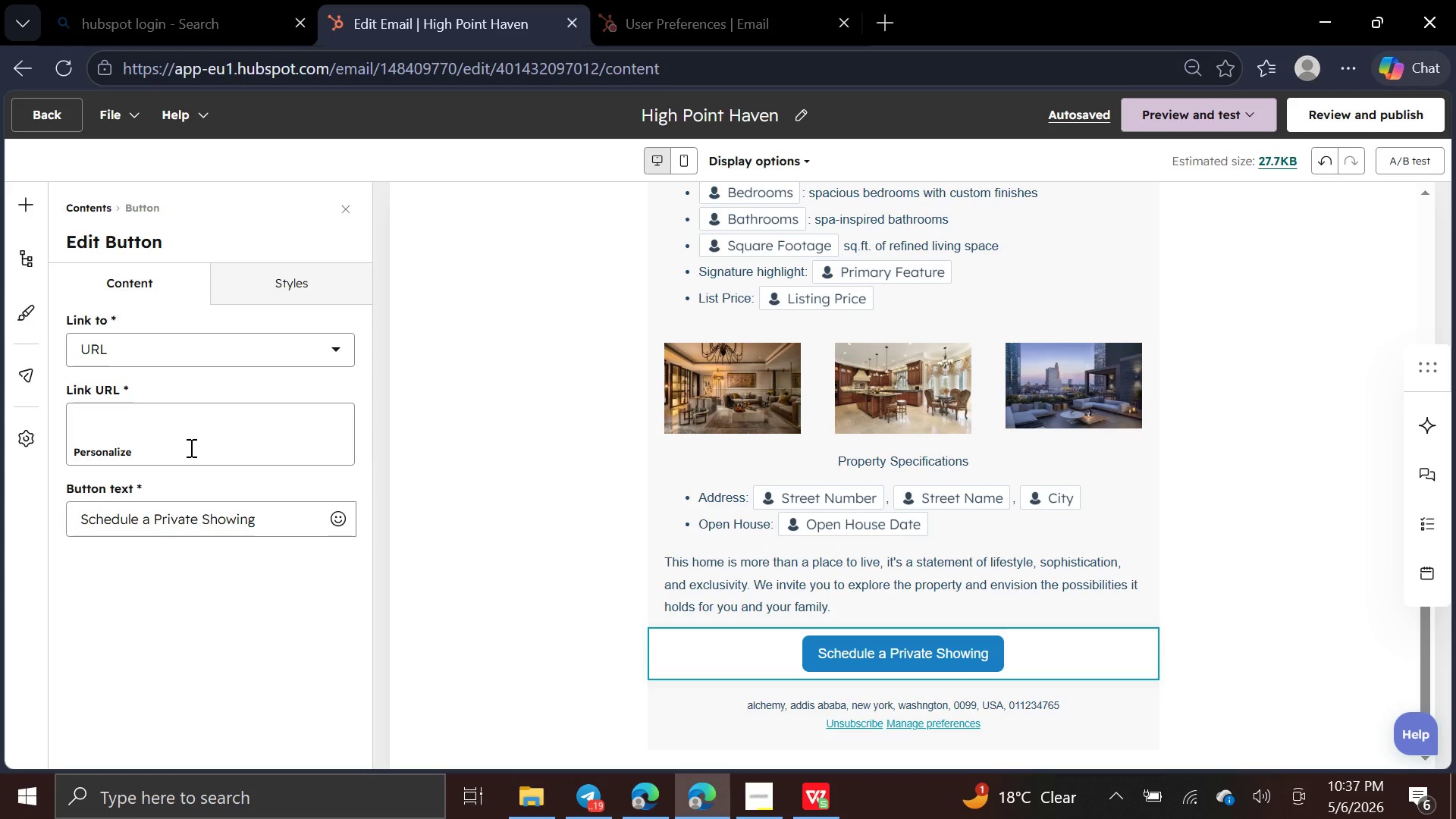 
key(Control+V)
 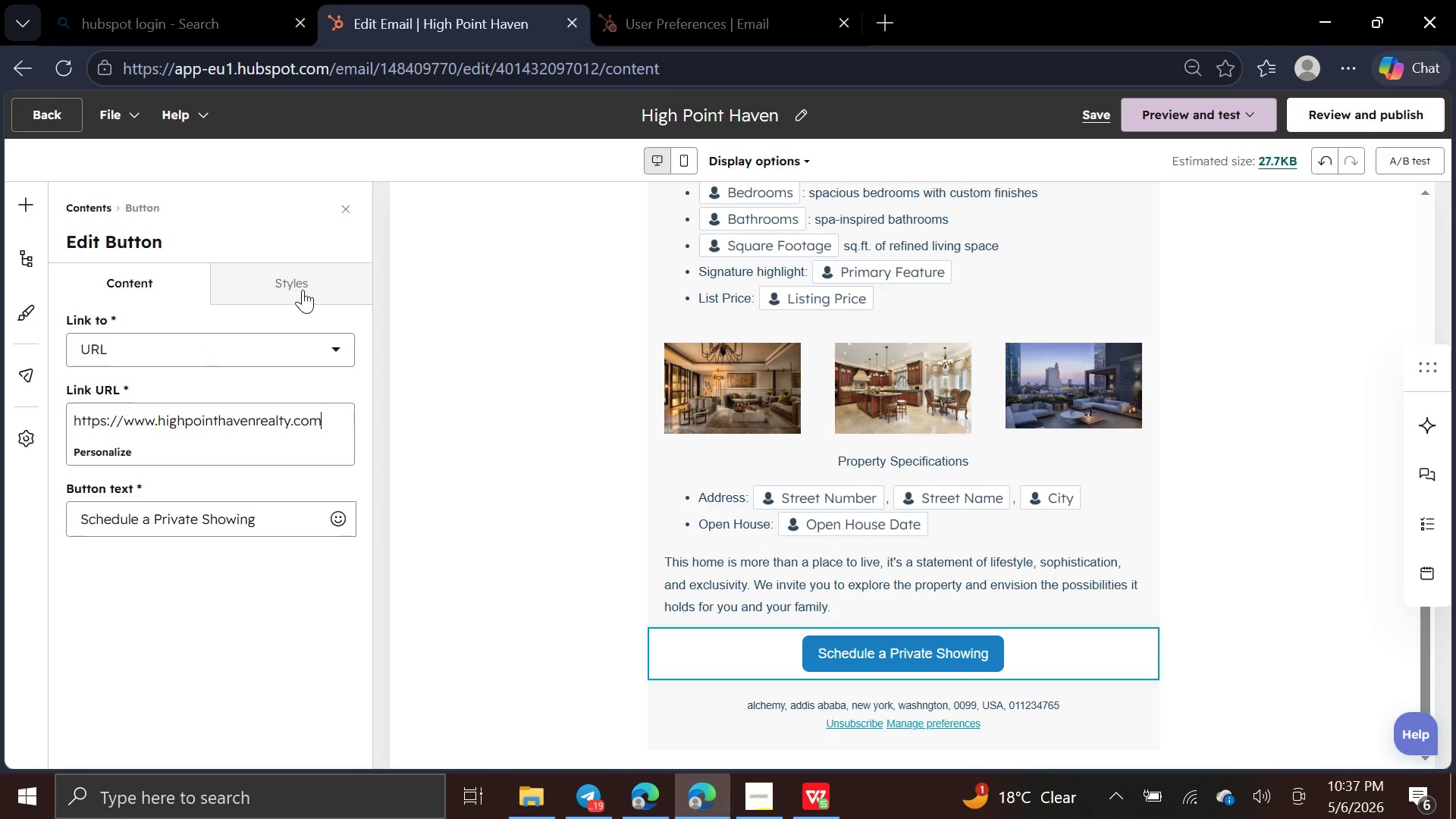 
left_click([308, 284])
 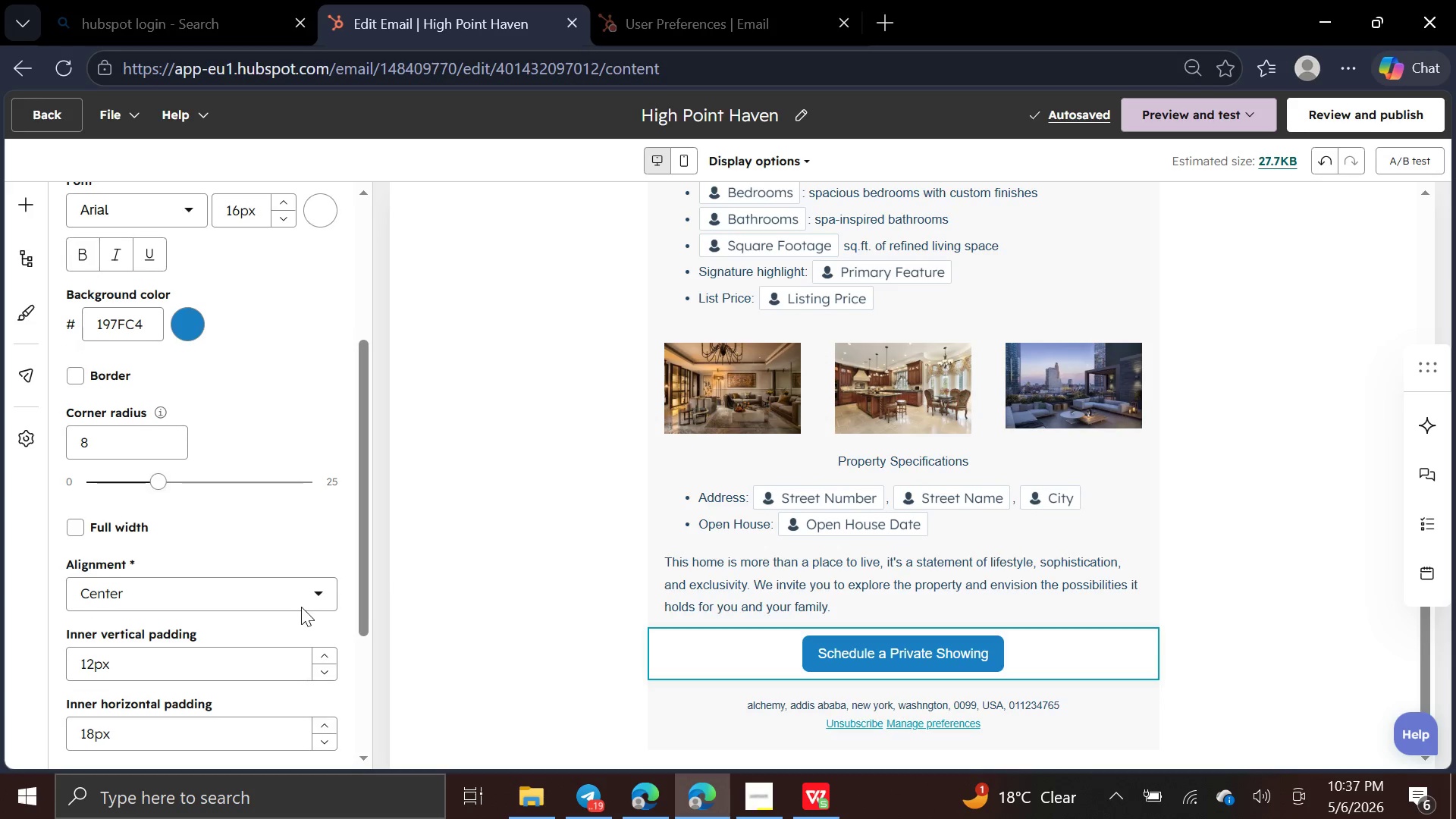 
left_click([334, 588])
 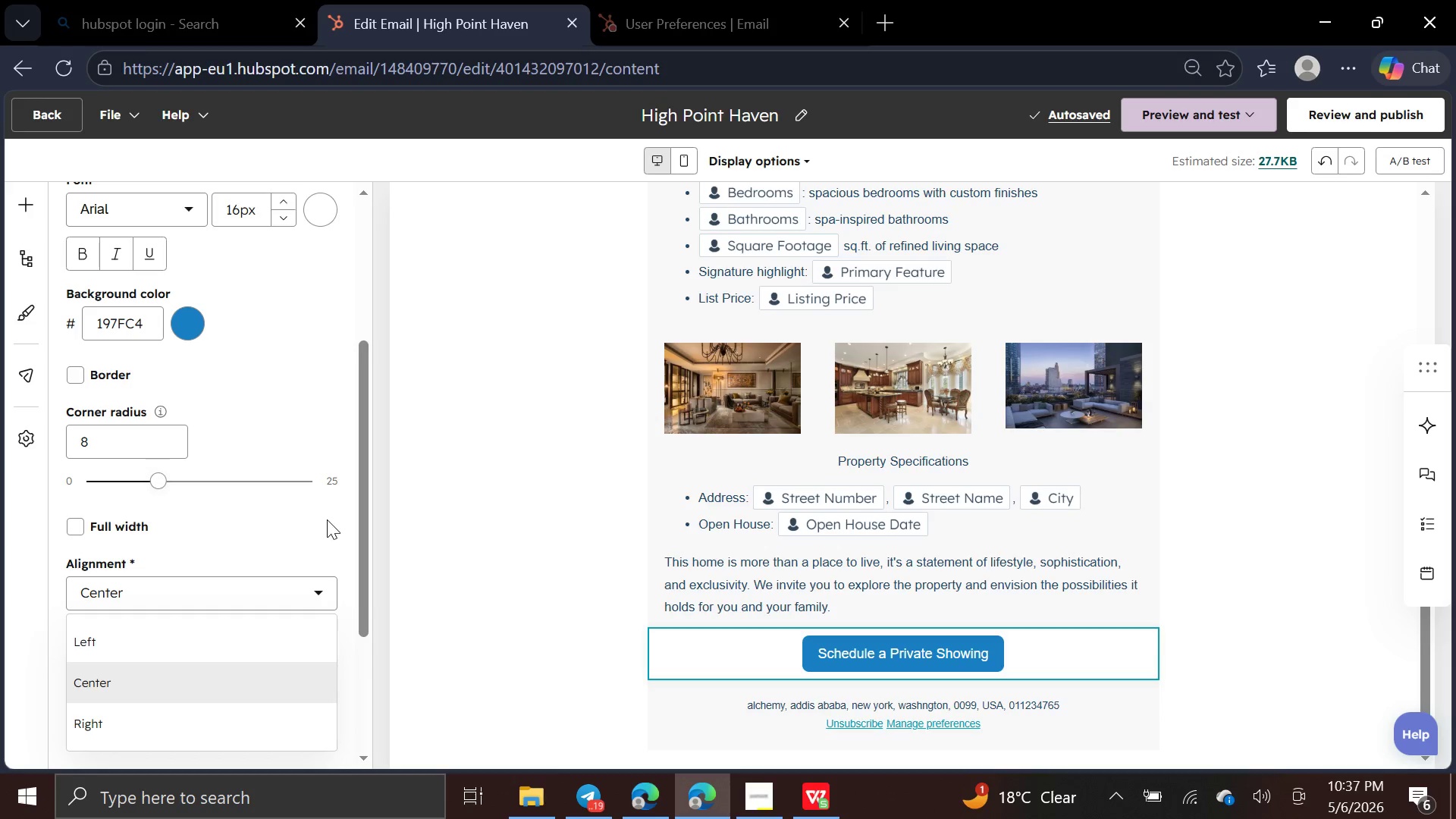 
left_click([328, 519])
 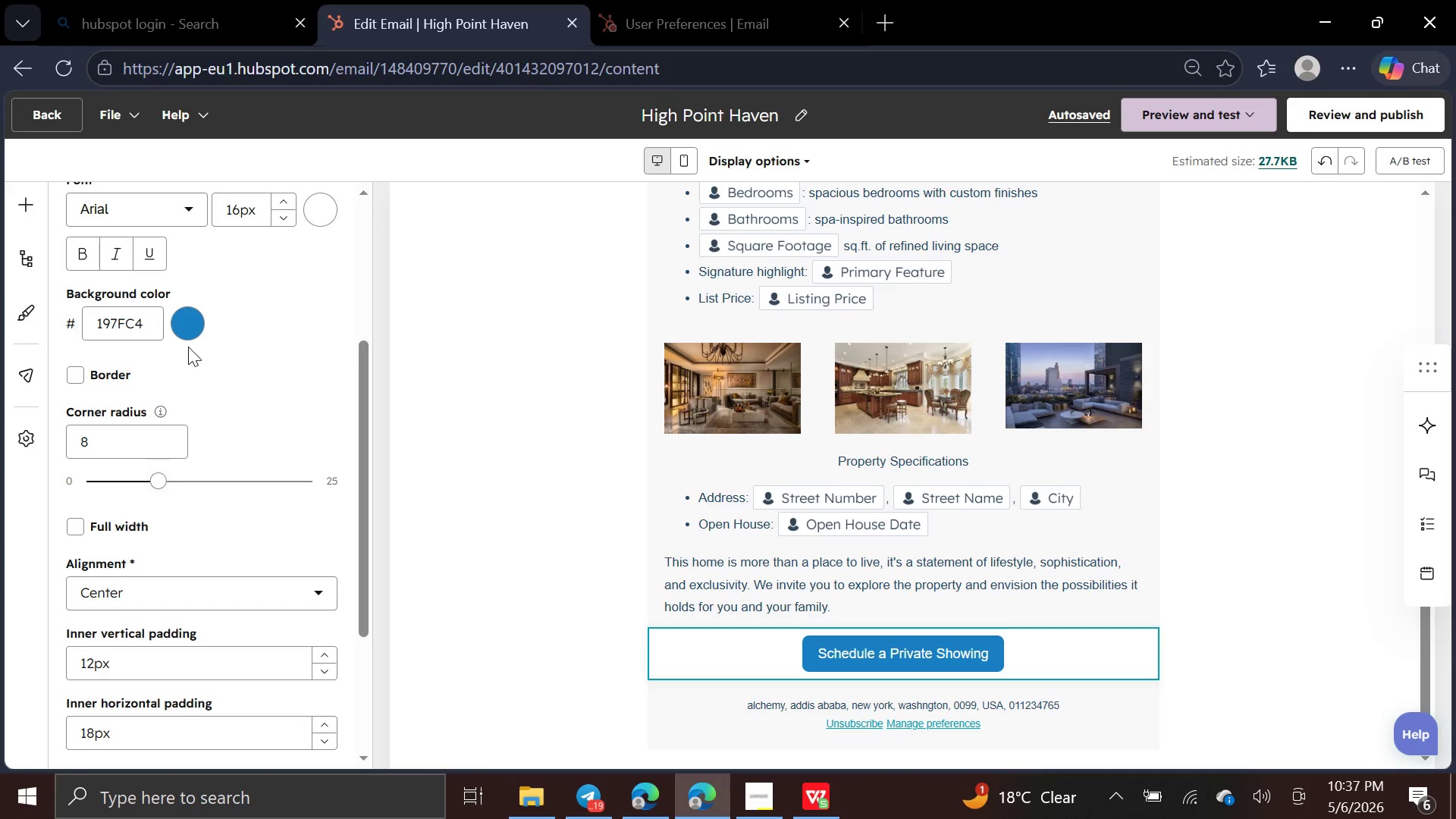 
left_click([184, 337])
 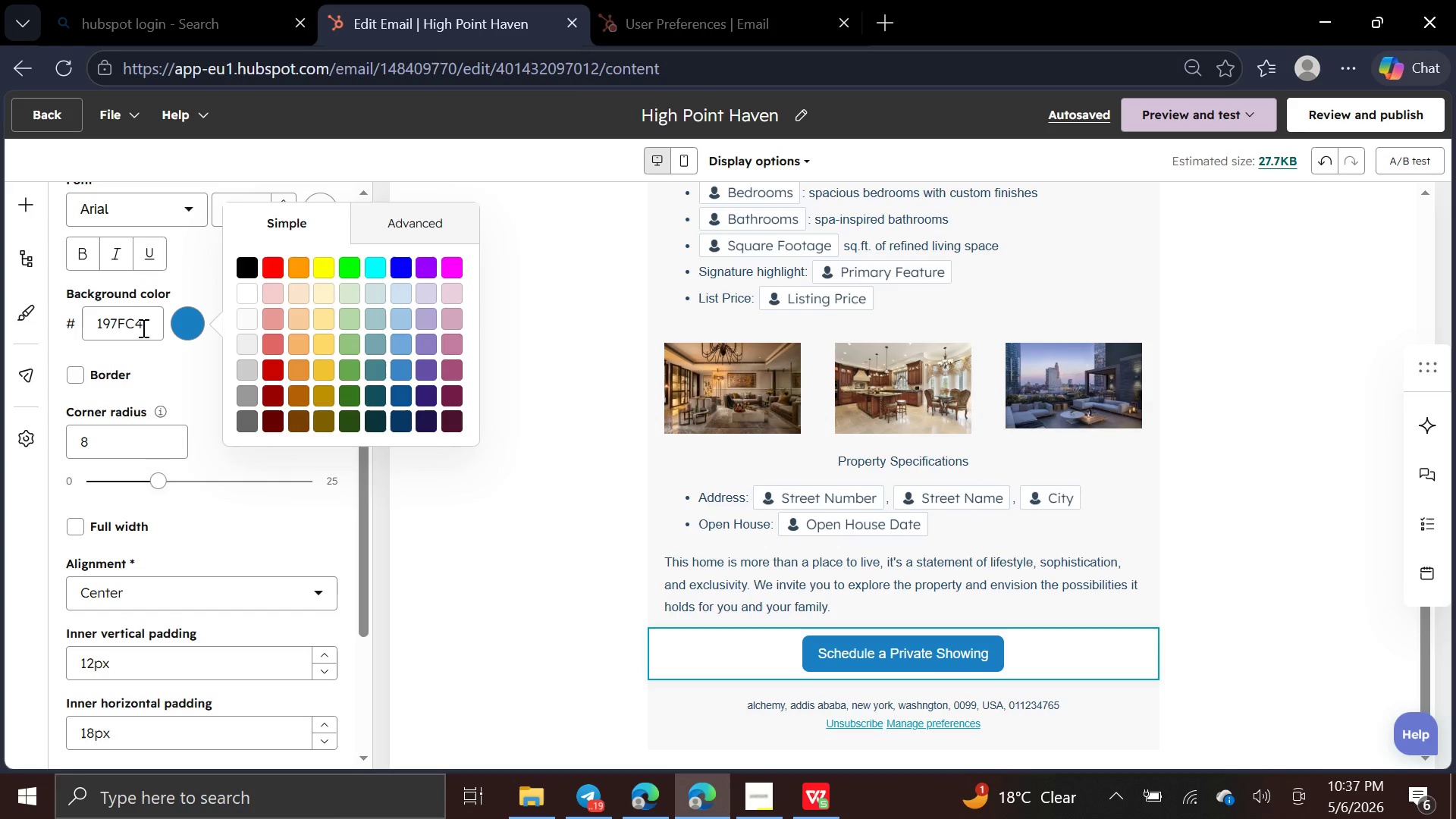 
wait(5.95)
 